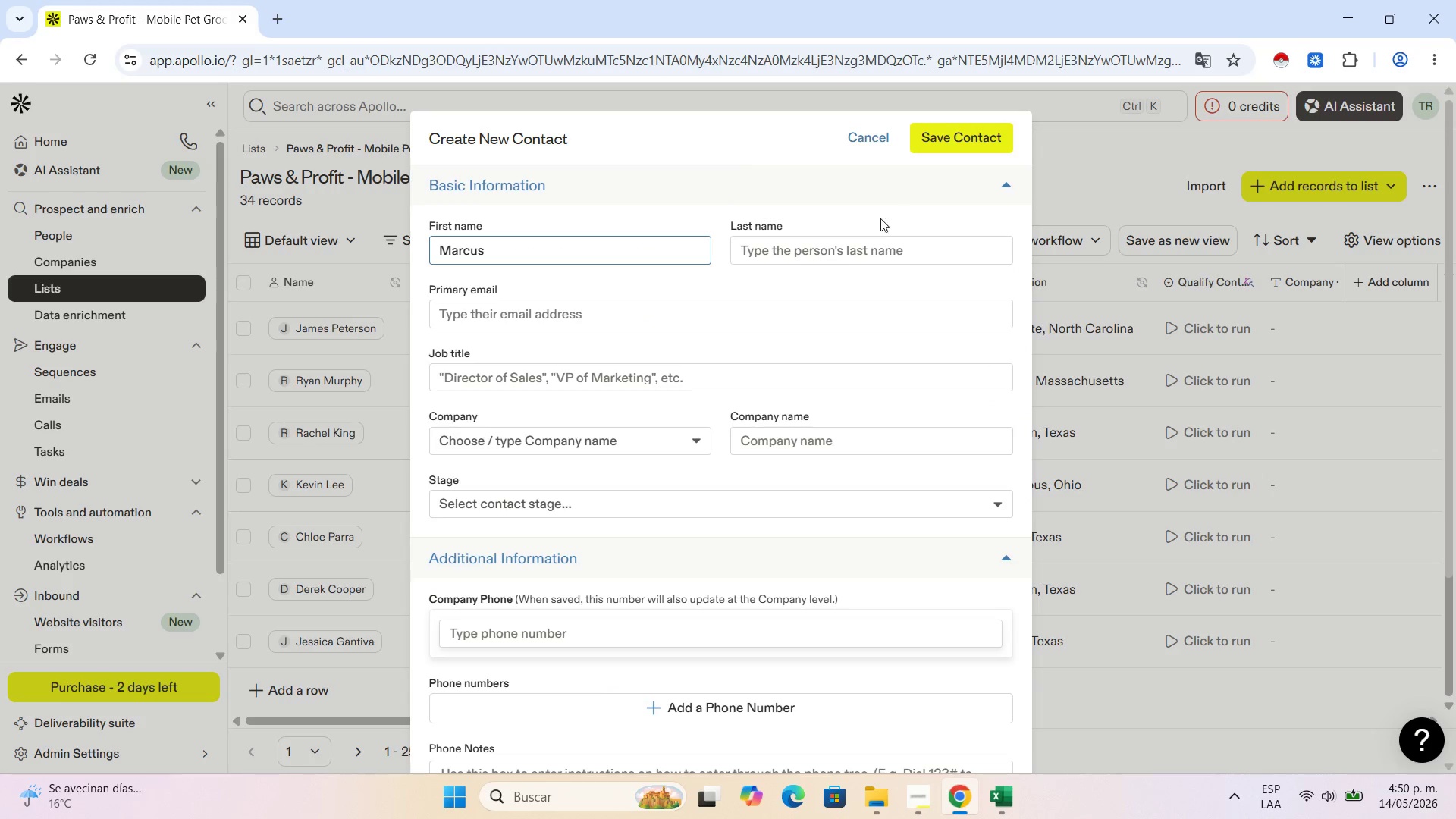 
left_click([824, 246])
 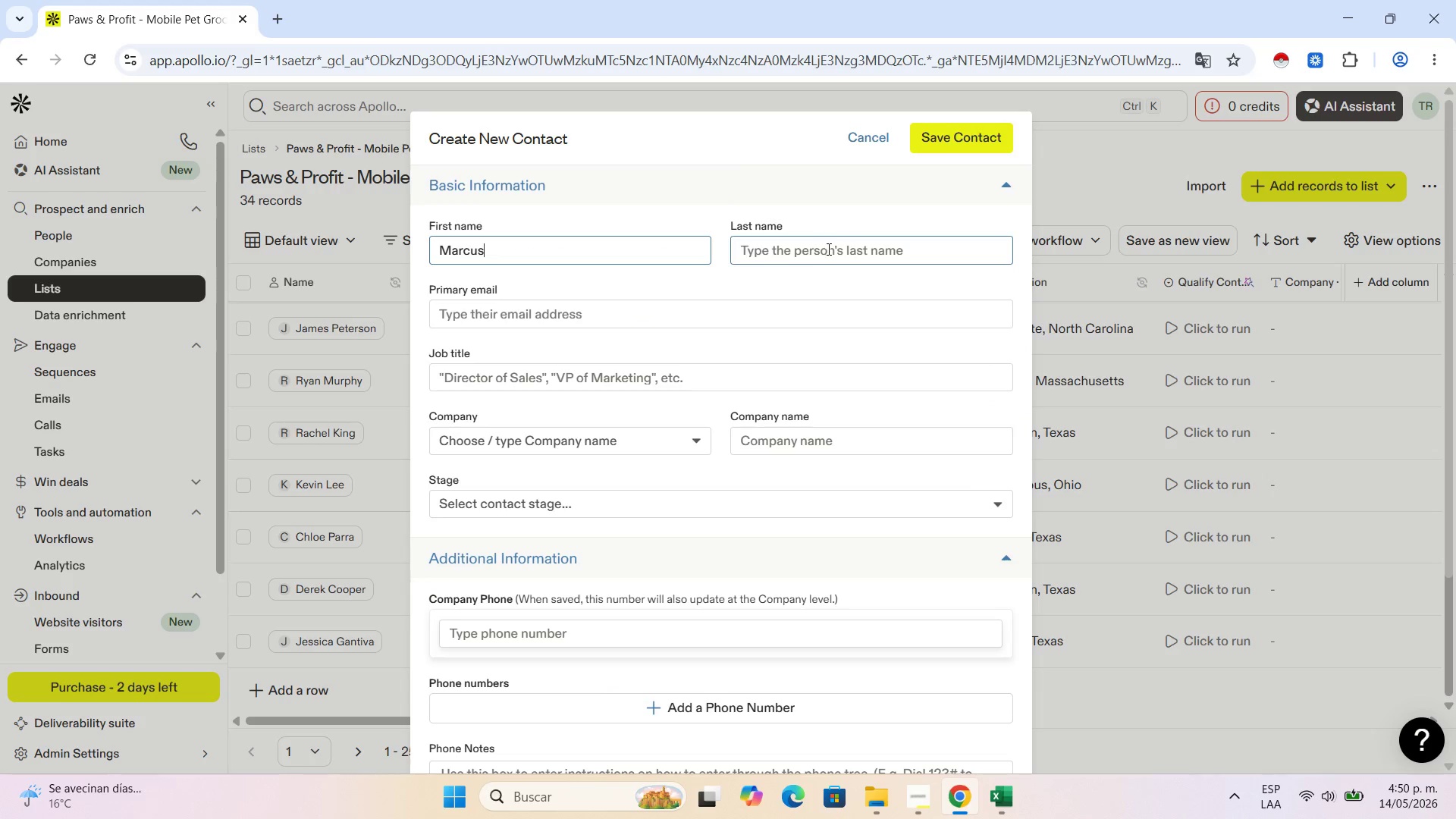 
key(Control+V)
 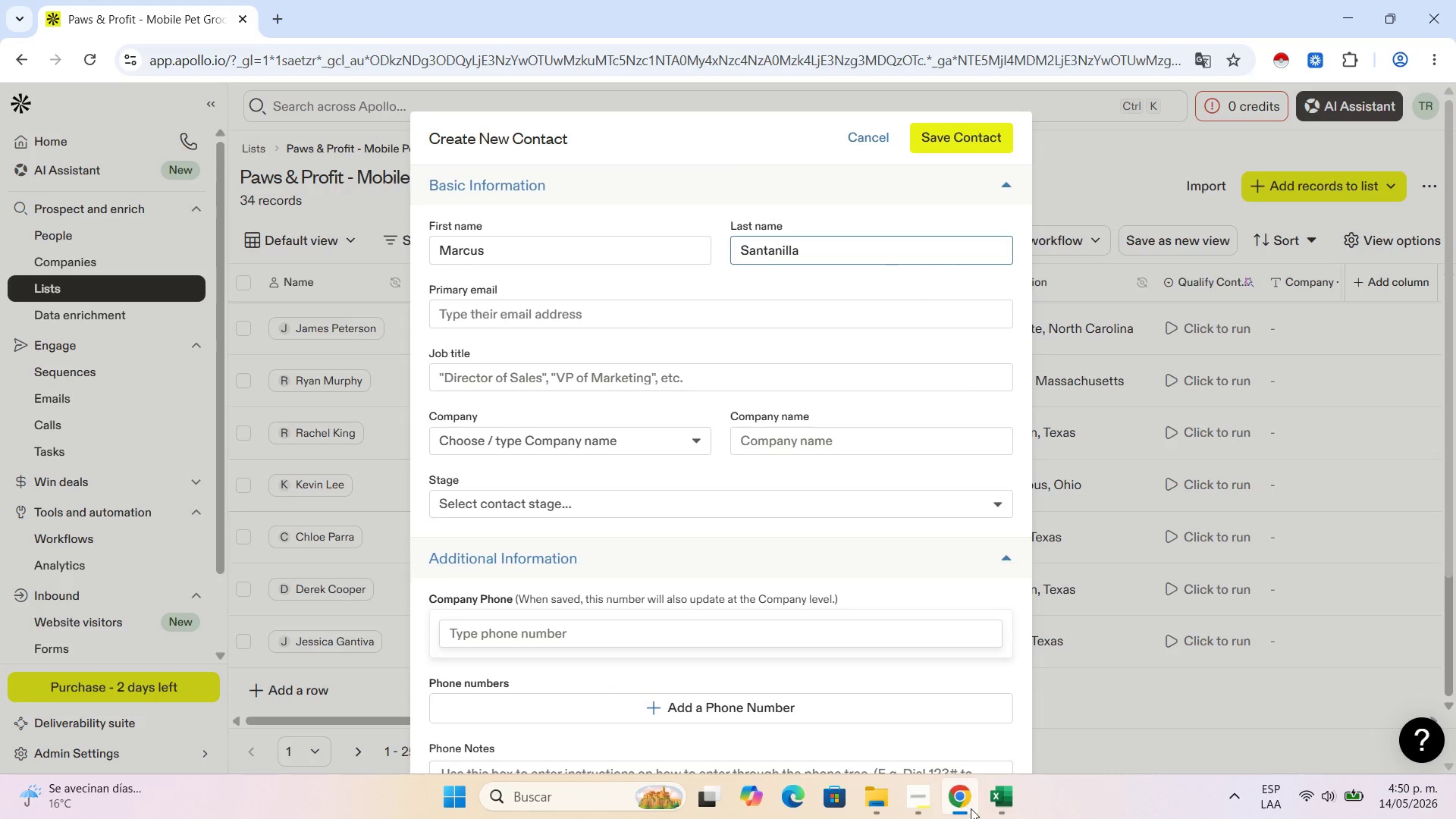 
left_click([990, 801])
 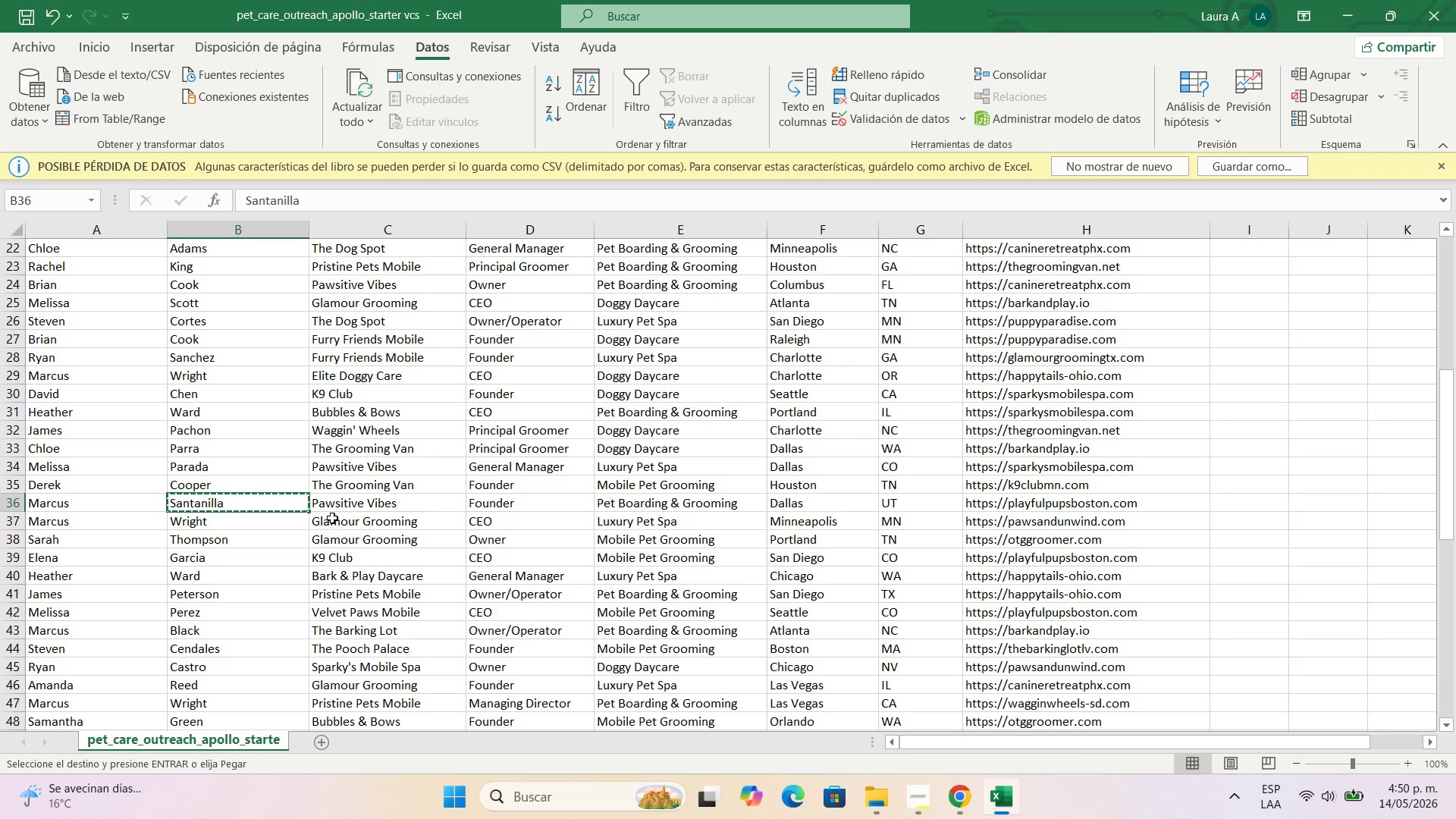 
left_click([344, 507])
 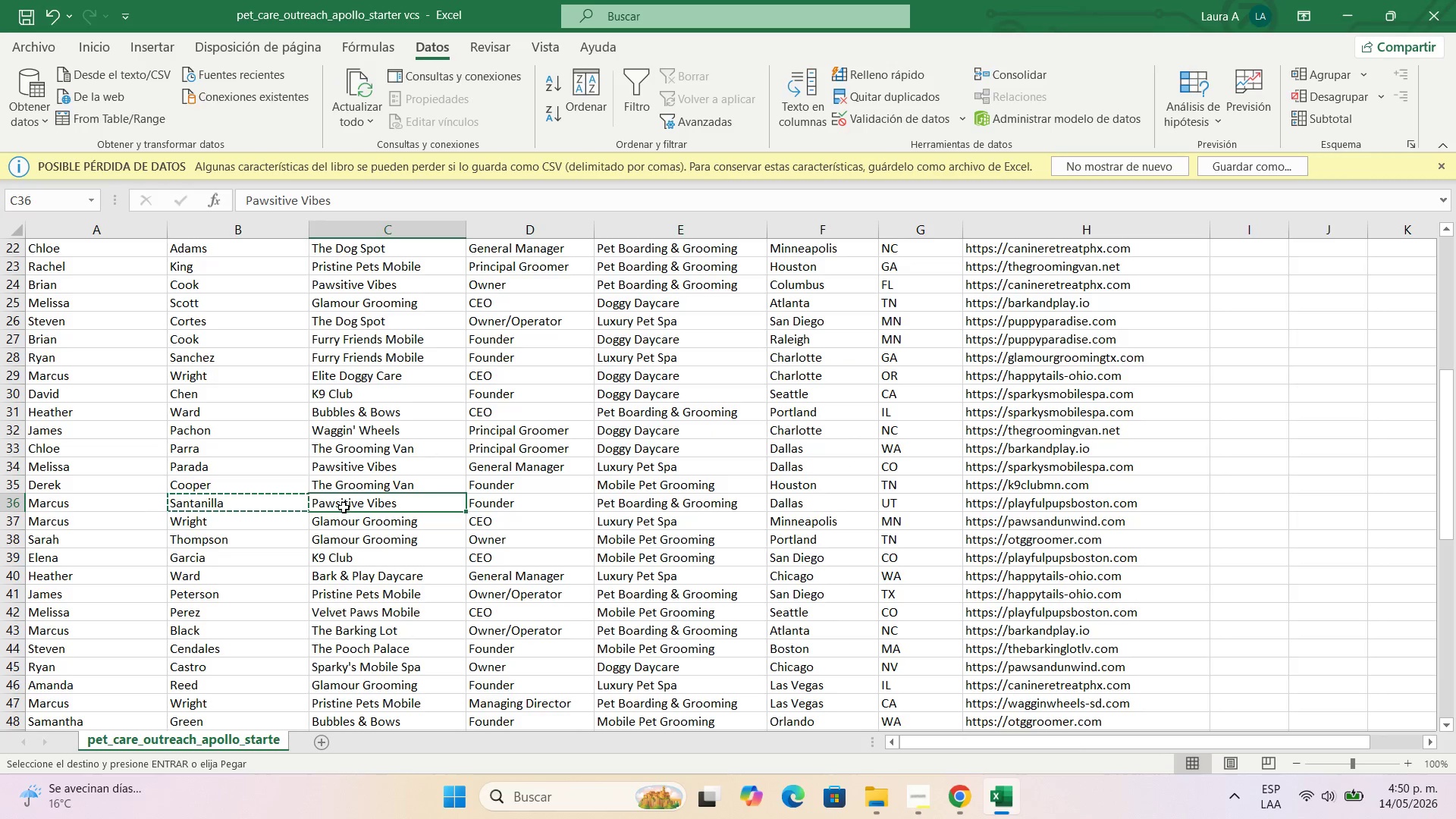 
key(Control+C)
 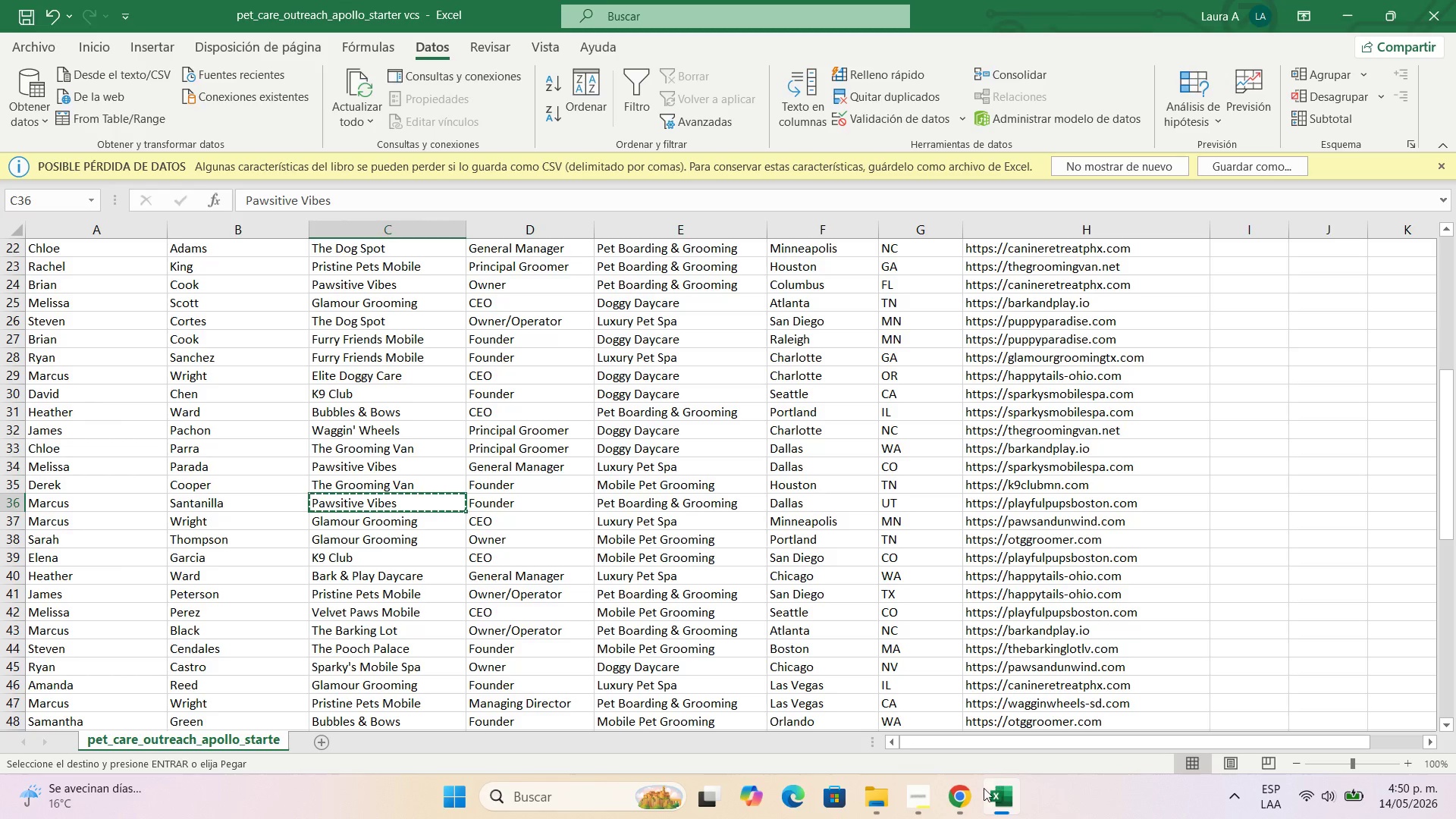 
left_click([968, 791])
 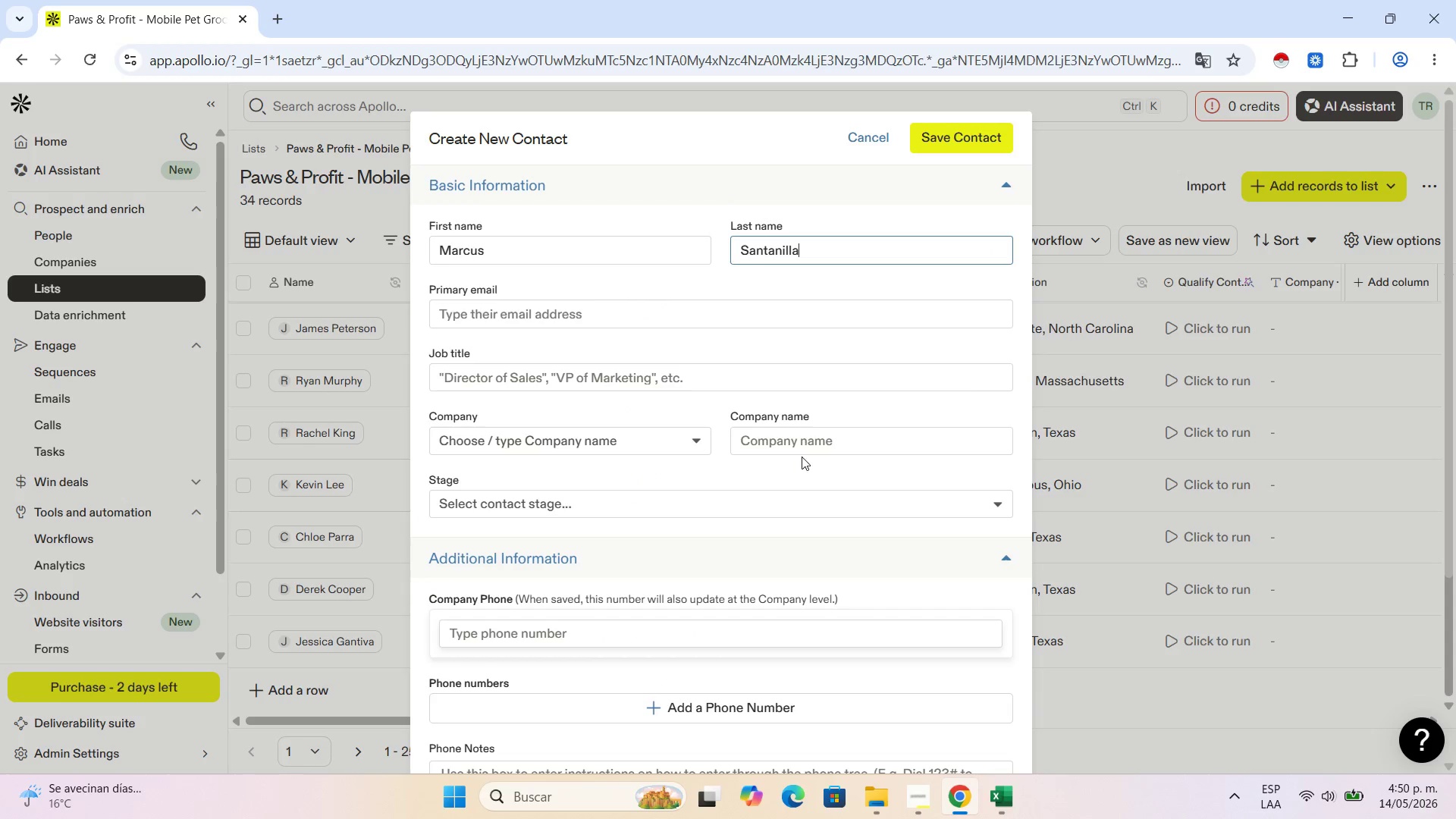 
left_click([802, 431])
 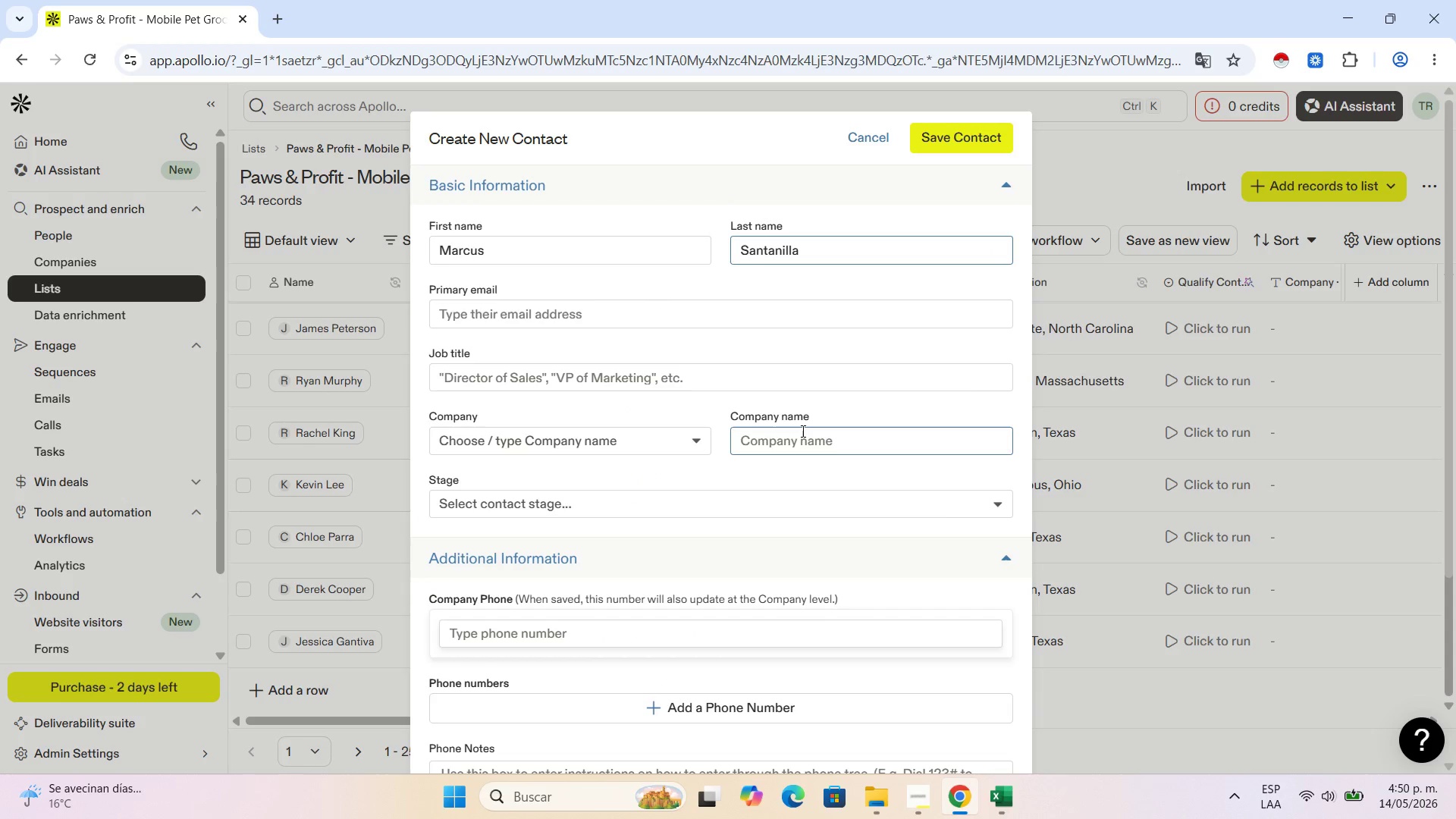 
key(Control+V)
 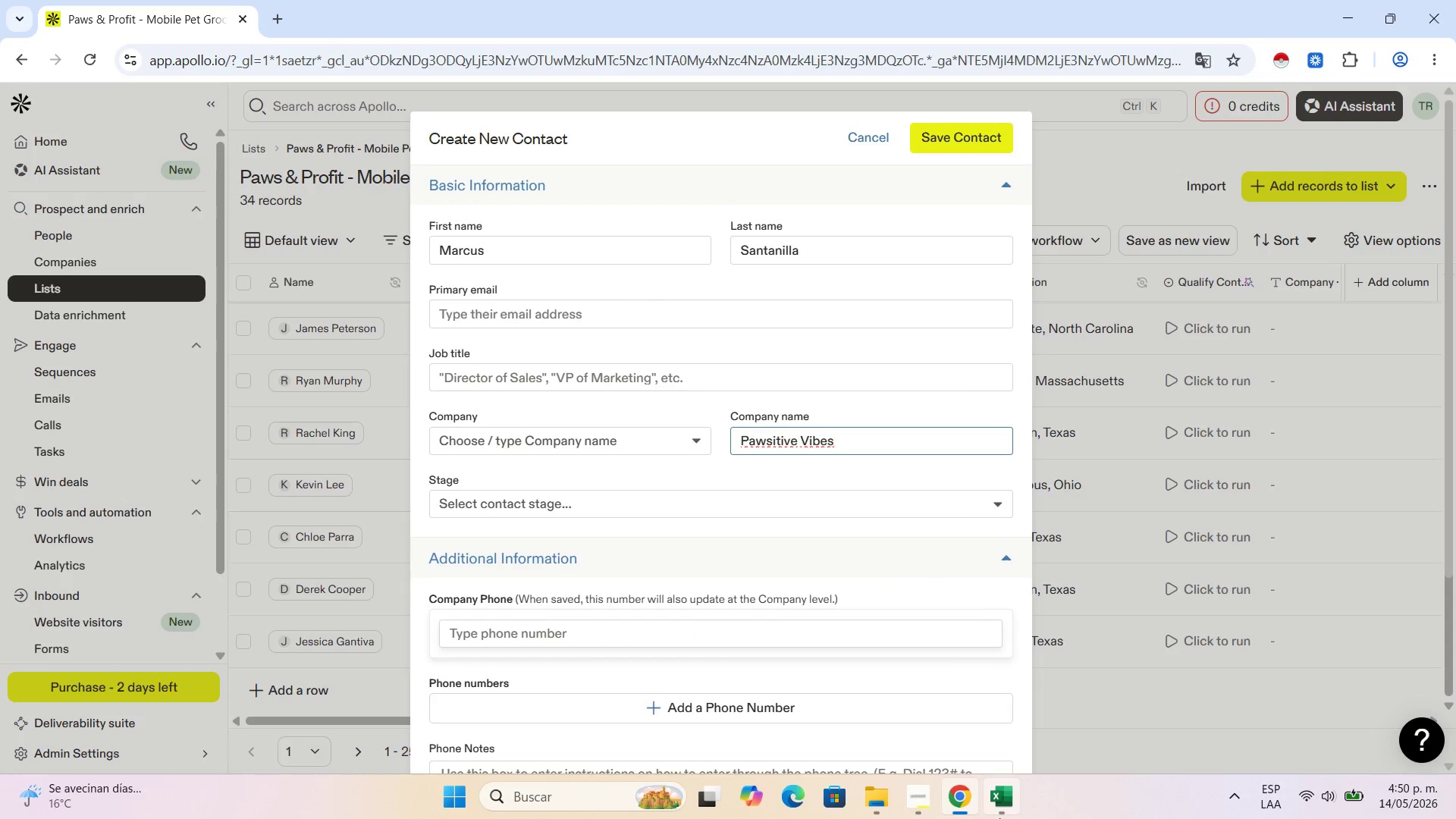 
left_click([1000, 817])
 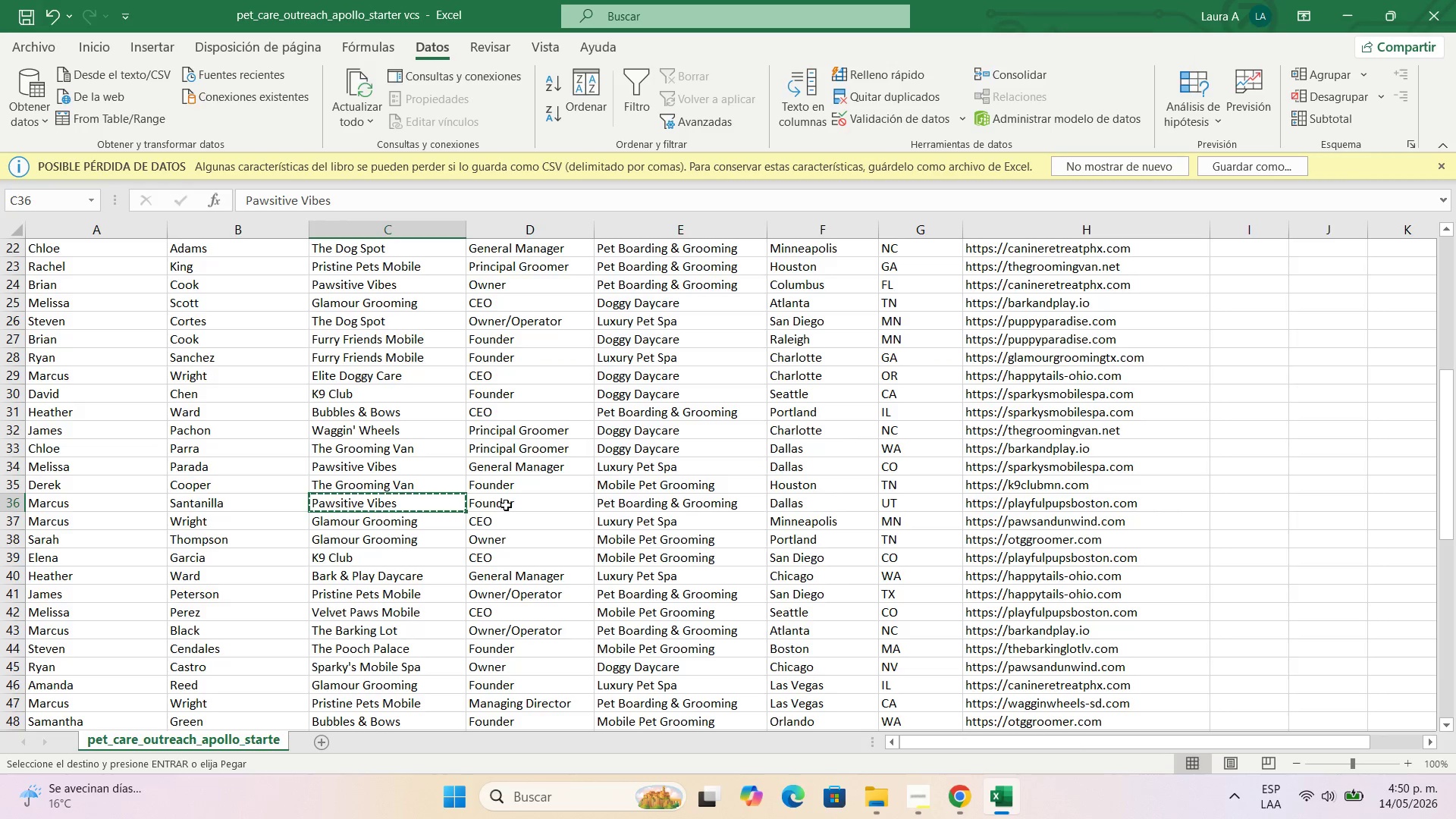 
key(Control+C)
 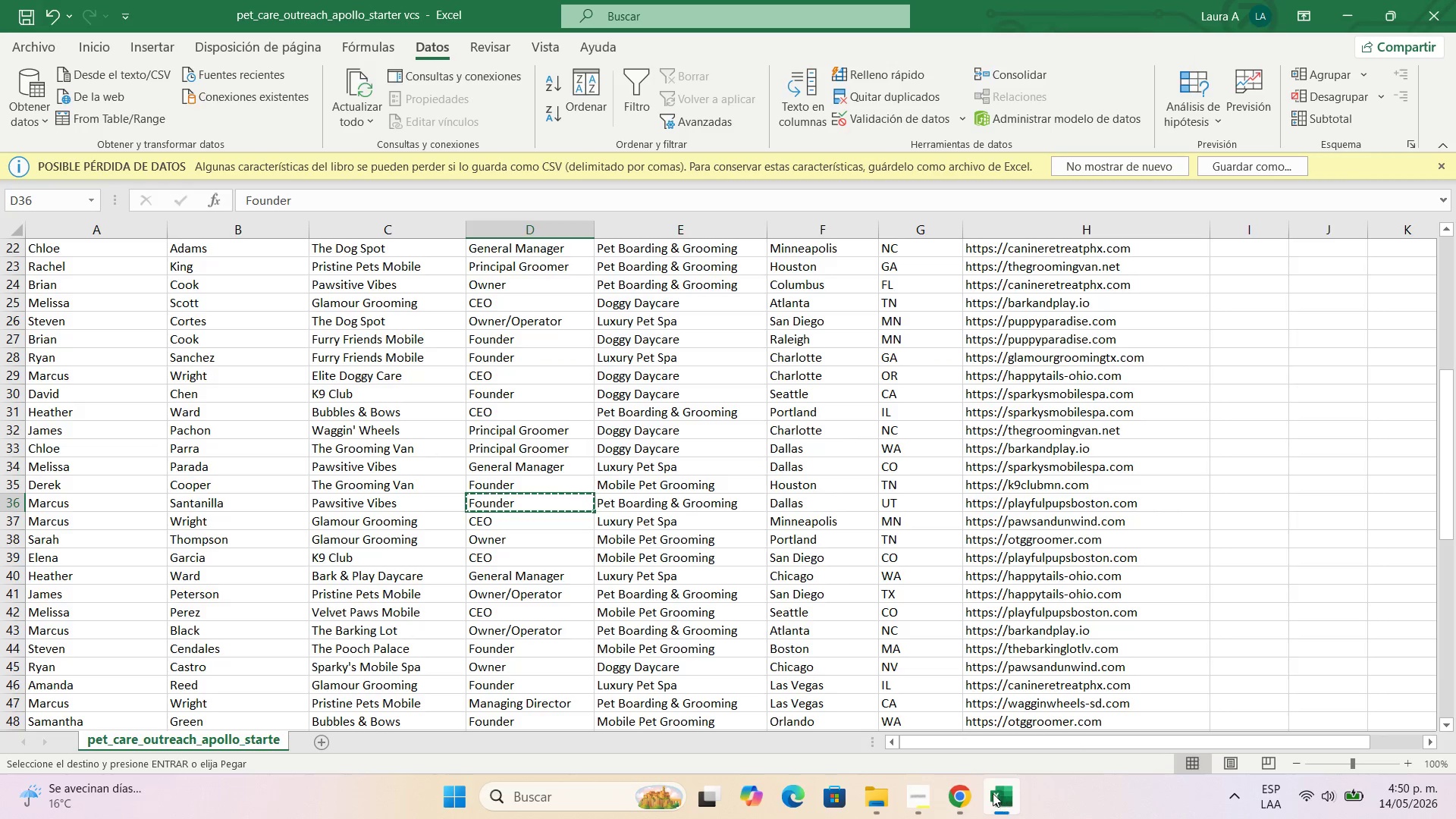 
left_click([977, 796])
 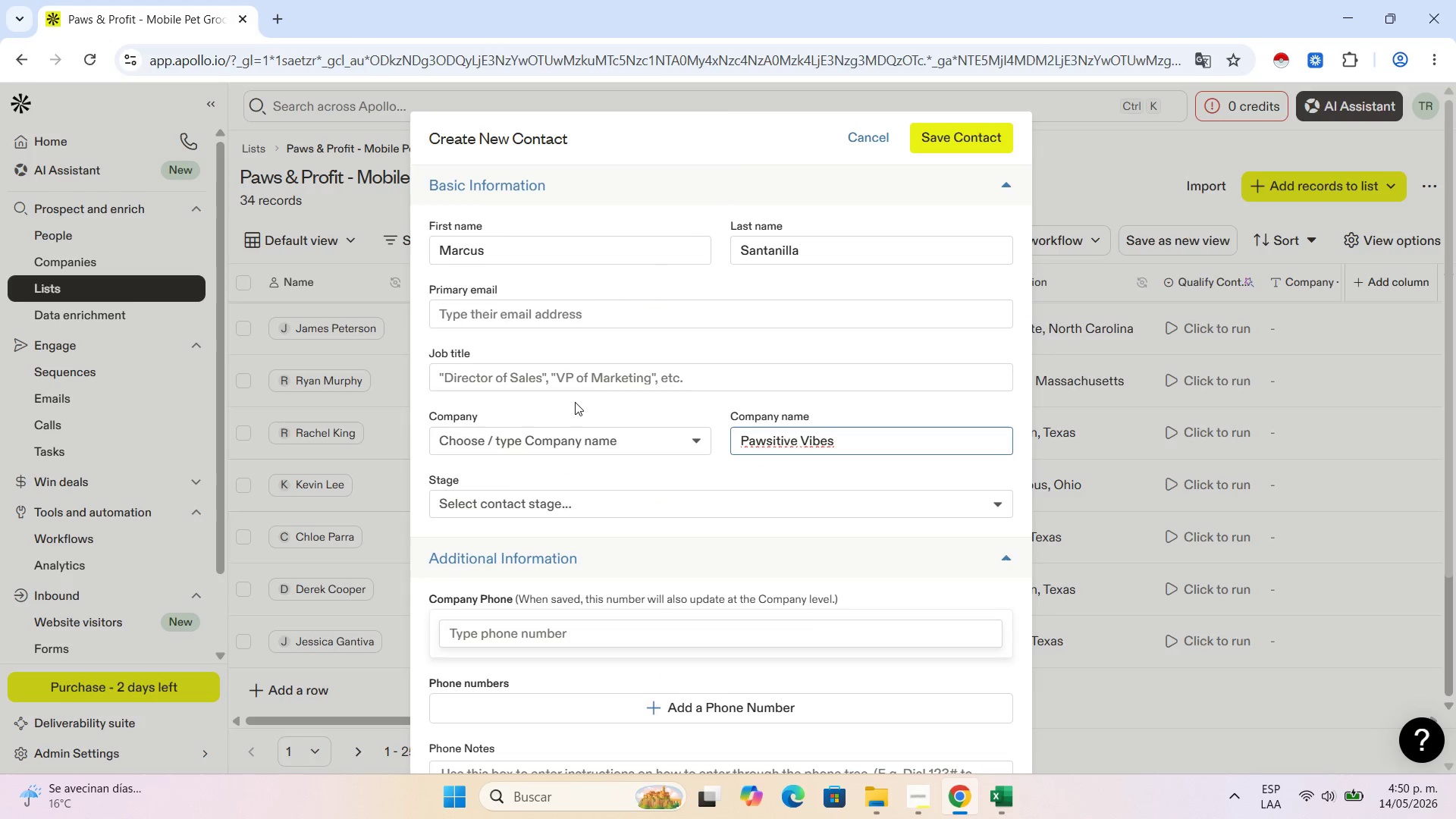 
left_click([546, 376])
 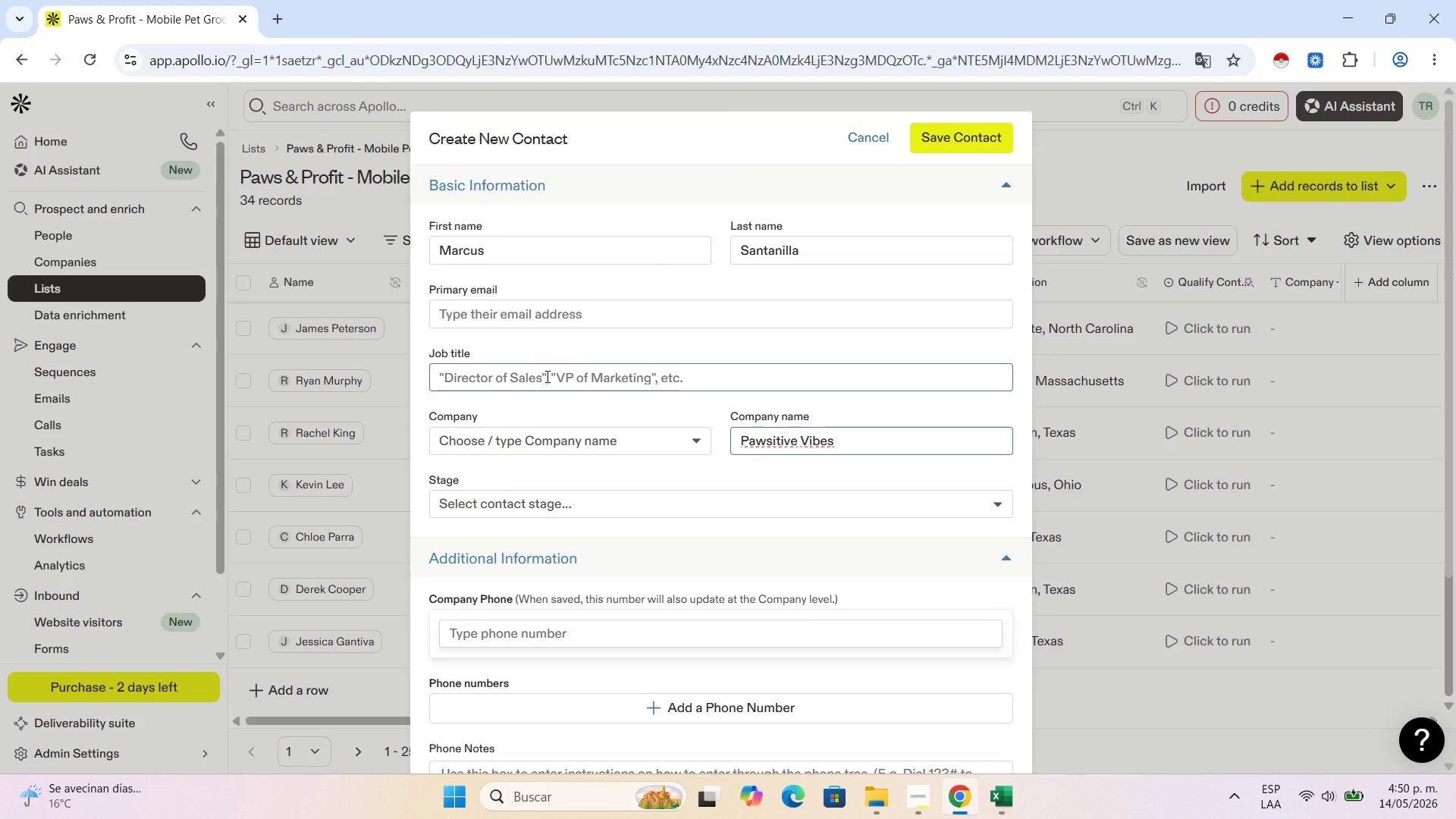 
key(Control+V)
 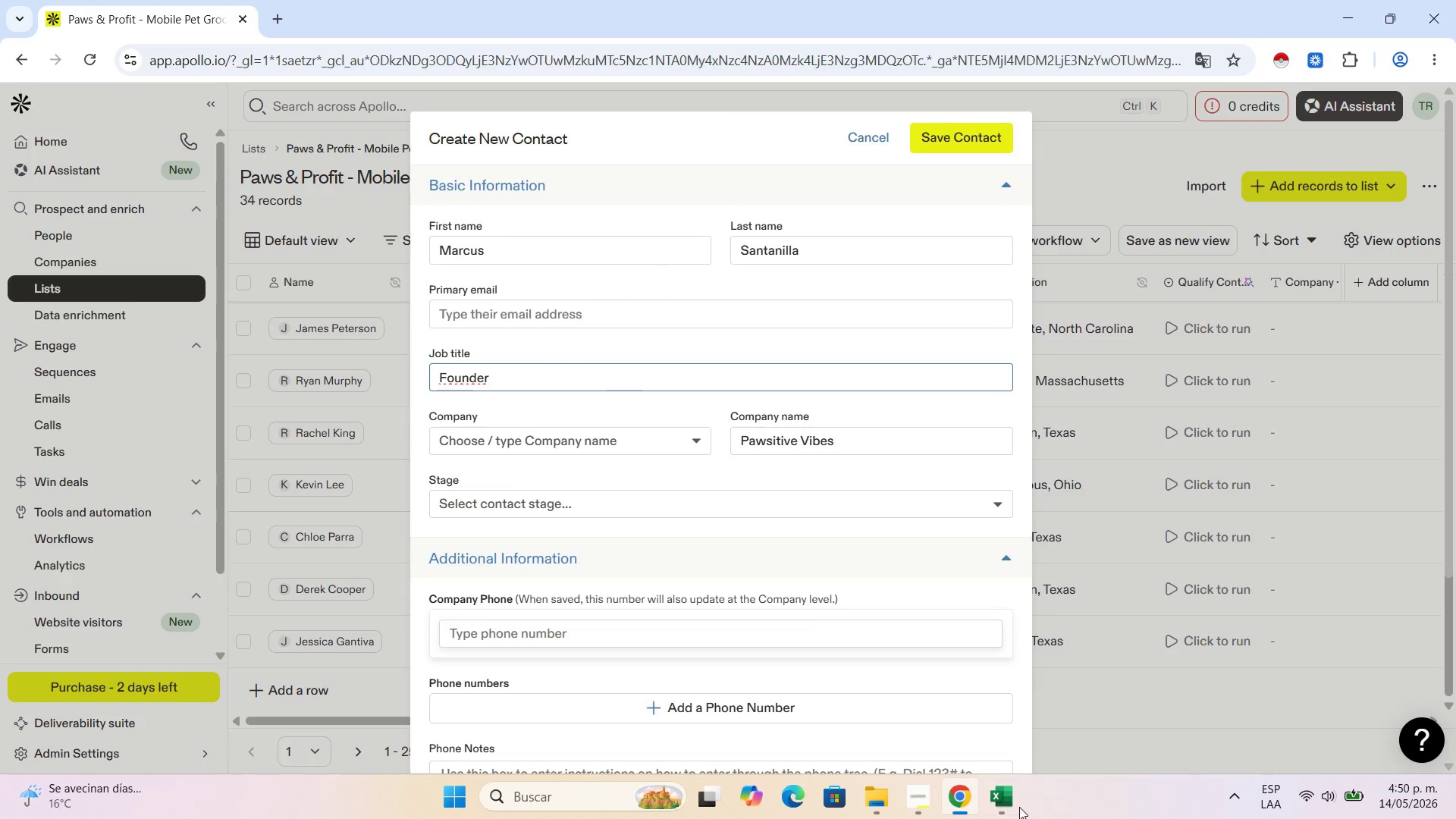 
left_click([984, 807])
 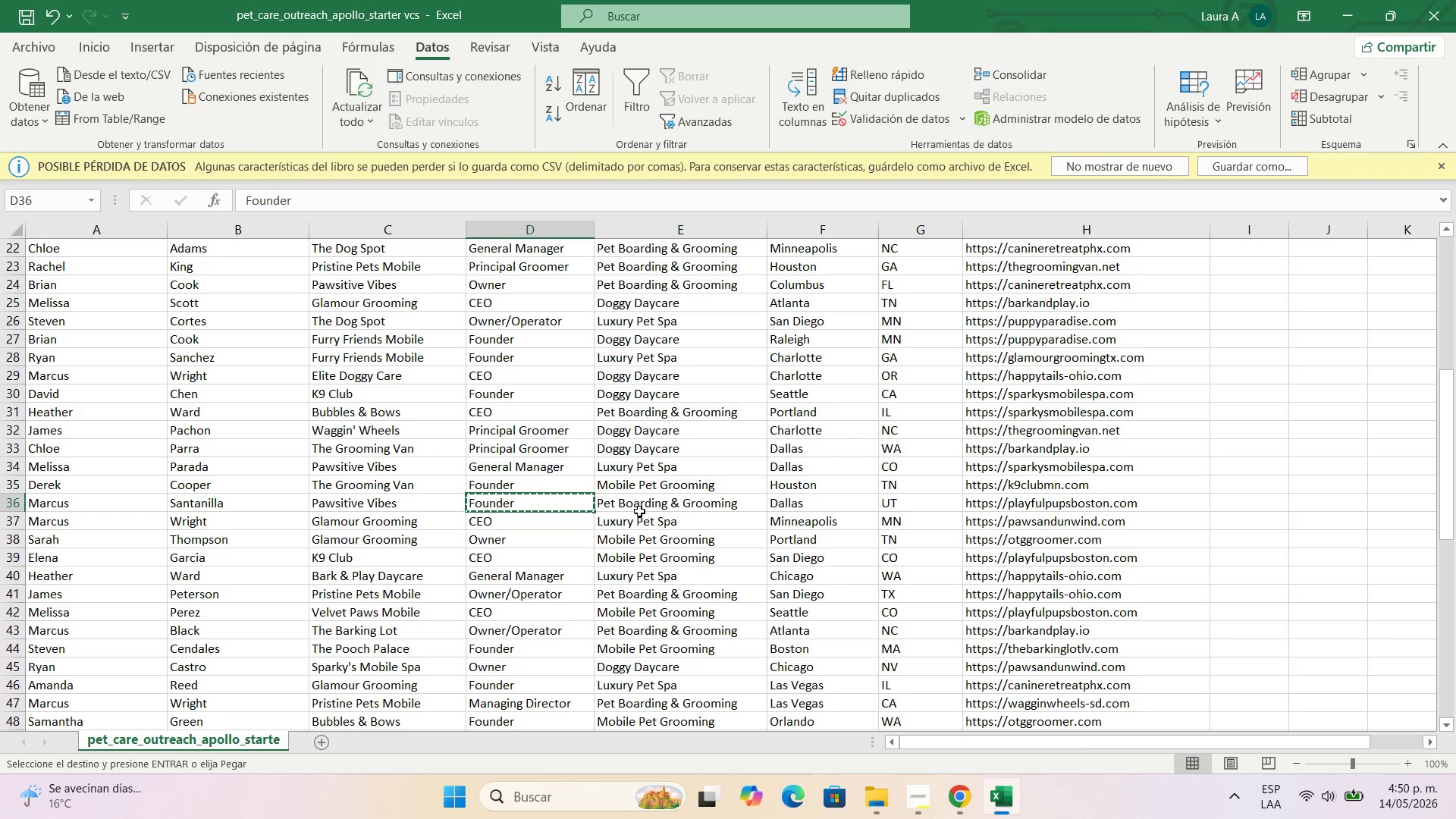 
left_click([635, 502])
 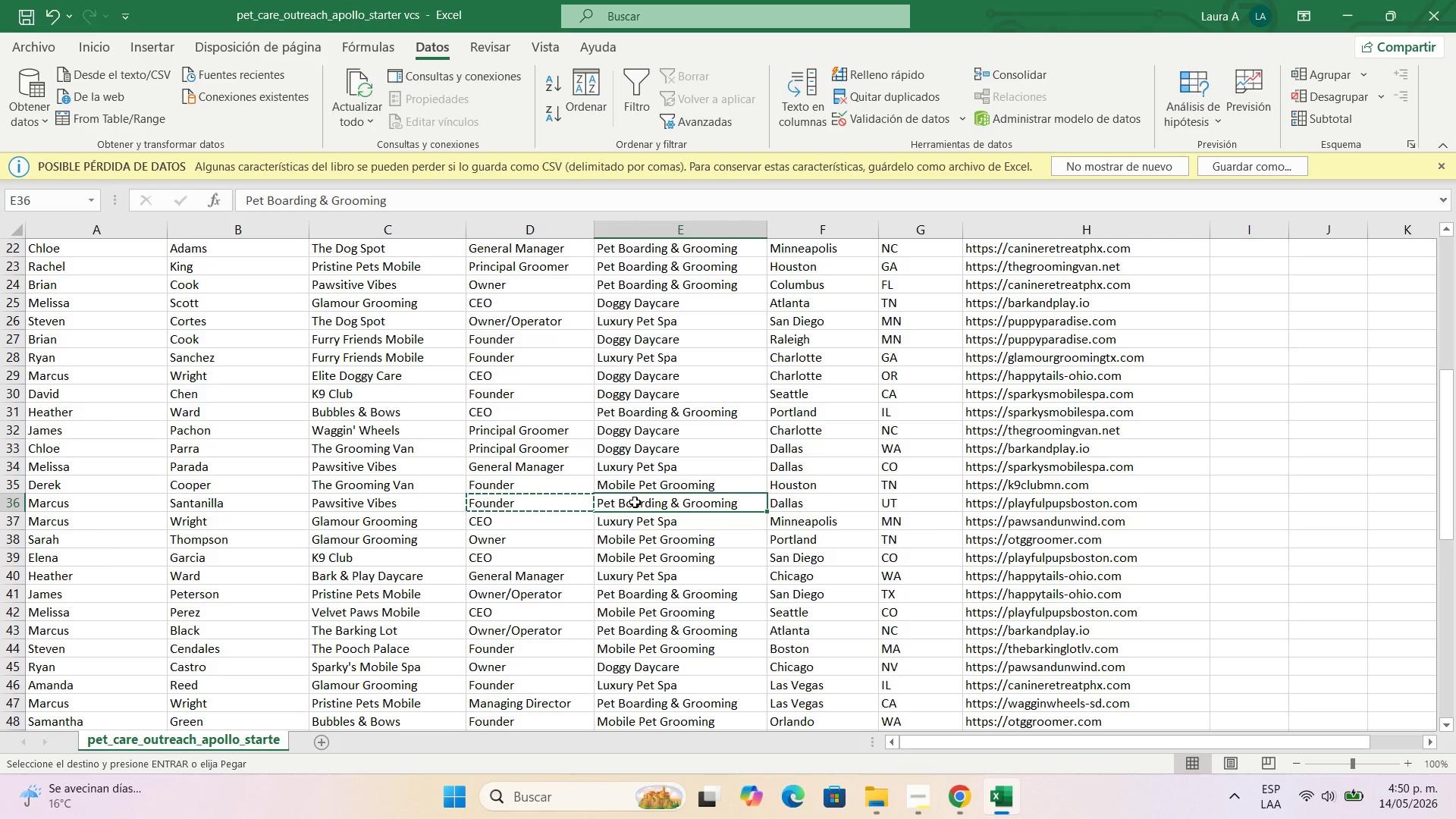 
key(Control+C)
 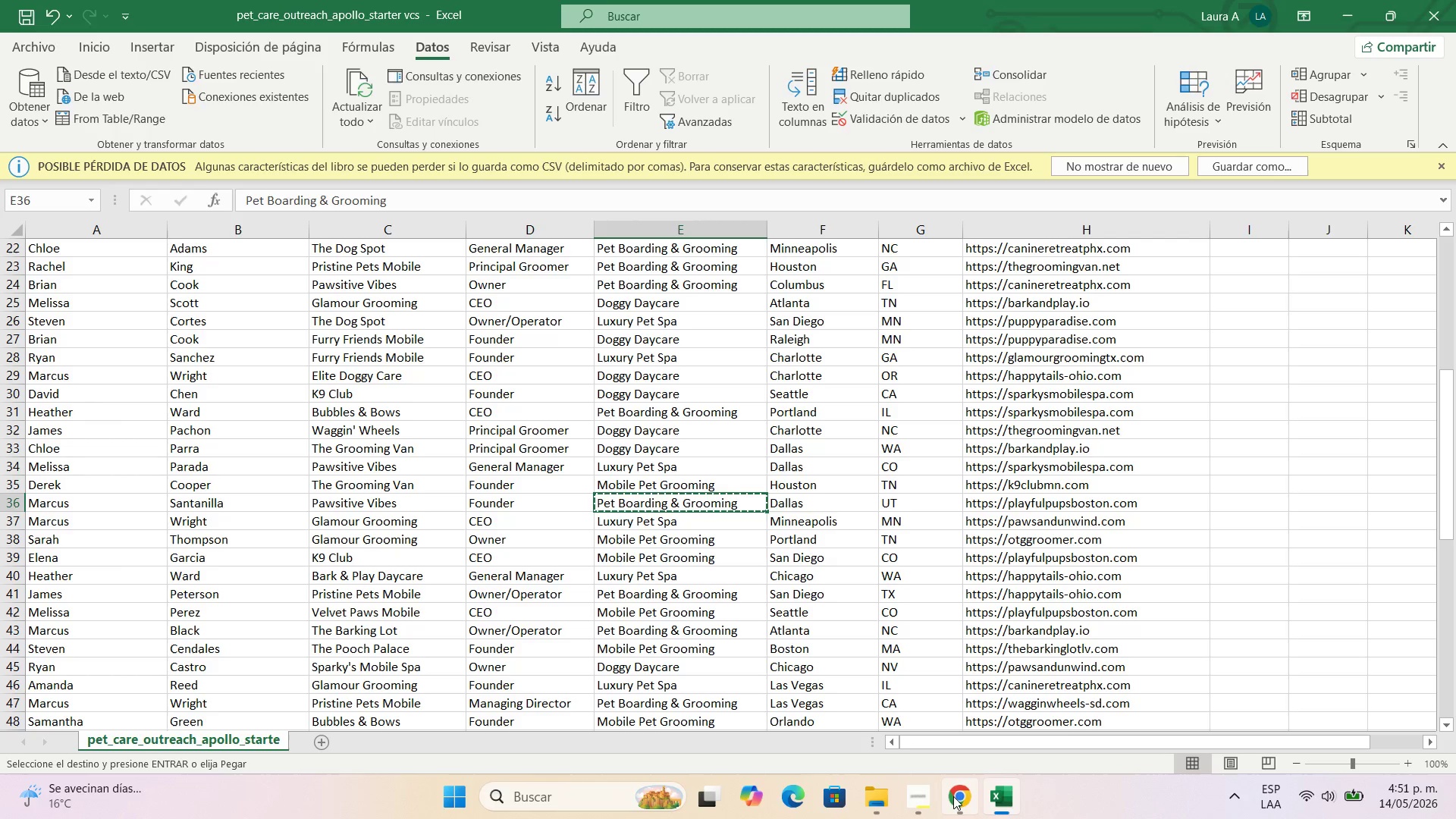 
left_click([958, 790])
 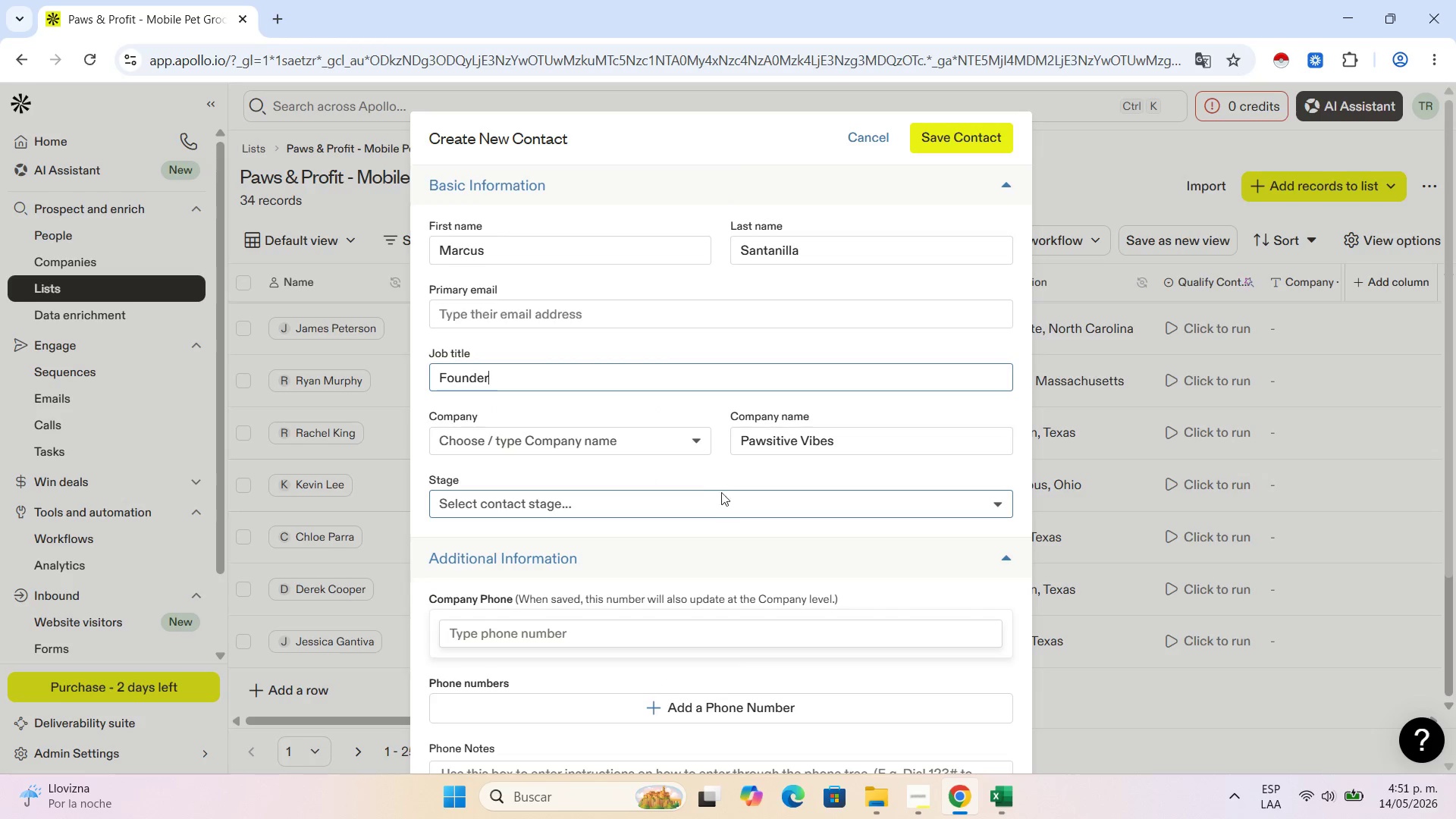 
scroll: coordinate [629, 620], scroll_direction: down, amount: 5.0
 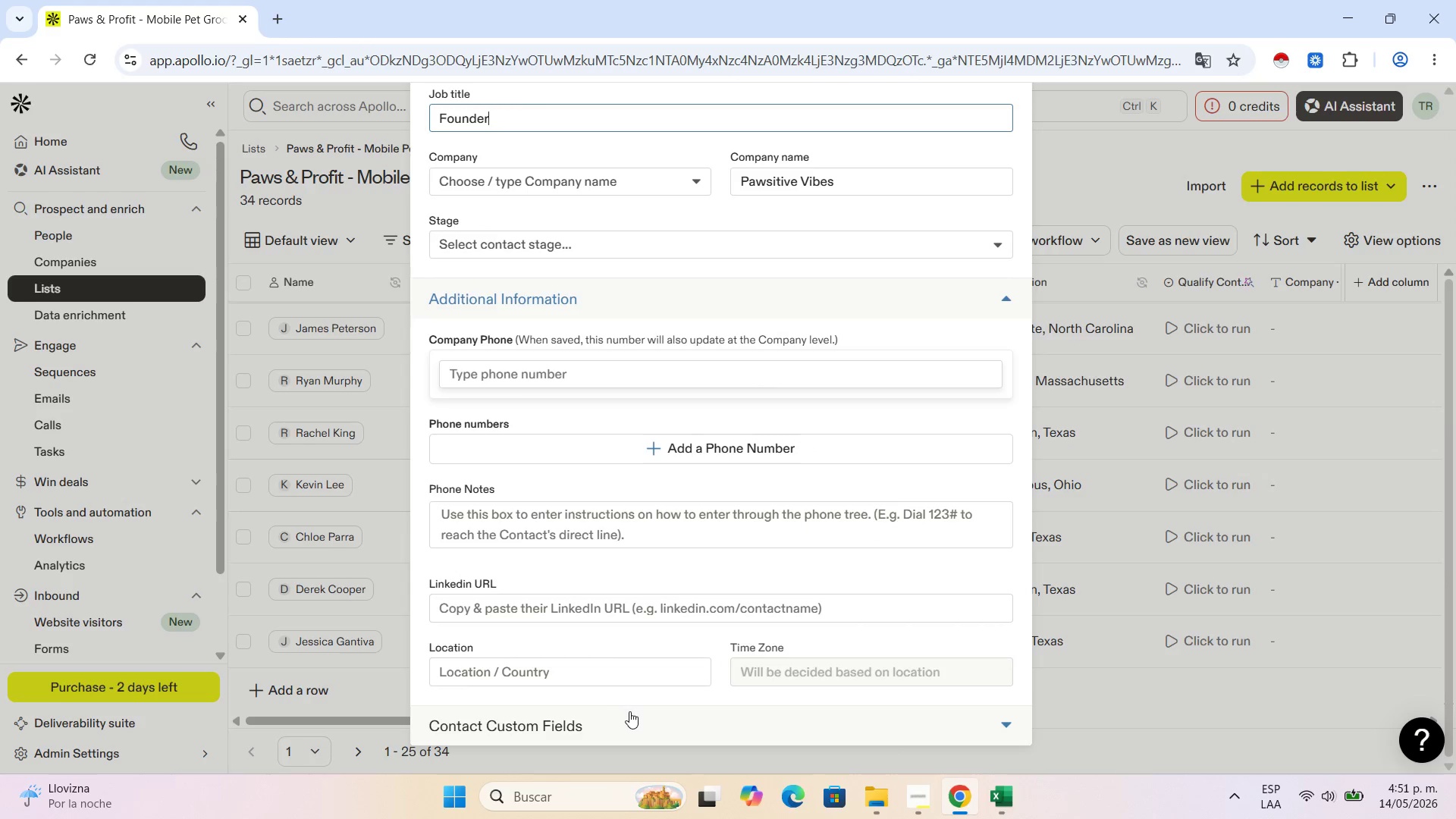 
left_click([629, 714])
 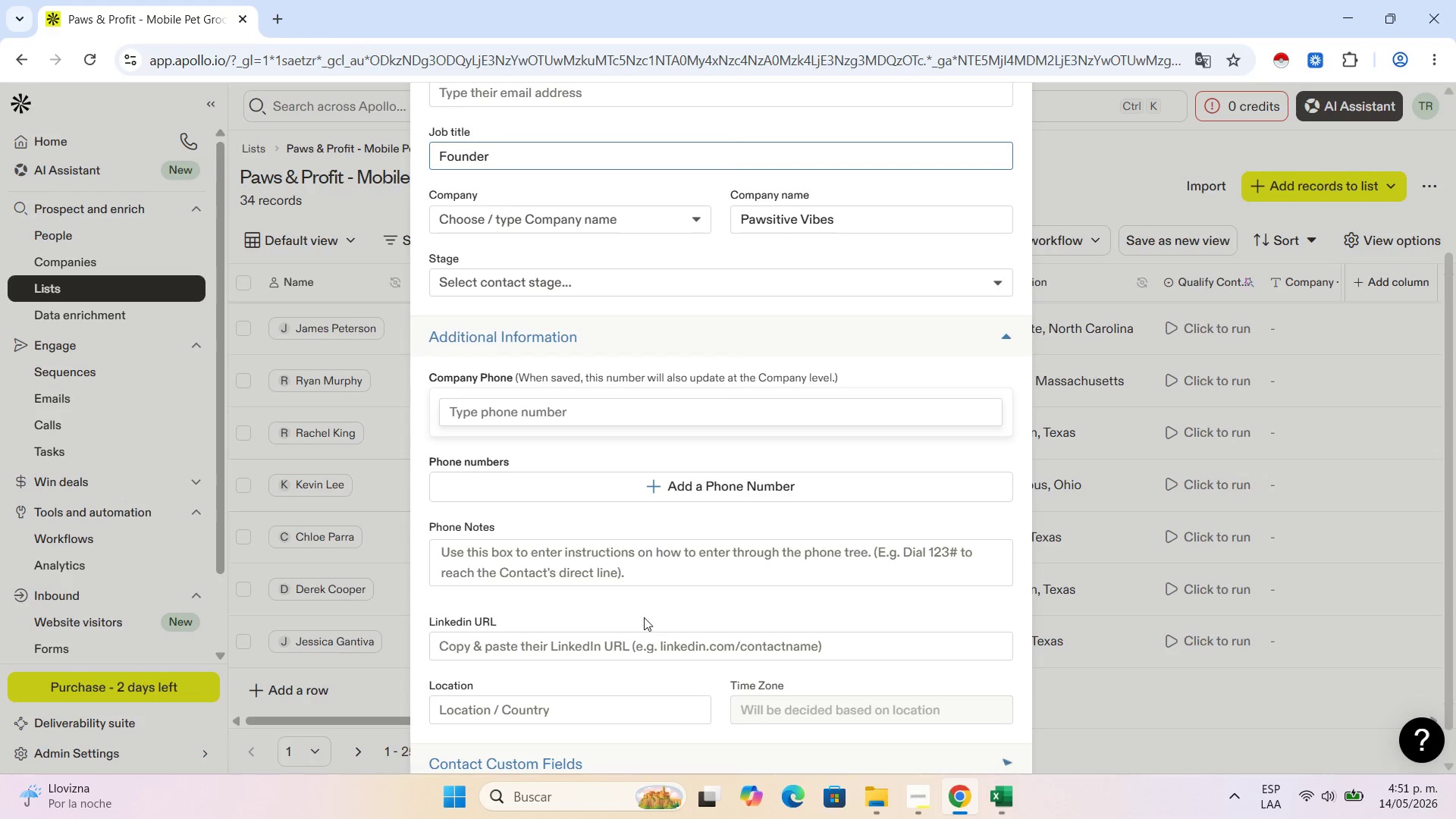 
scroll: coordinate [645, 617], scroll_direction: down, amount: 6.0
 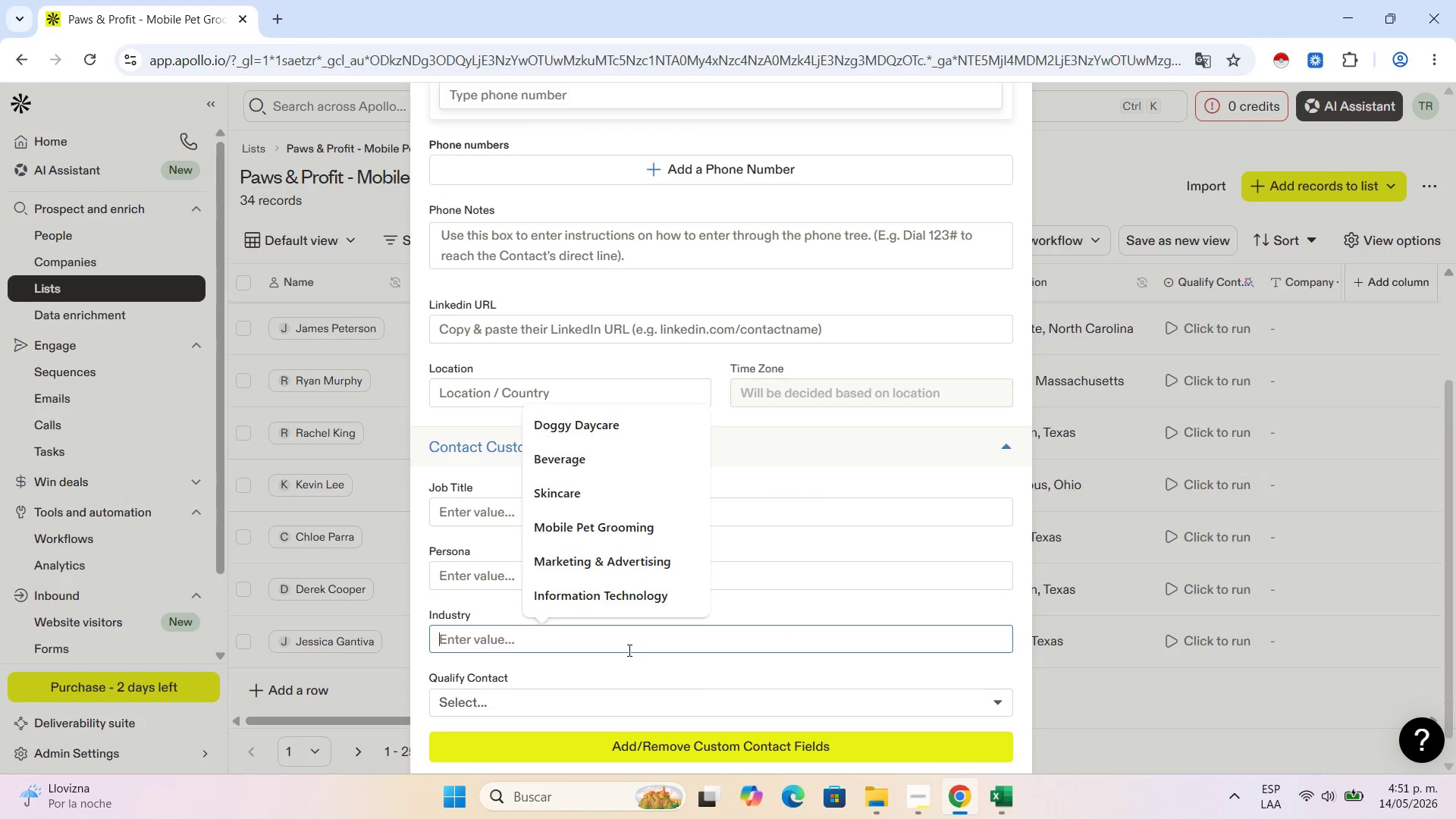 
key(Control+V)
 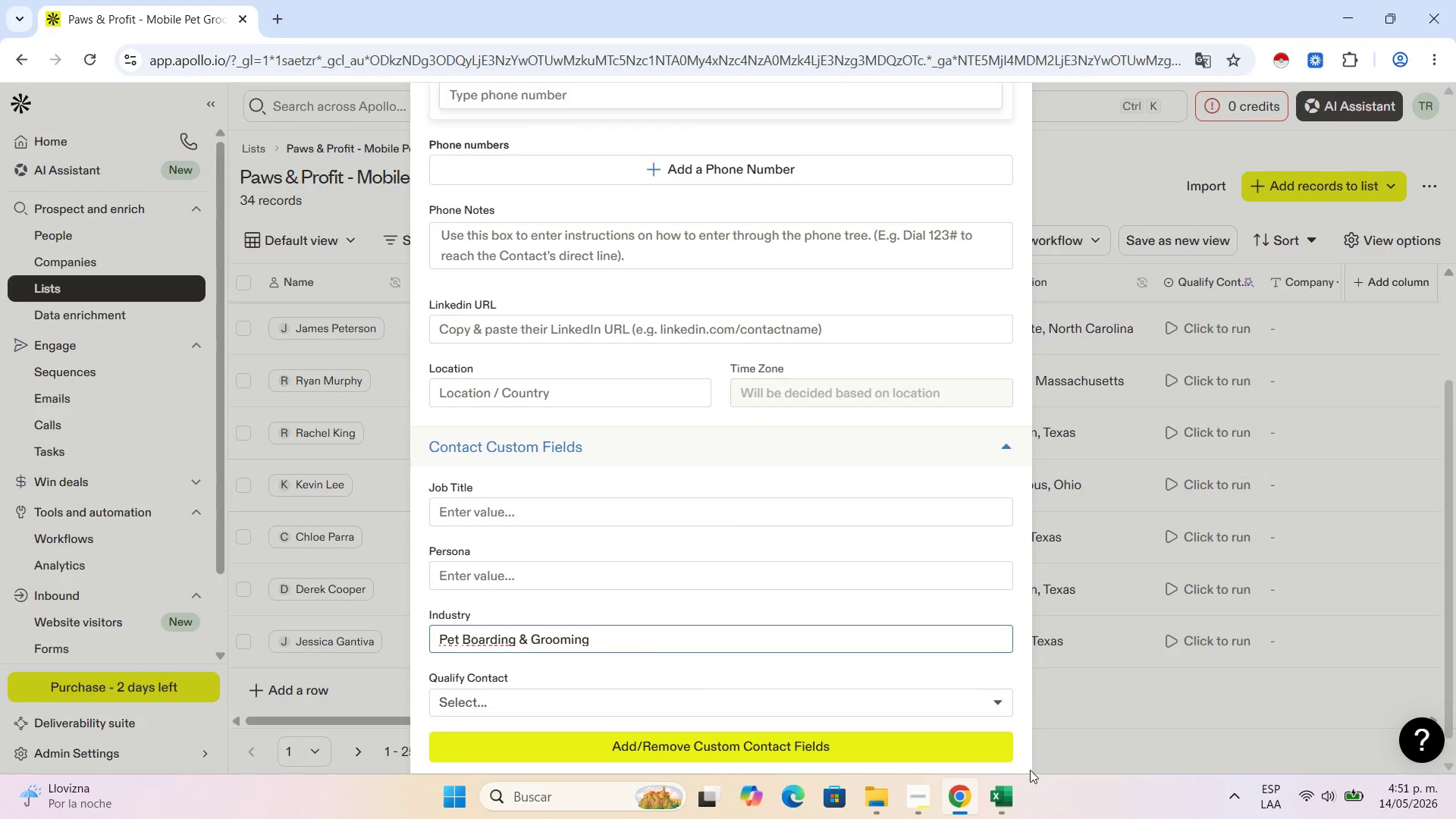 
left_click([1014, 785])
 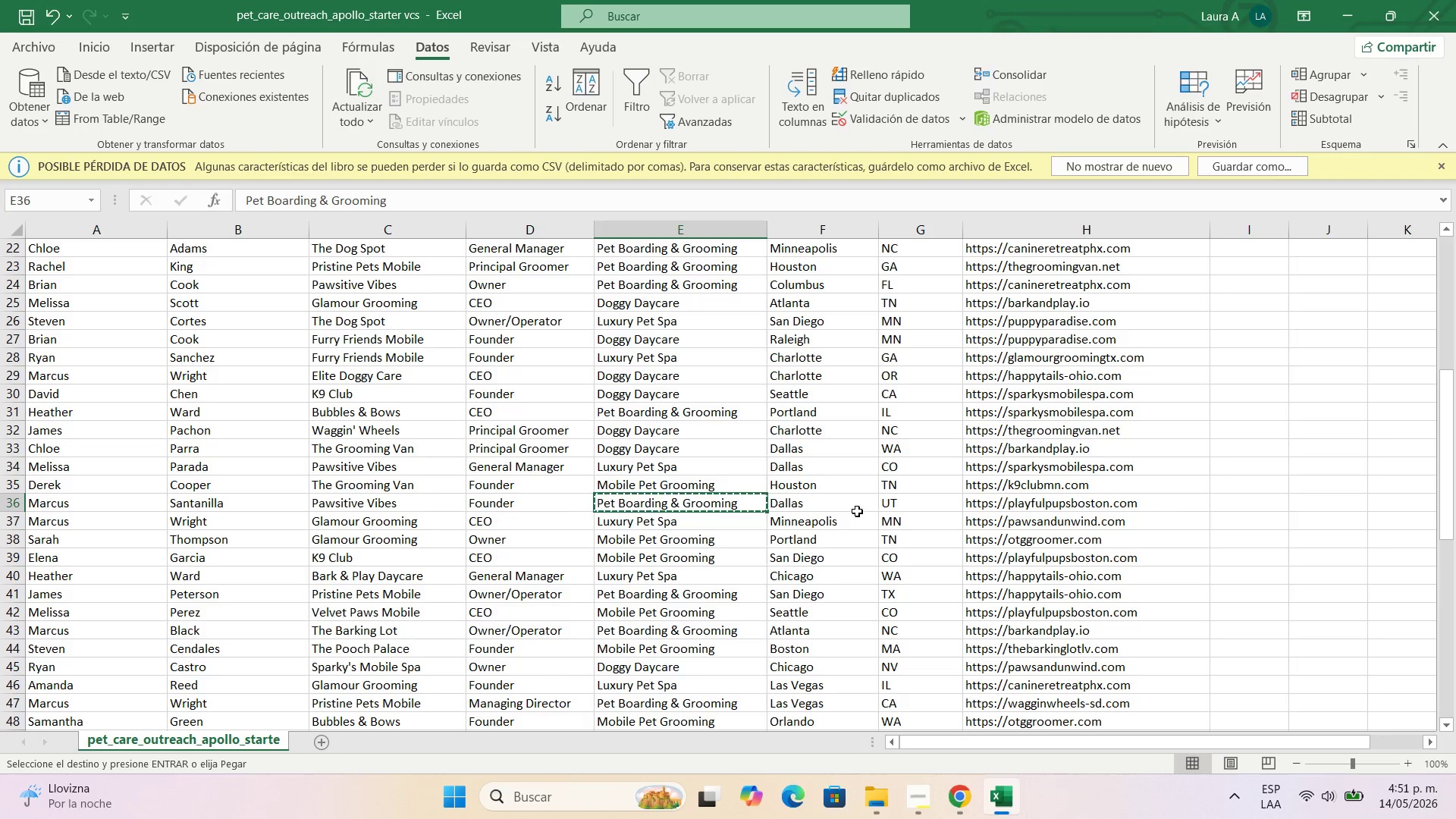 
left_click([847, 507])
 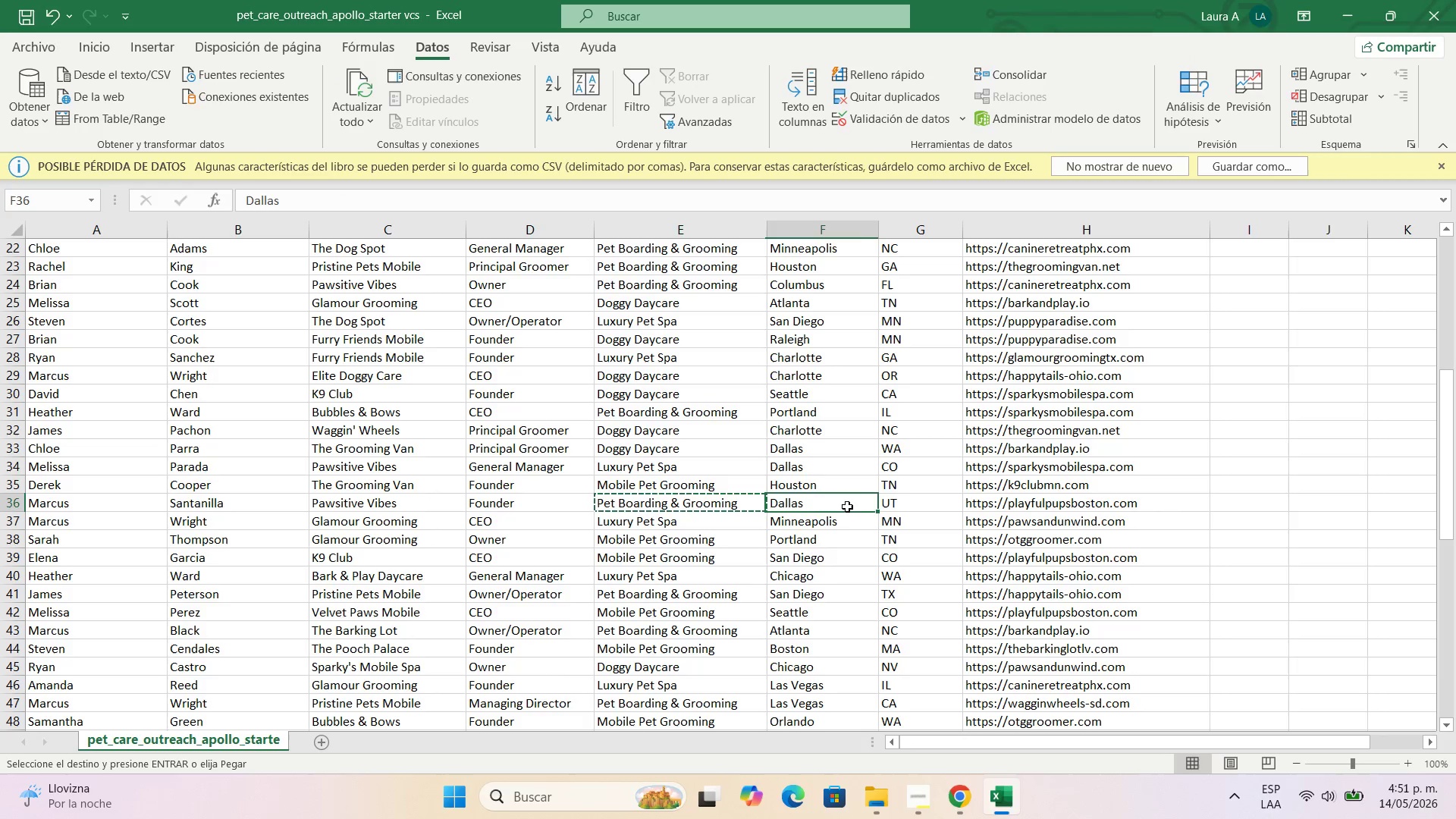 
key(Control+C)
 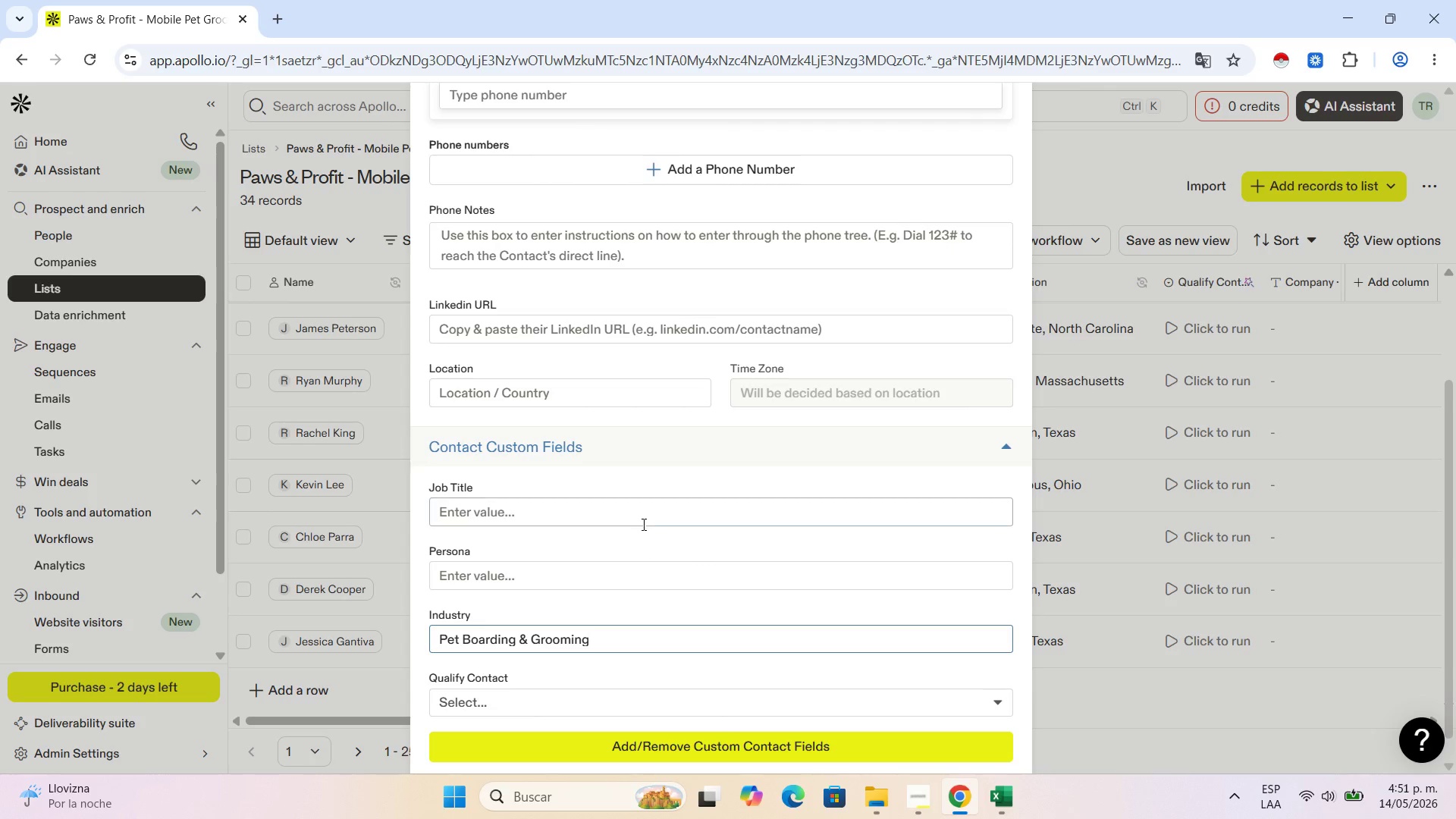 
left_click([484, 391])
 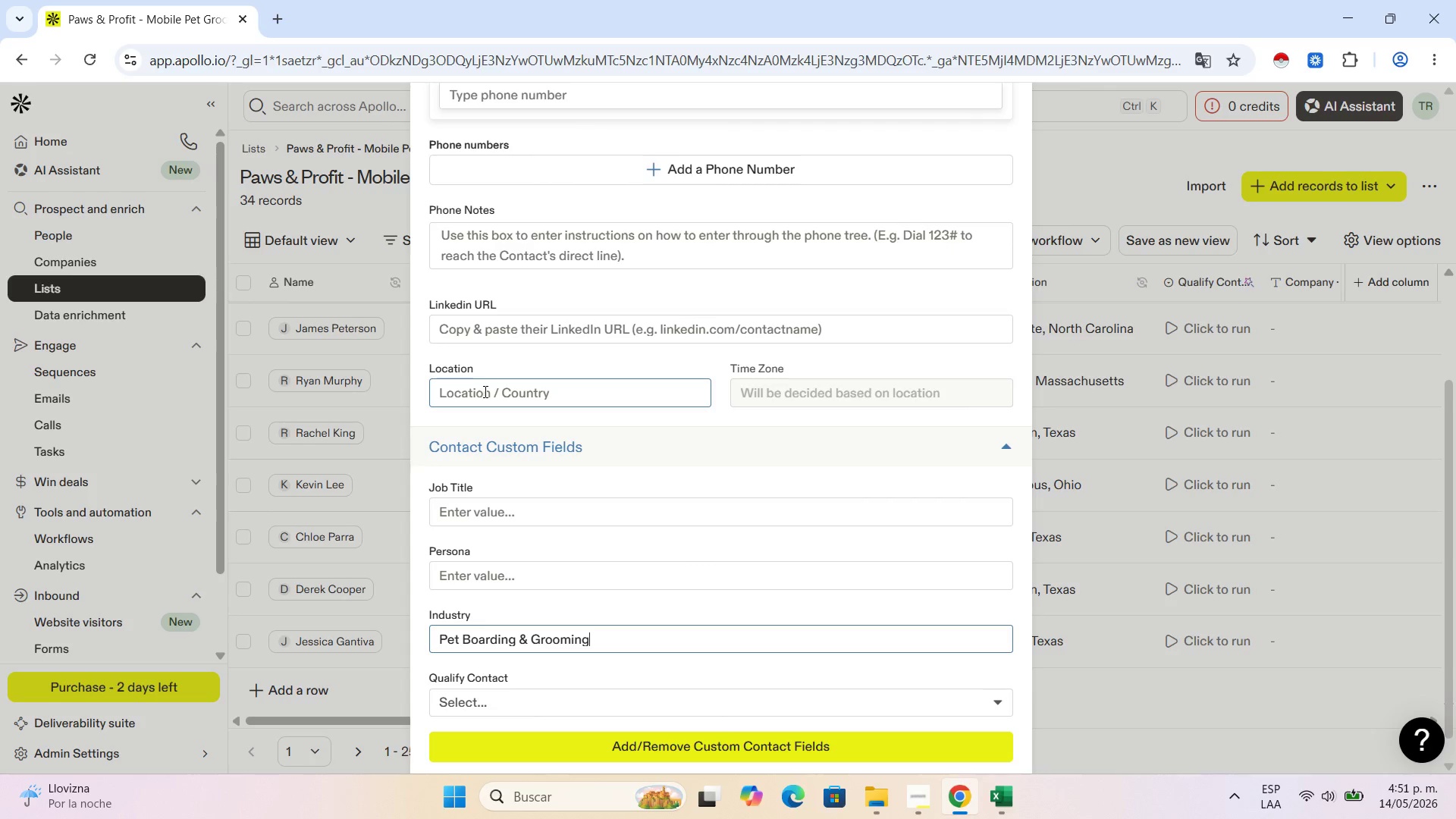 
key(Control+V)
 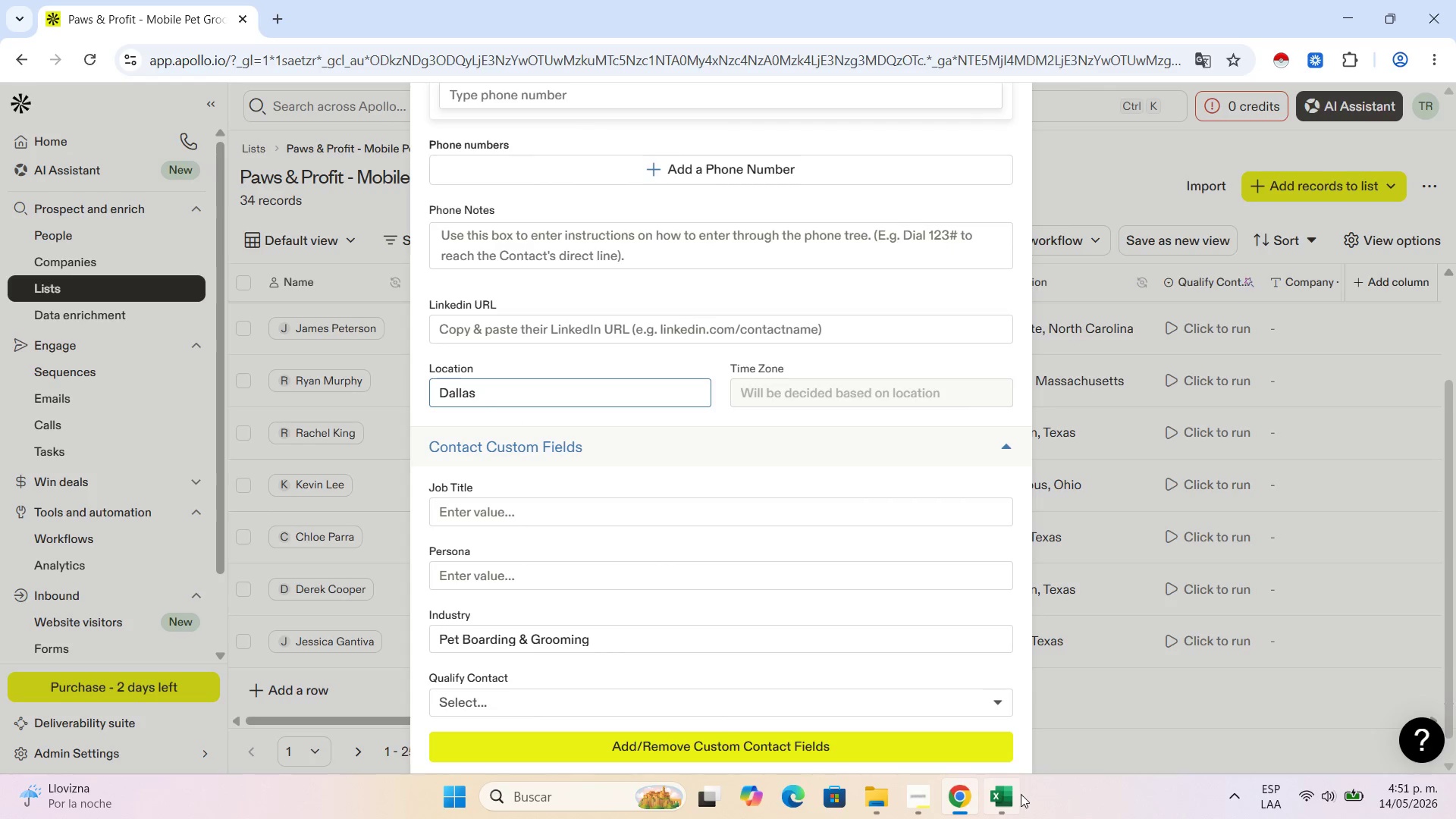 
left_click([1012, 805])
 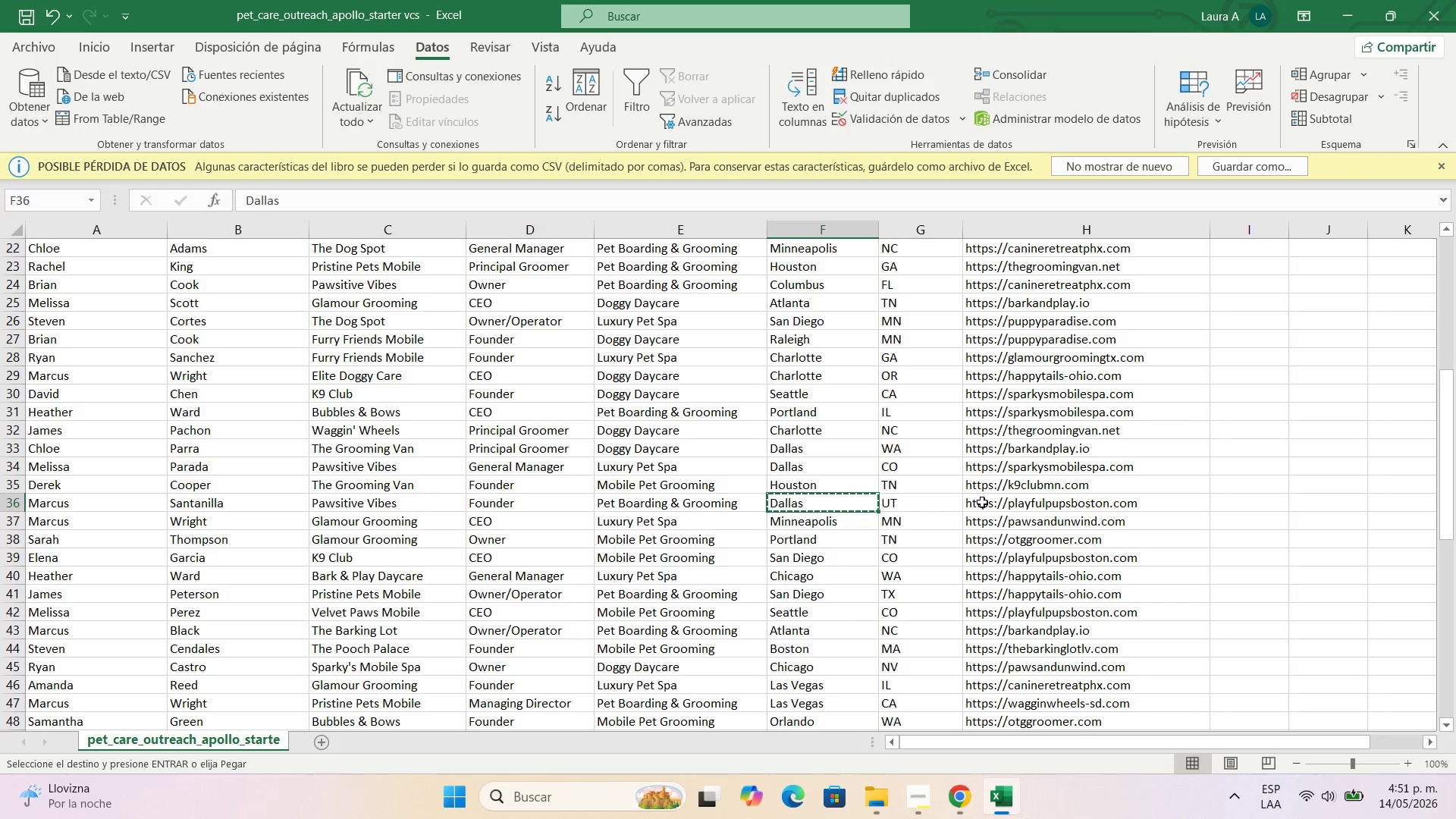 
left_click([997, 502])
 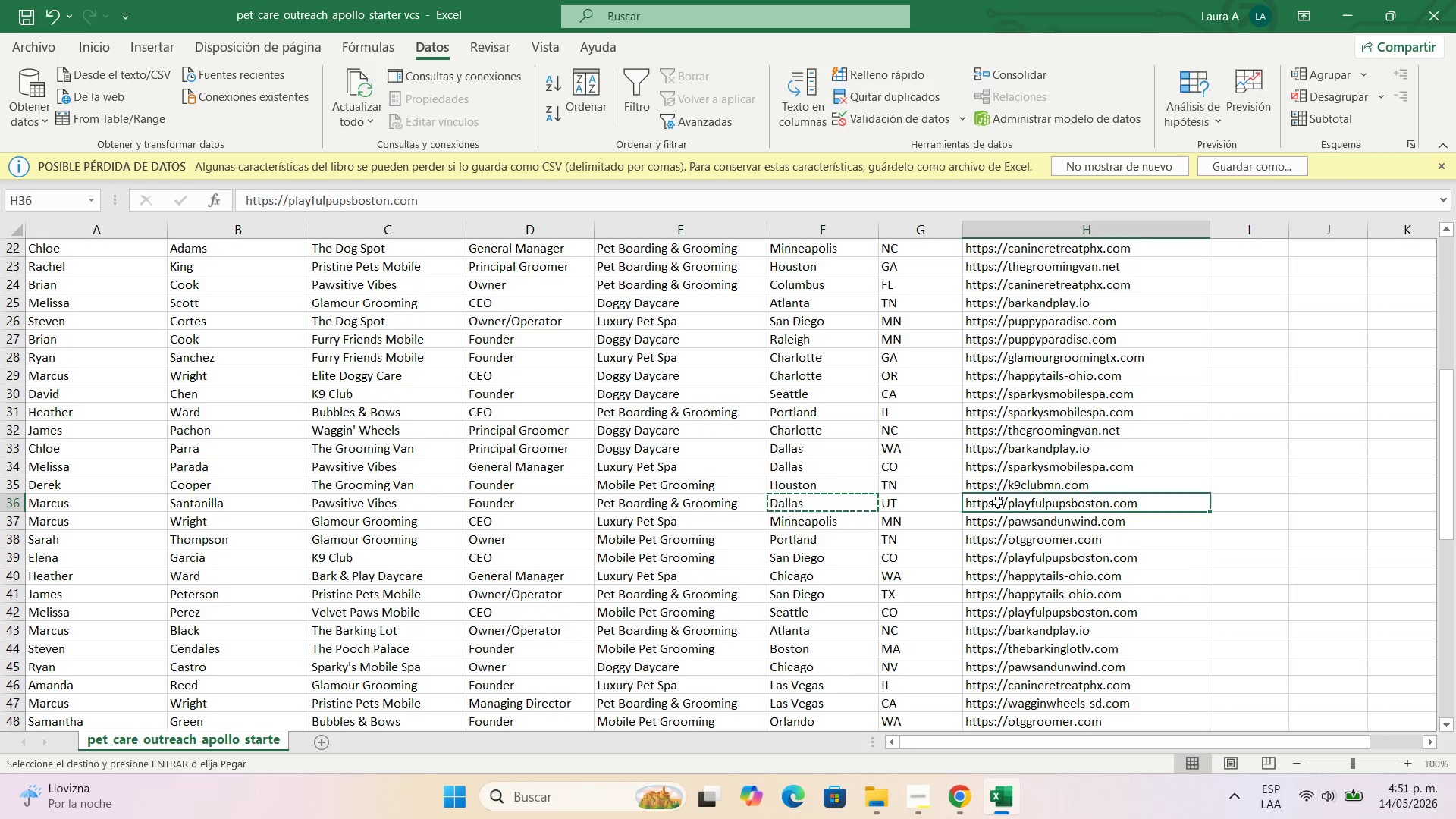 
key(Control+C)
 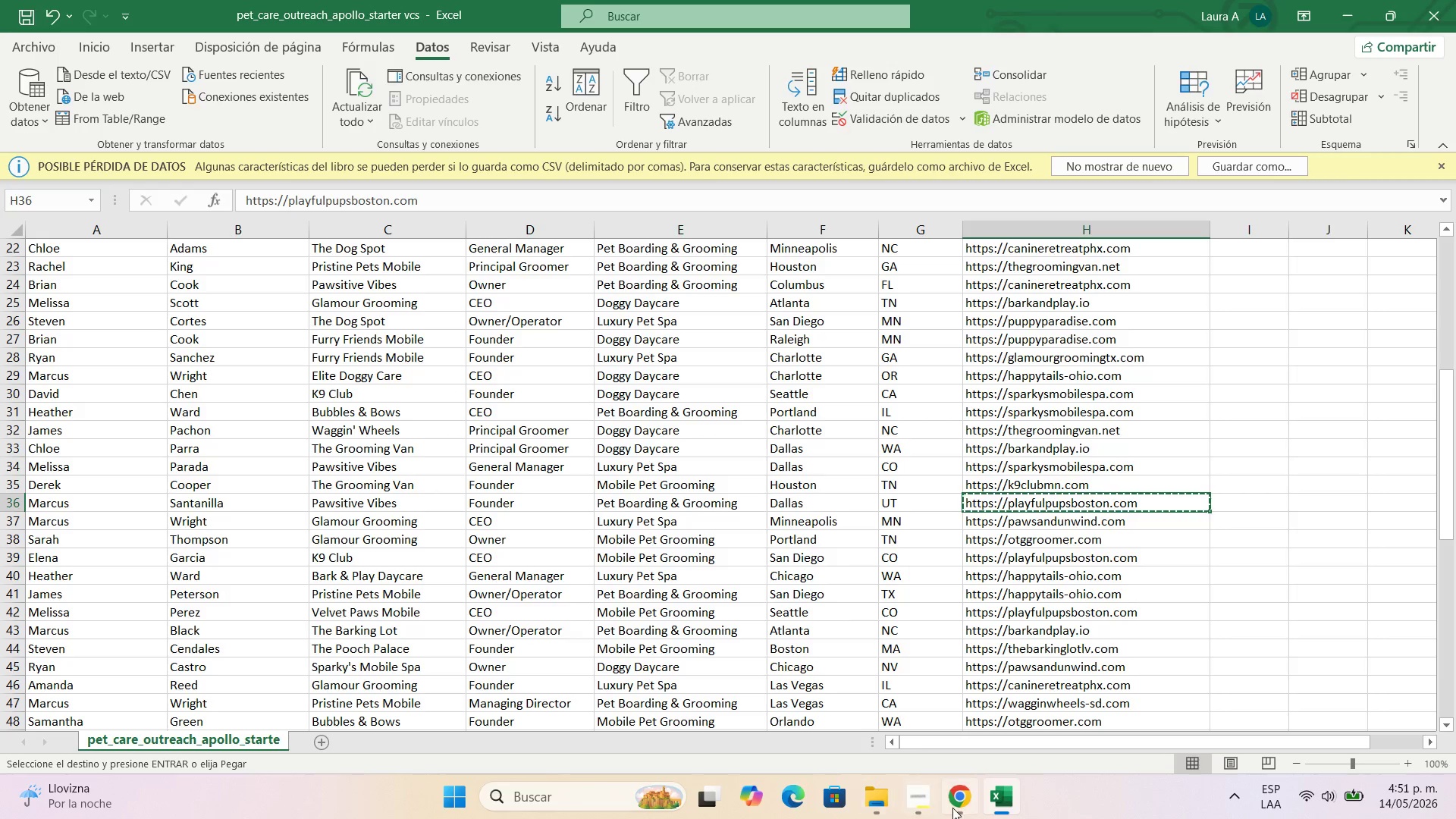 
left_click([954, 805])
 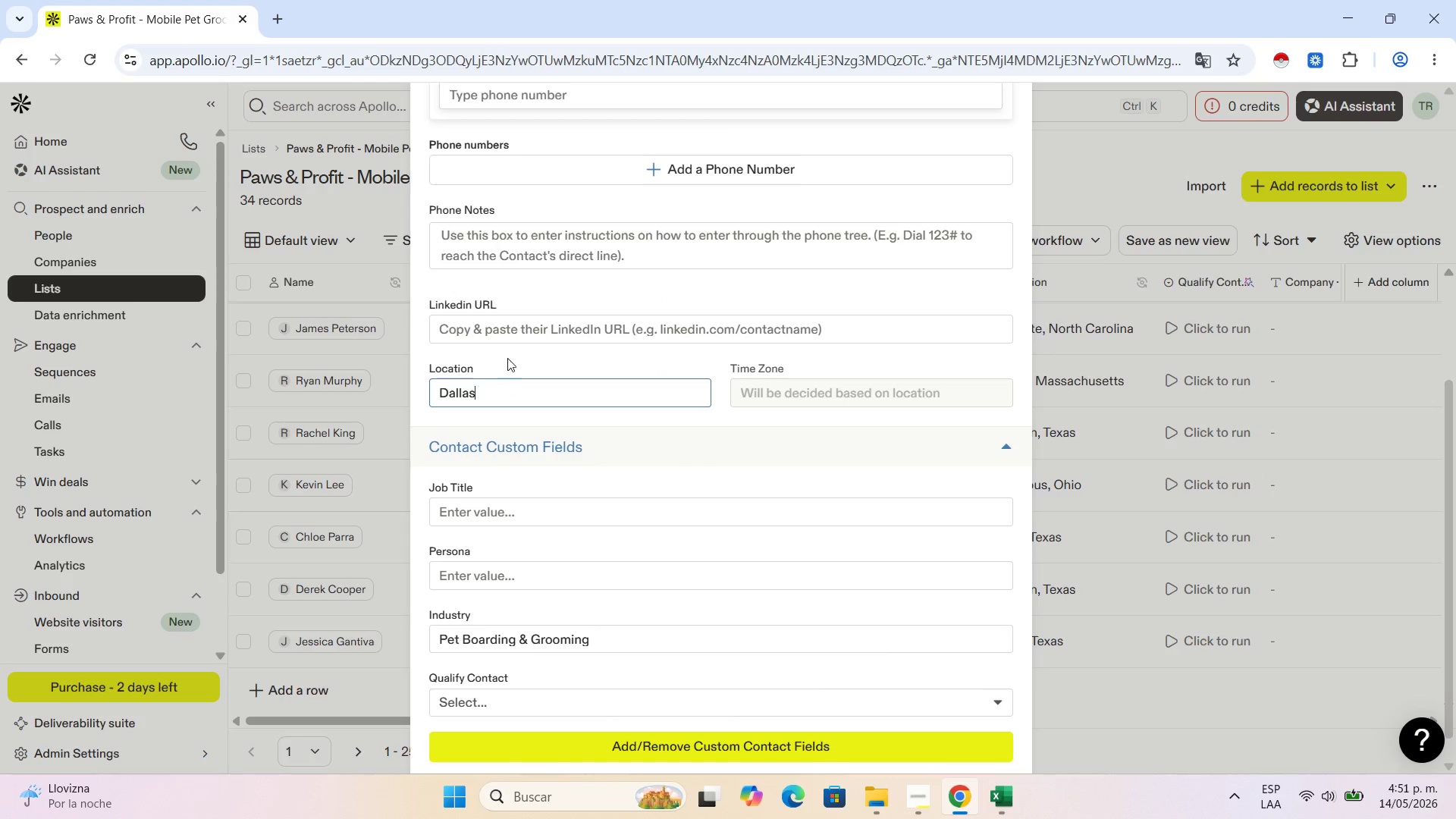 
left_click([513, 339])
 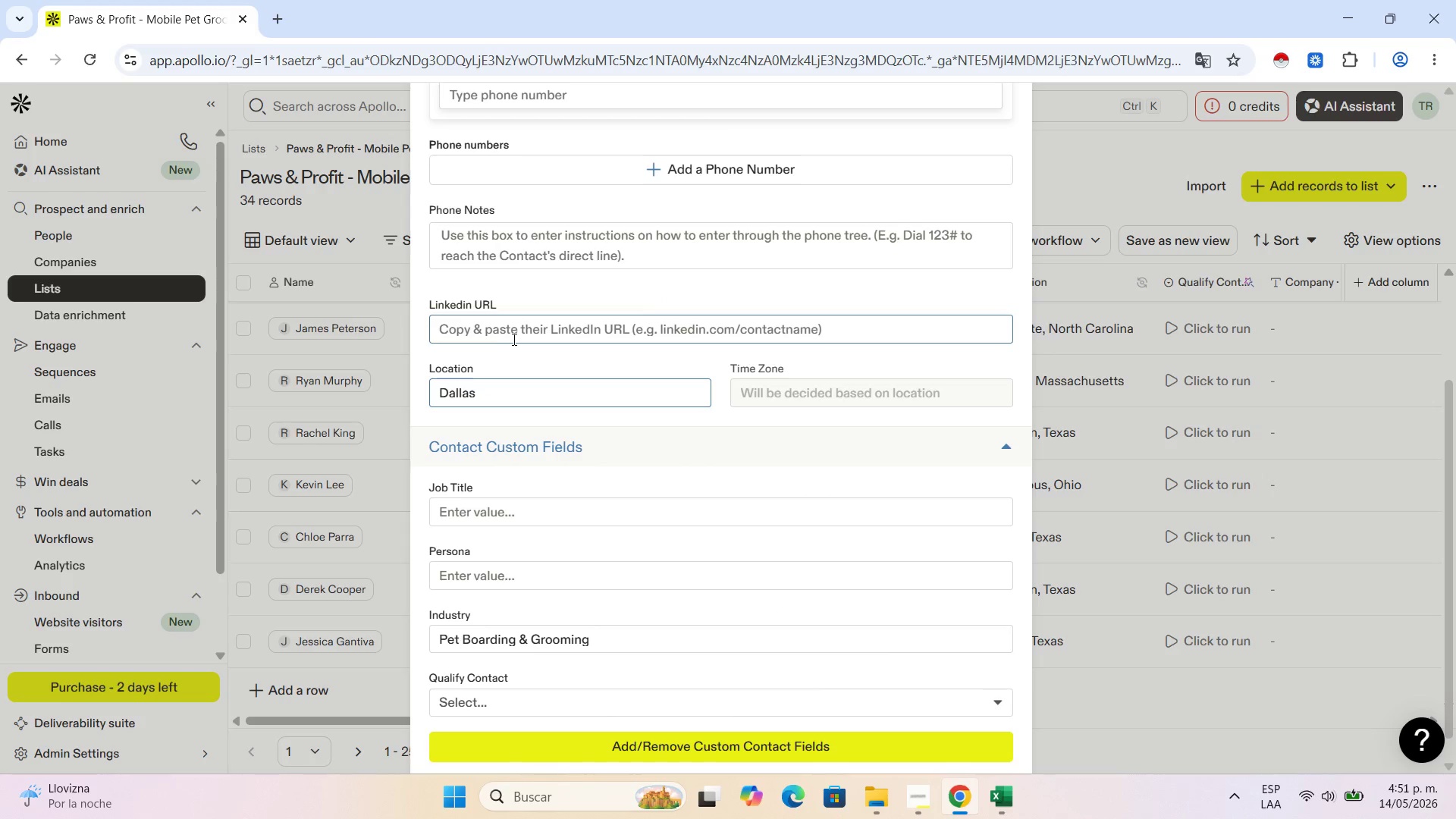 
key(Control+V)
 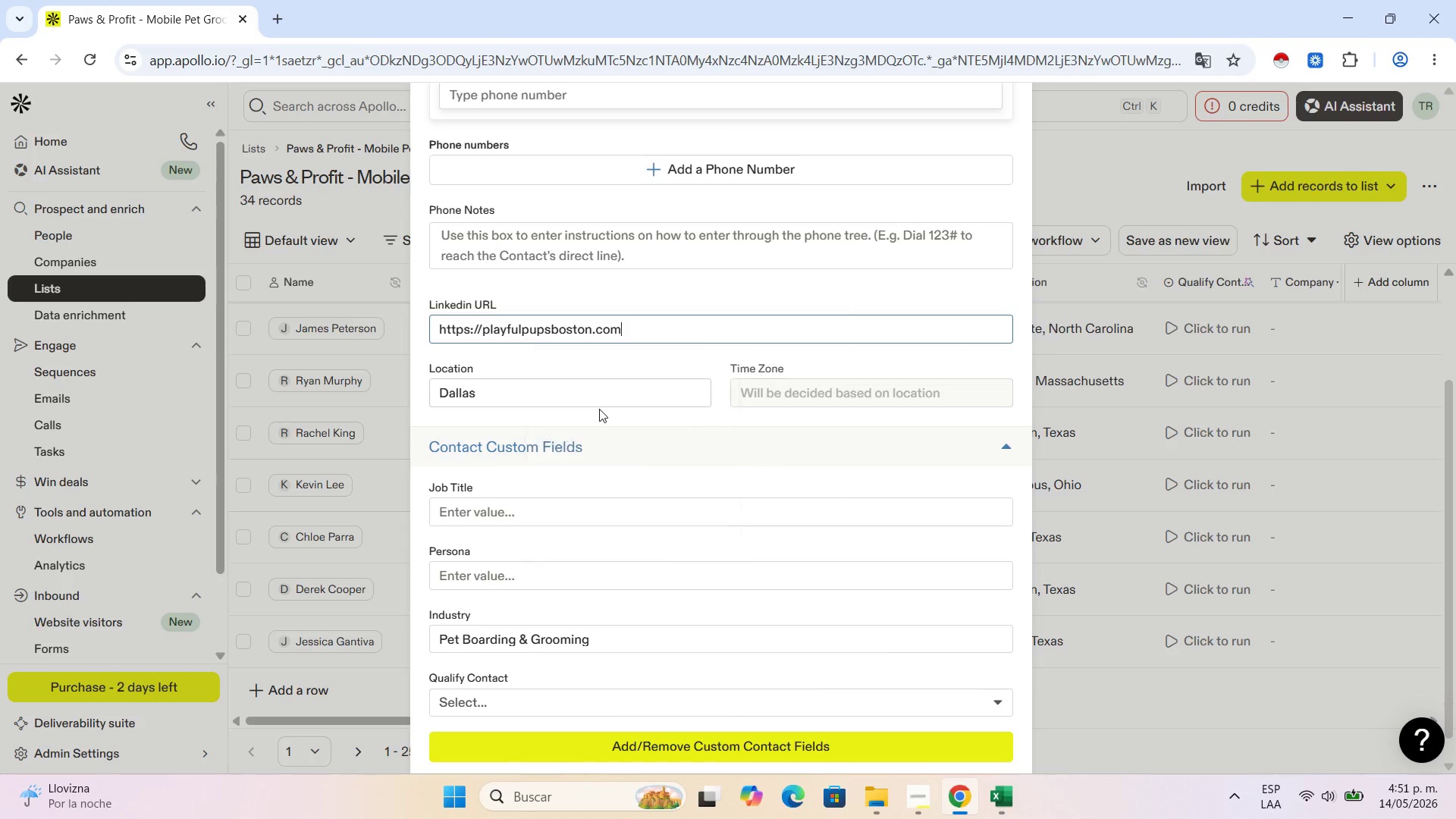 
scroll: coordinate [696, 321], scroll_direction: up, amount: 9.0
 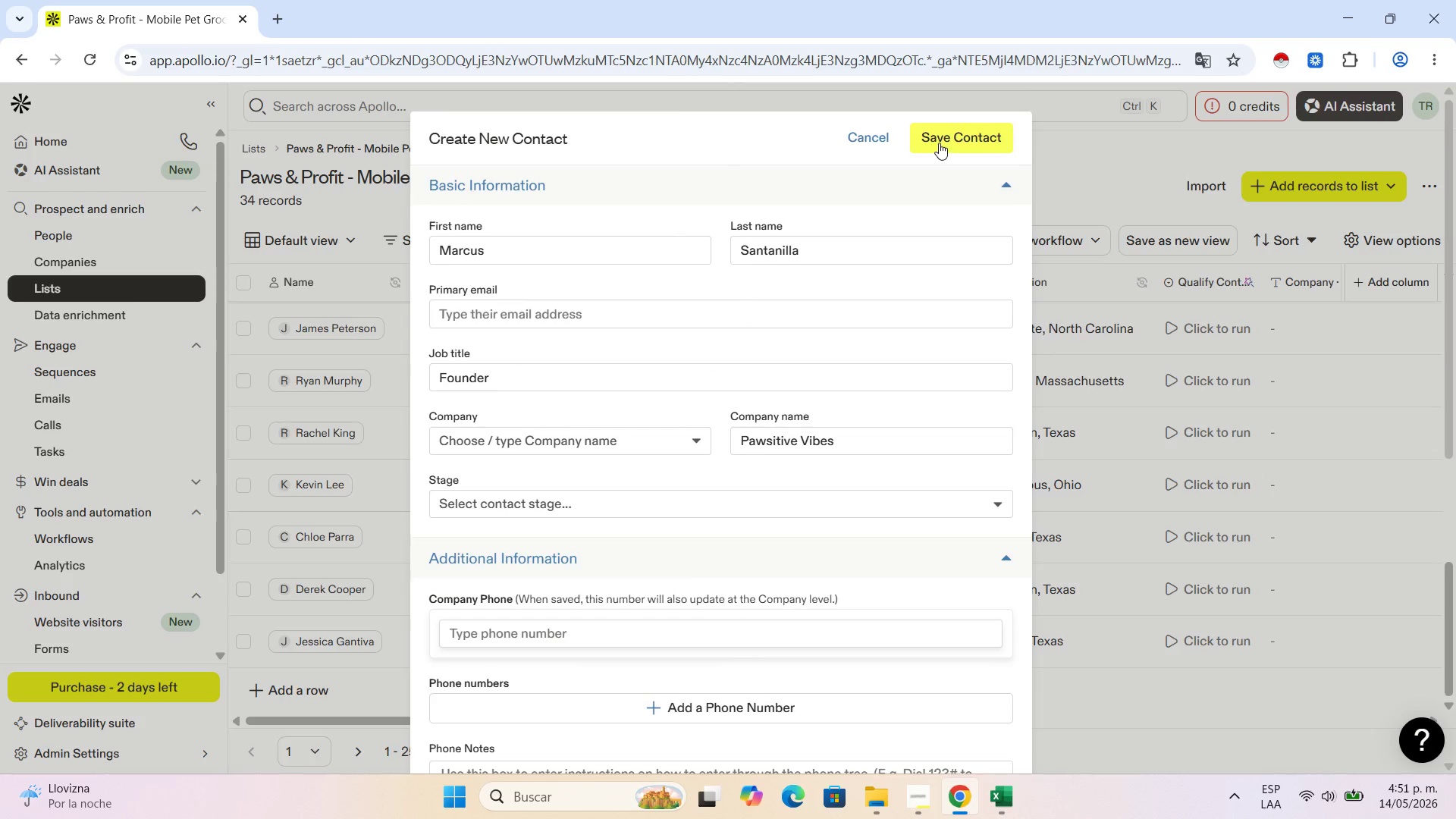 
left_click([939, 143])
 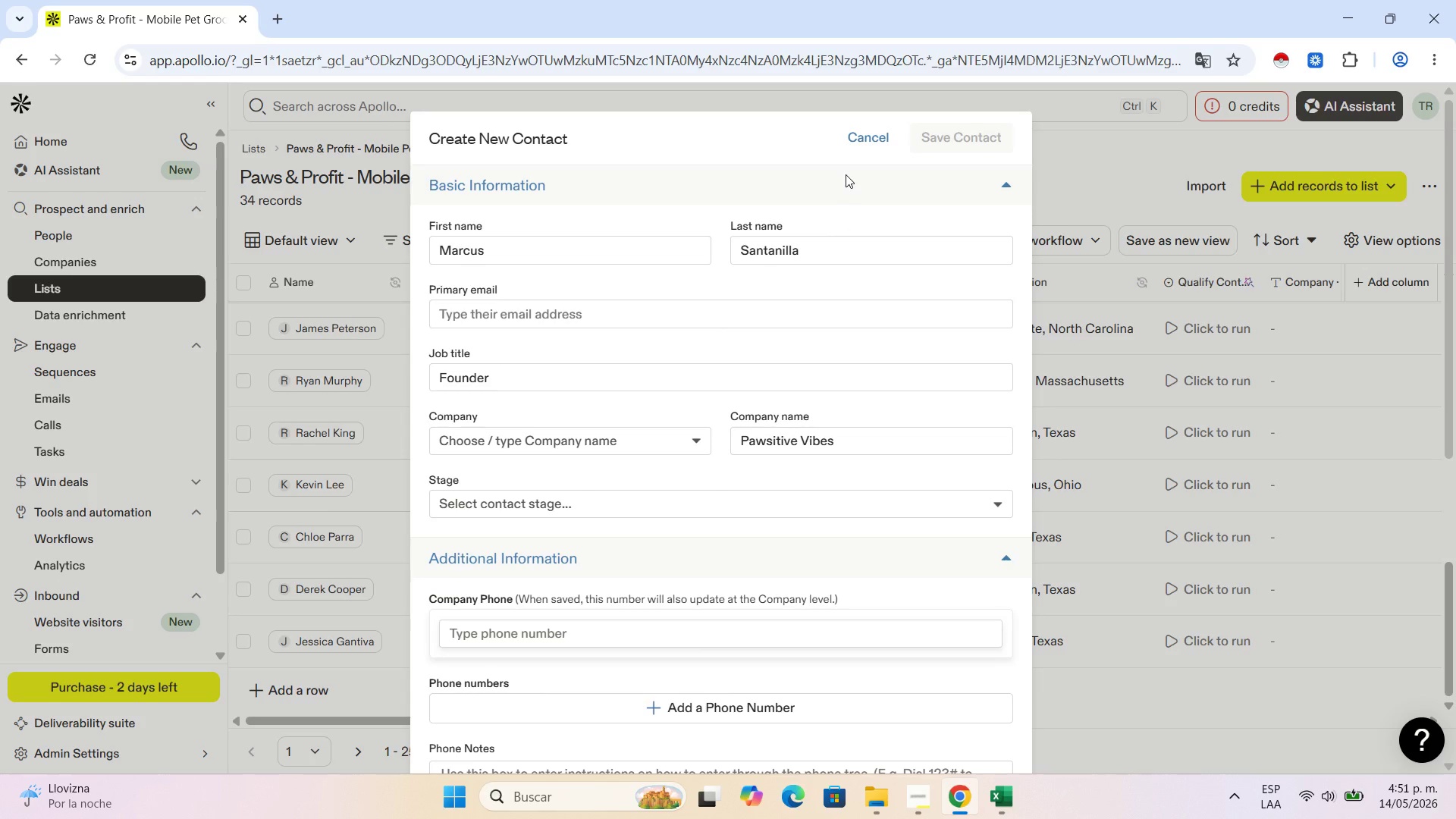 
mouse_move([864, 218])
 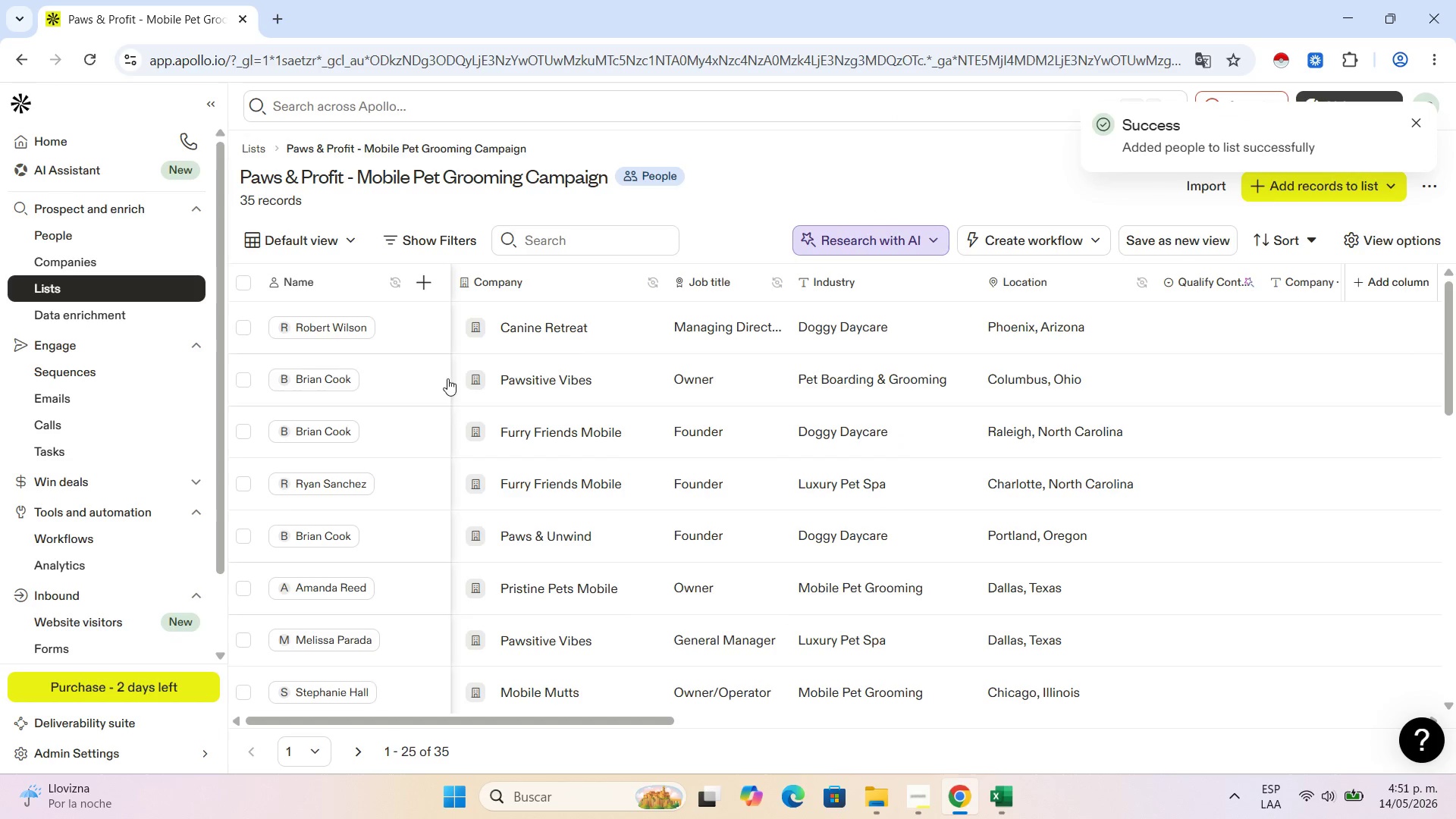 
scroll: coordinate [455, 436], scroll_direction: down, amount: 16.0
 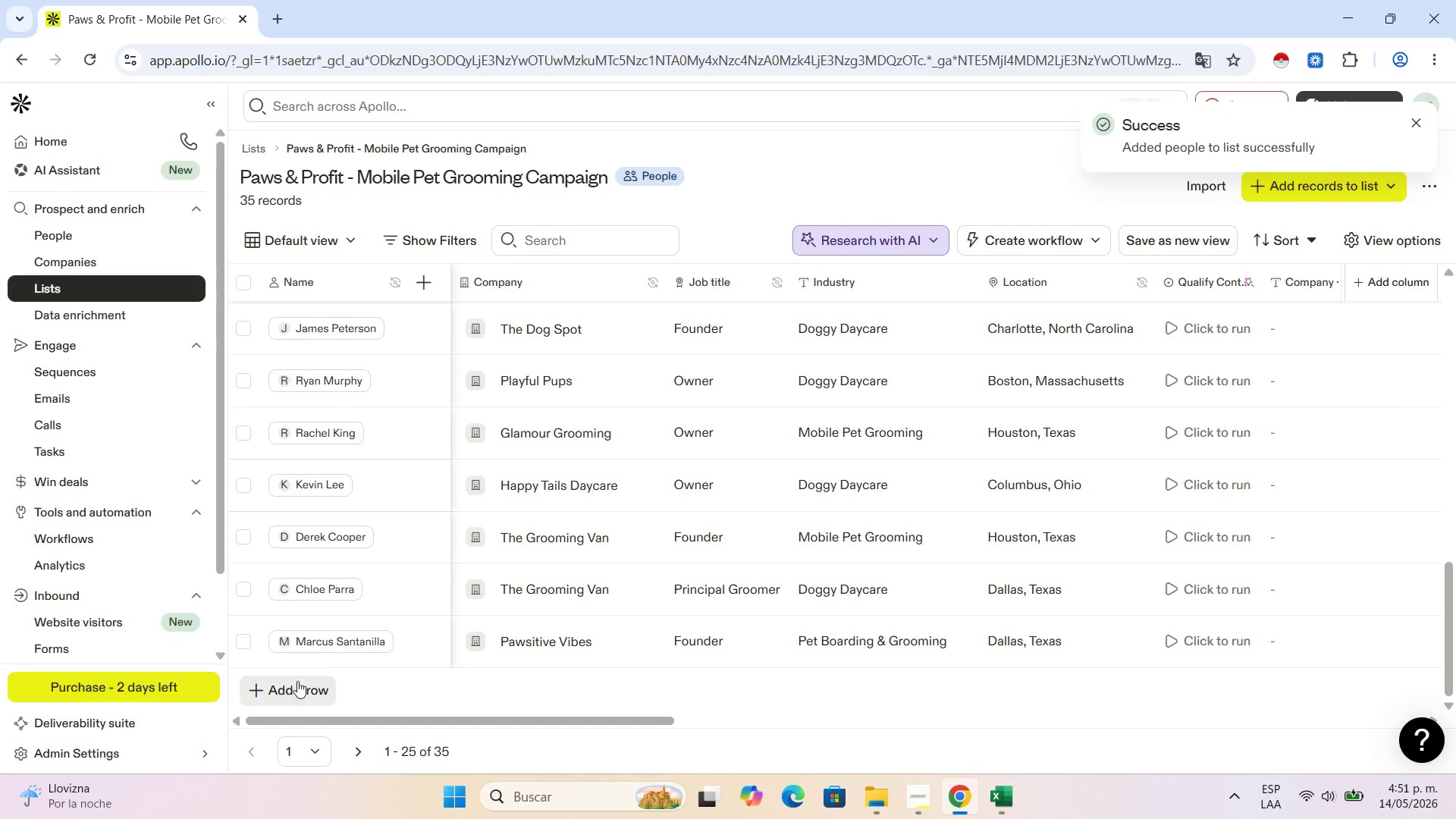 
left_click([297, 692])
 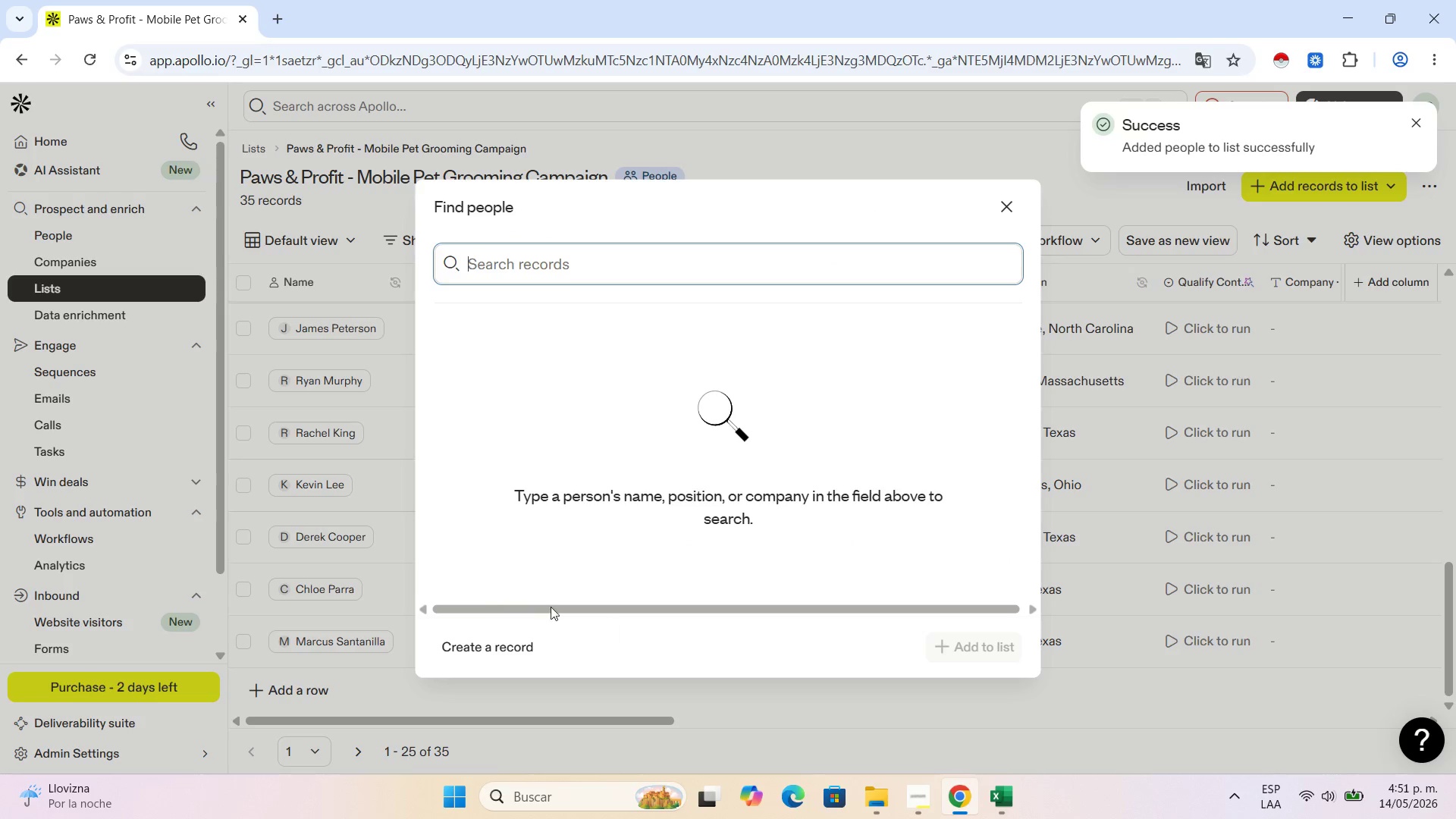 
left_click([475, 643])
 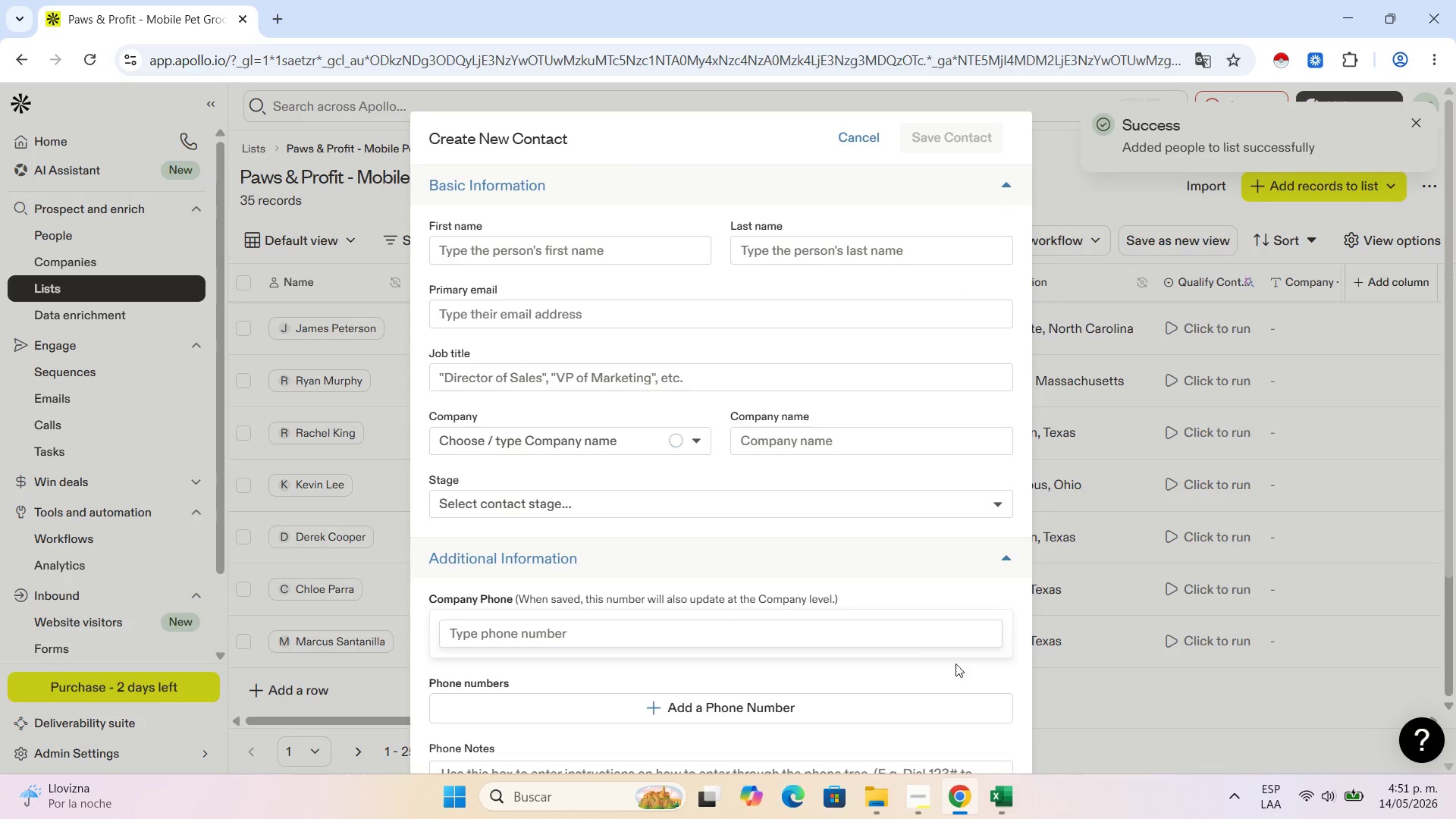 
left_click([1007, 798])
 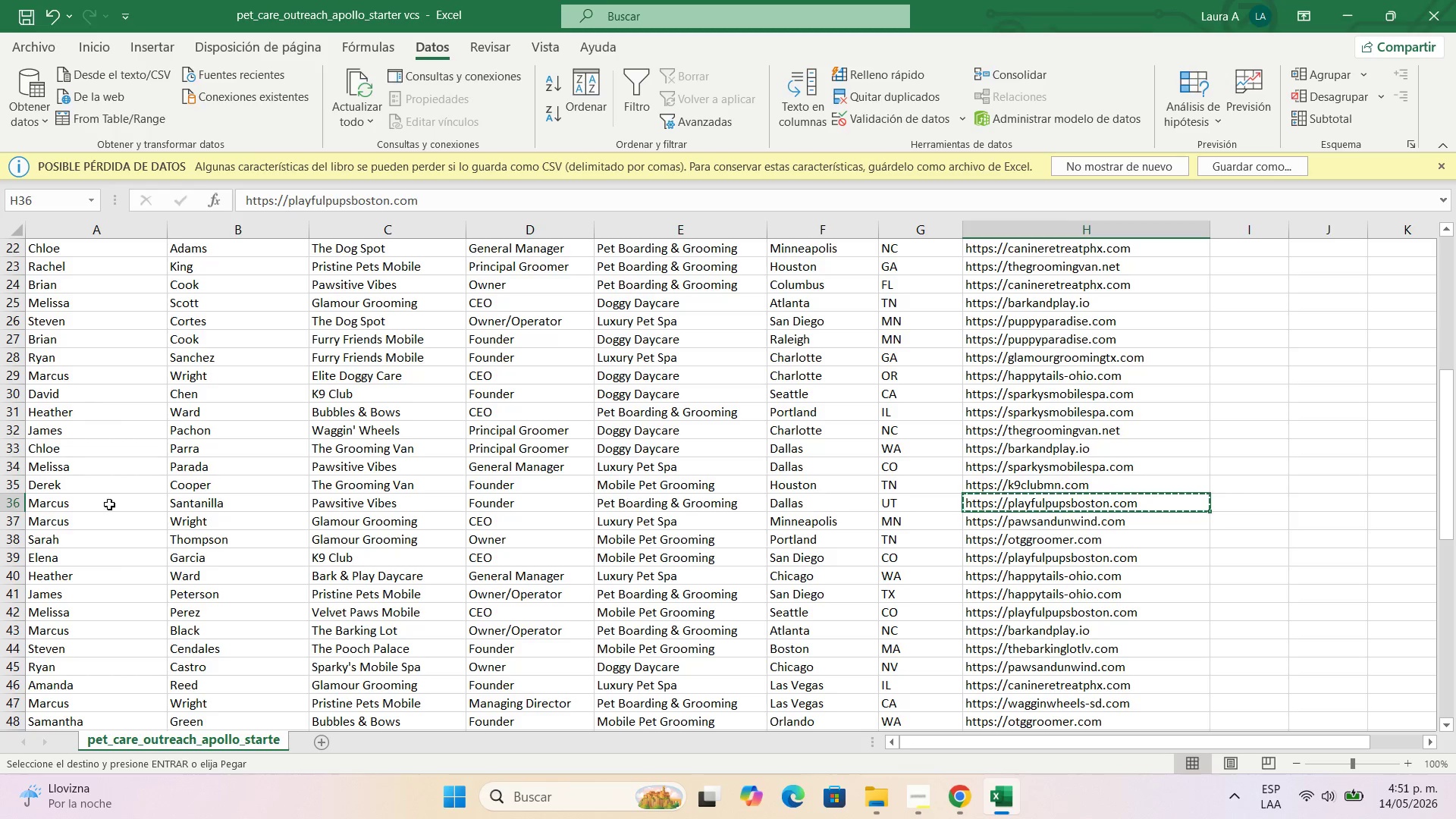 
wait(5.95)
 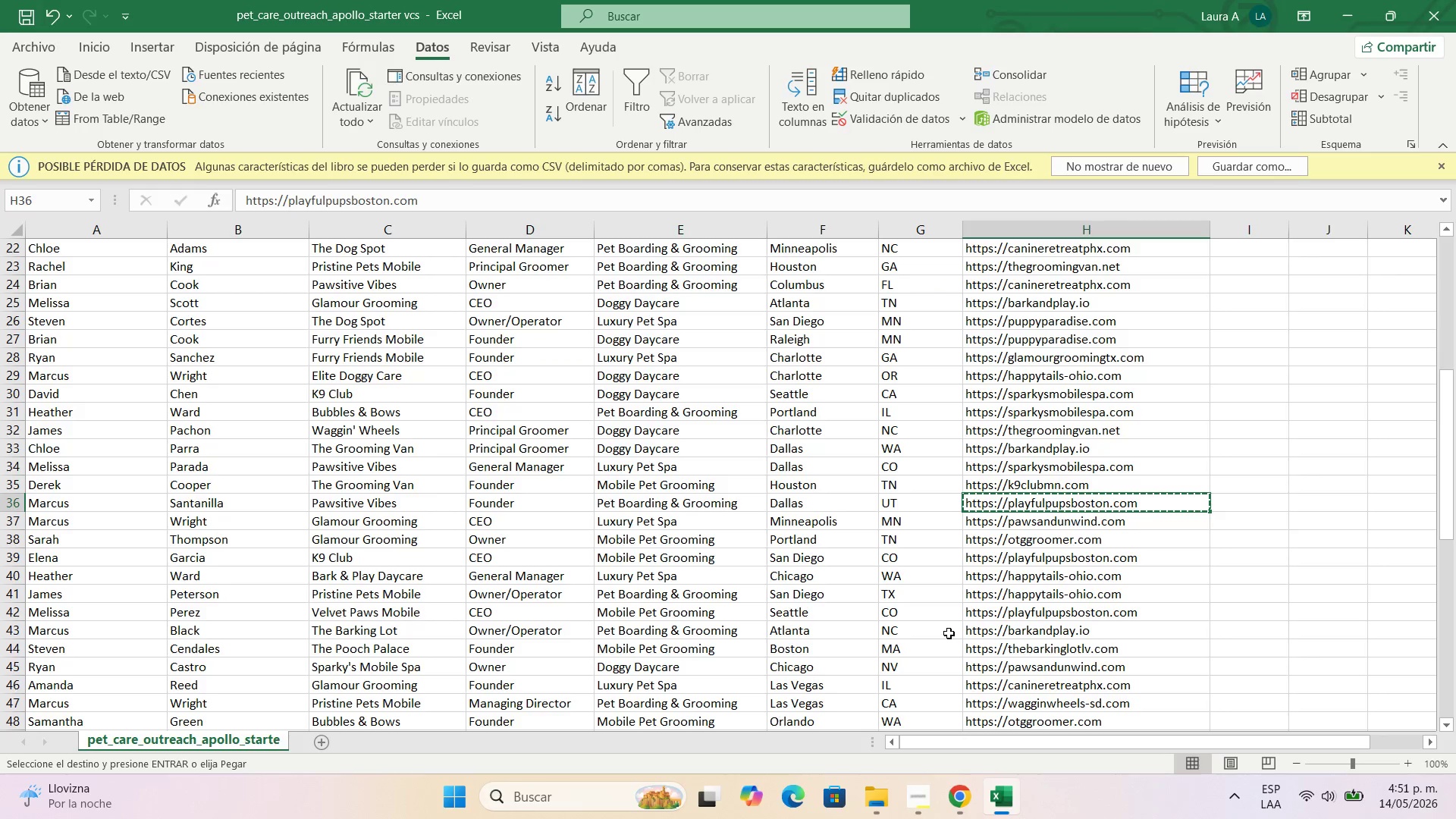 
left_click([70, 519])
 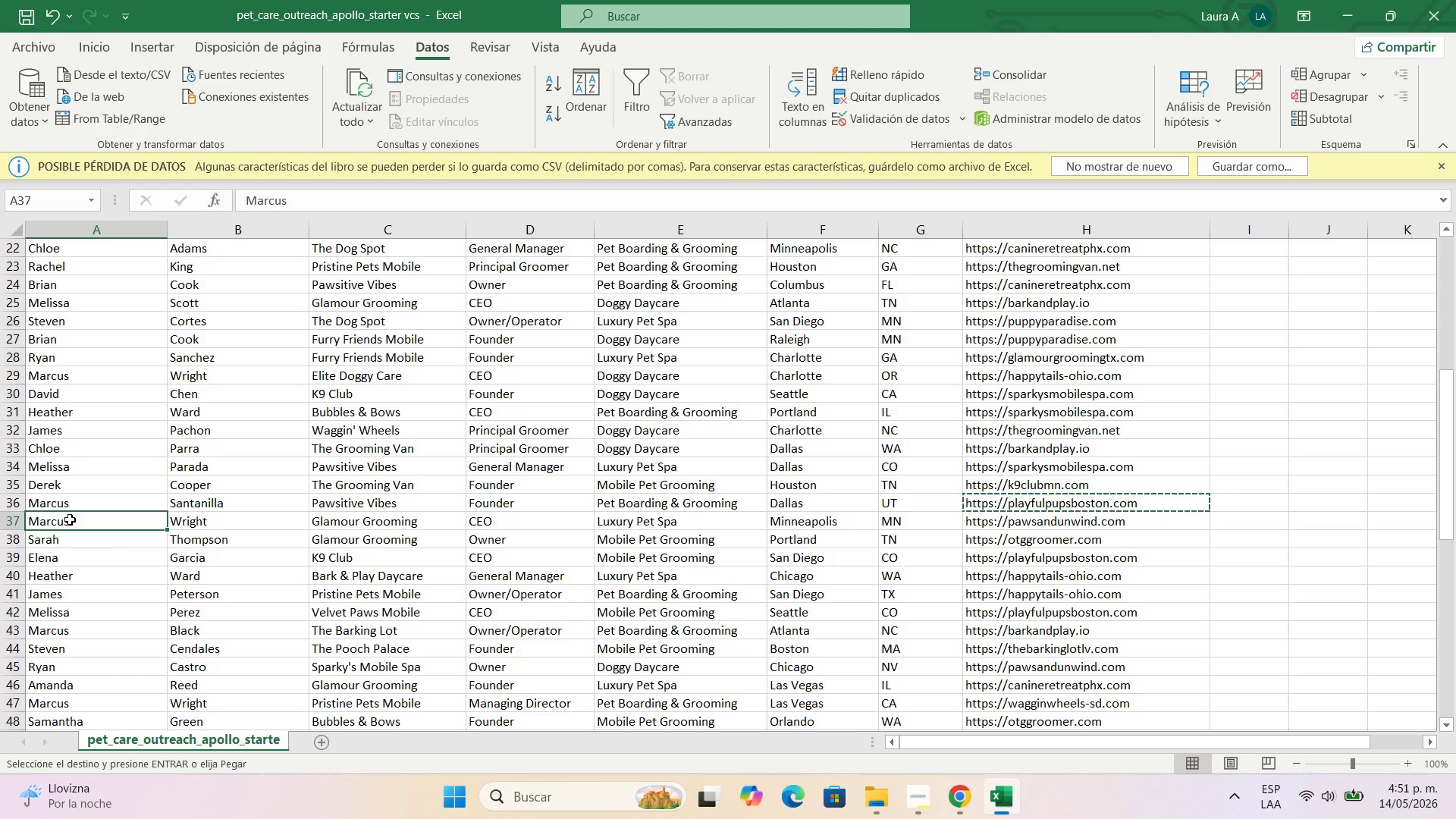 
key(Control+C)
 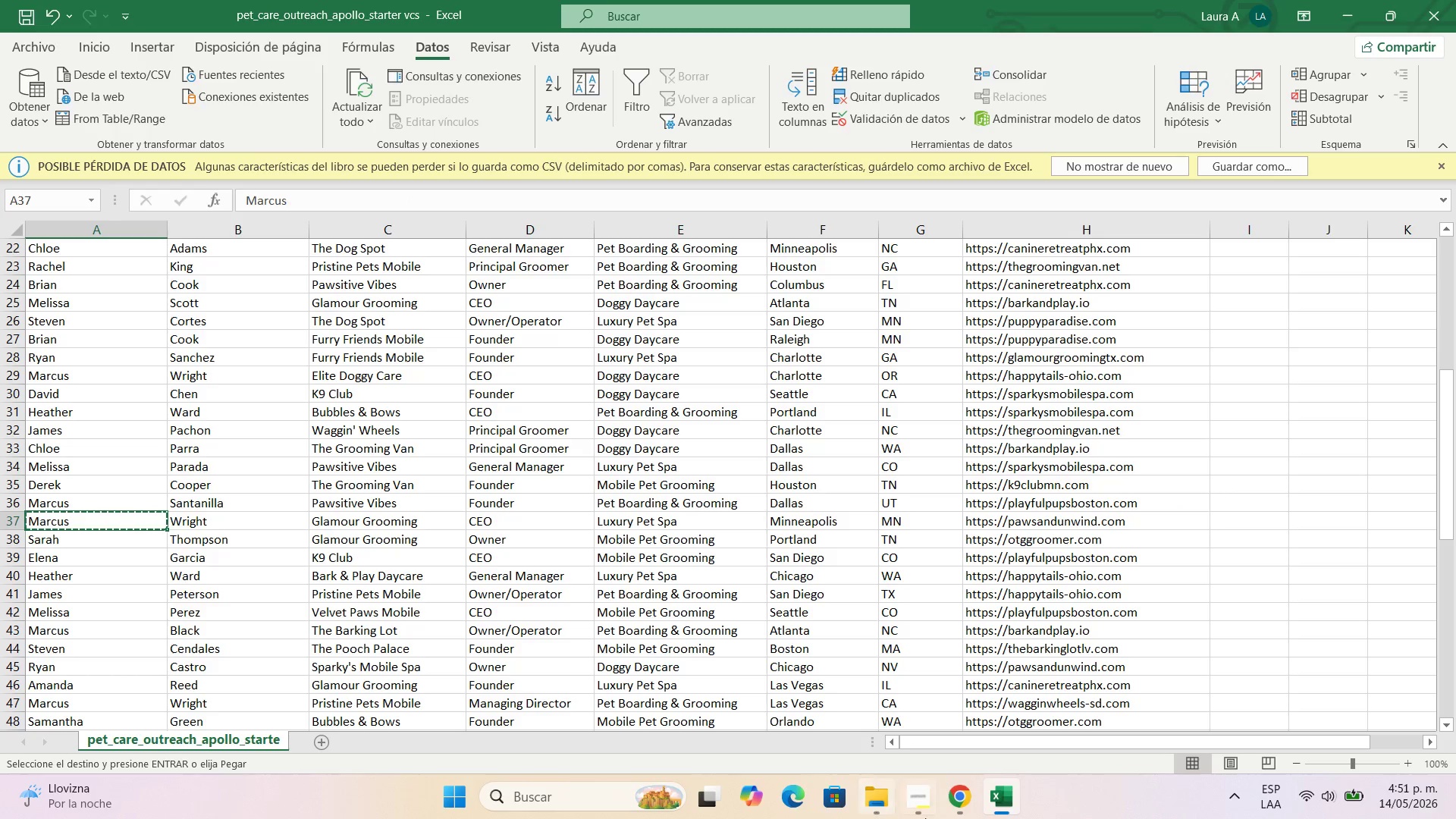 
left_click([986, 801])
 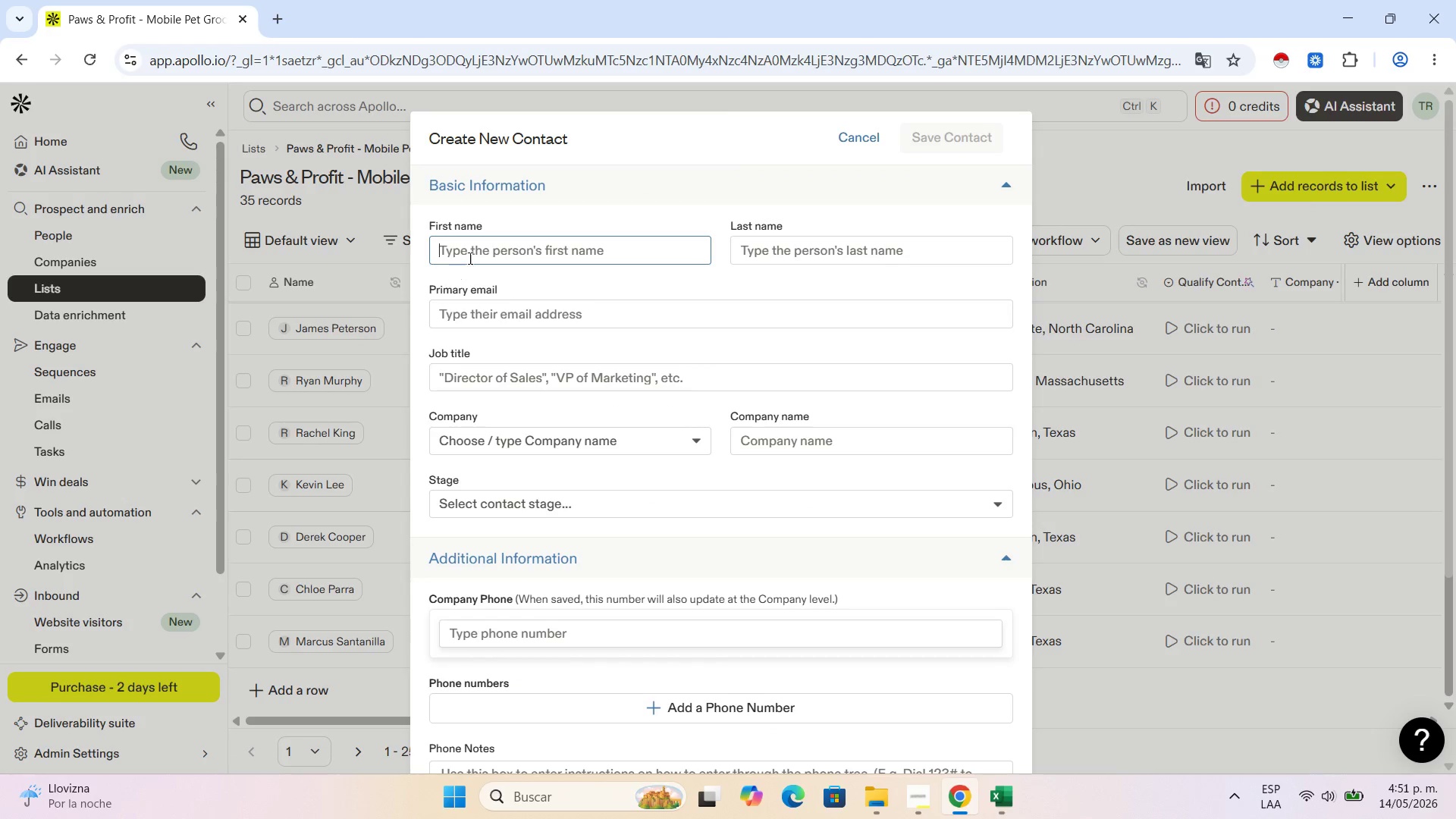 
key(Control+V)
 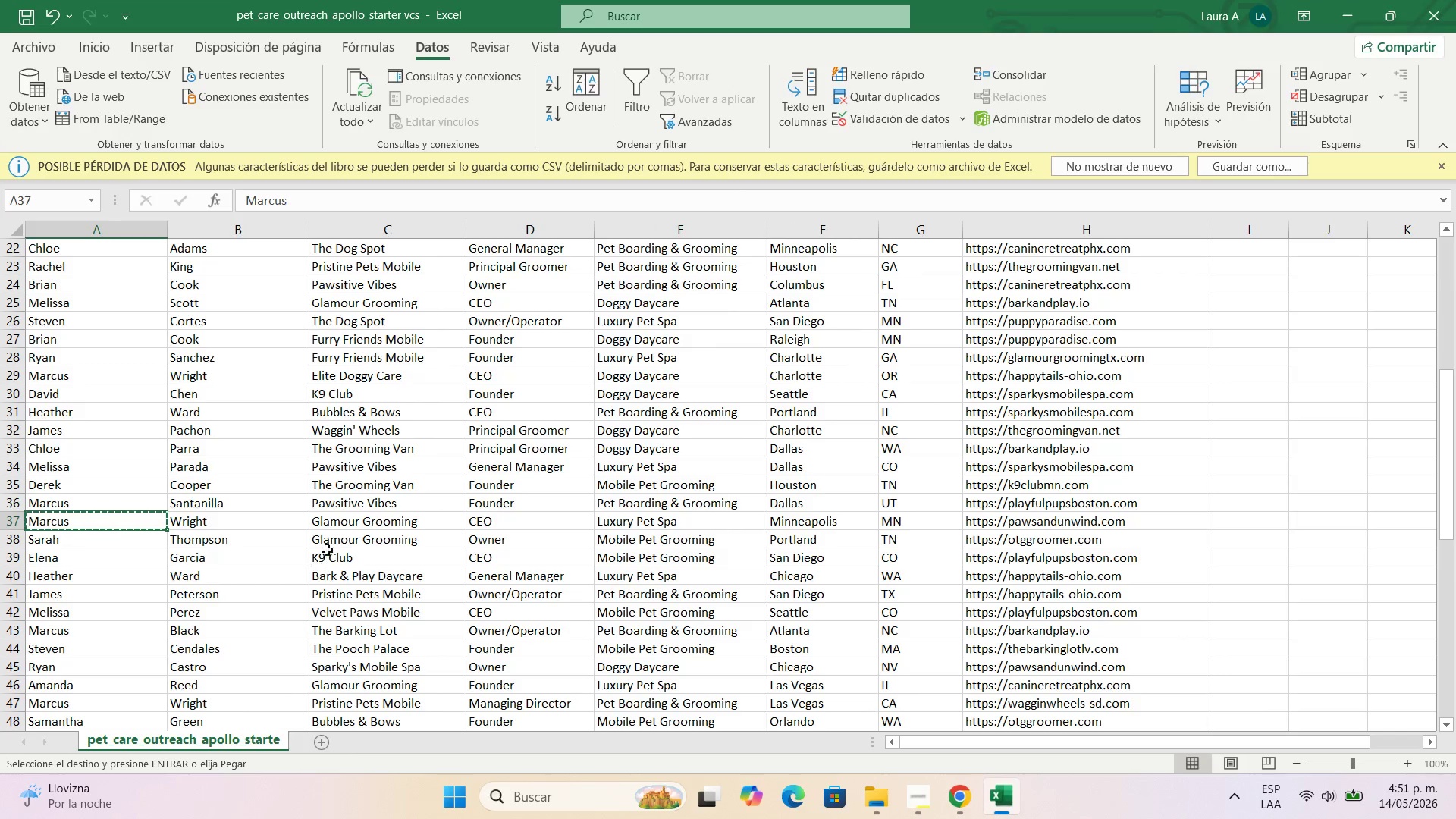 
left_click([175, 518])
 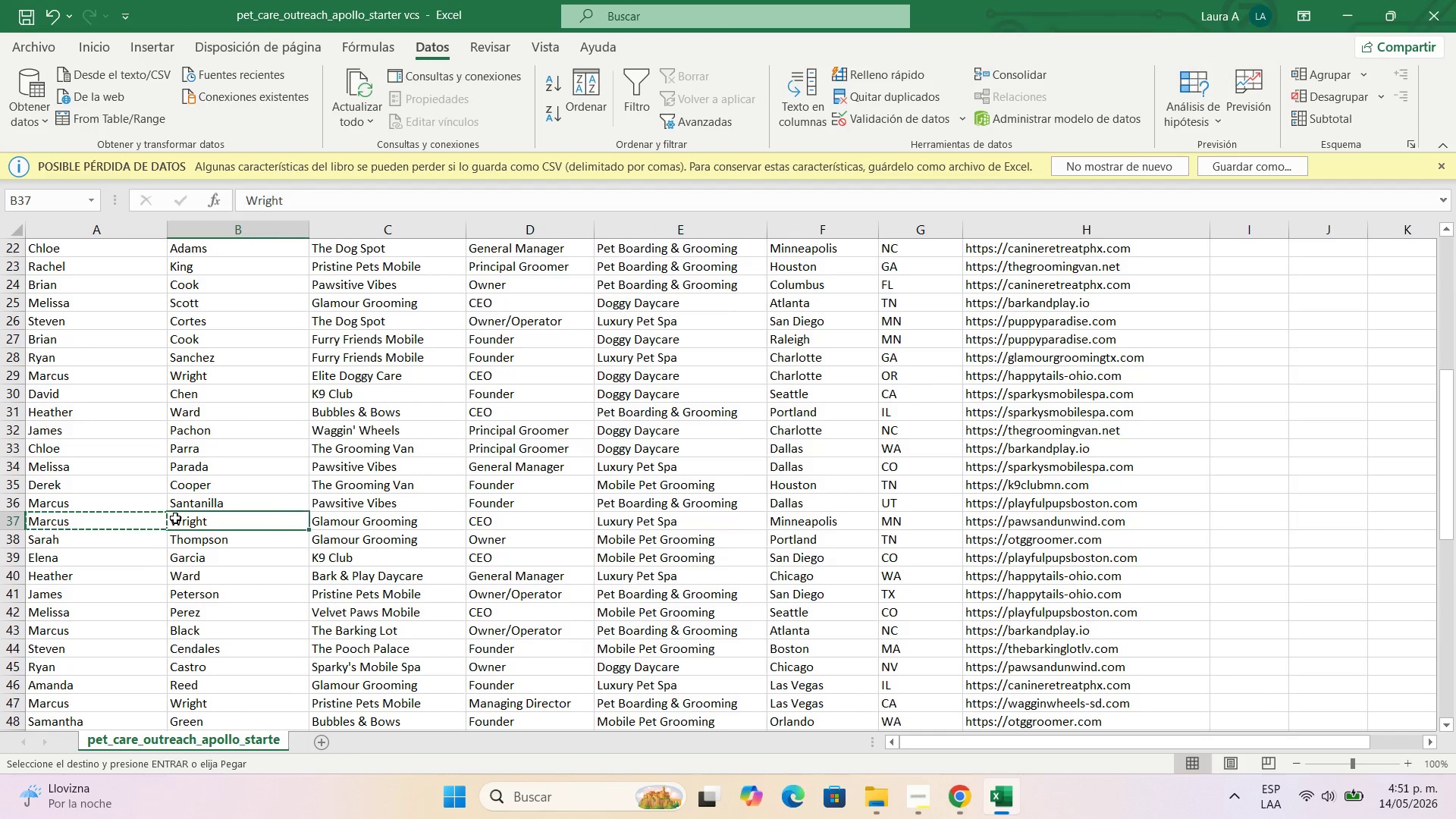 
key(Control+C)
 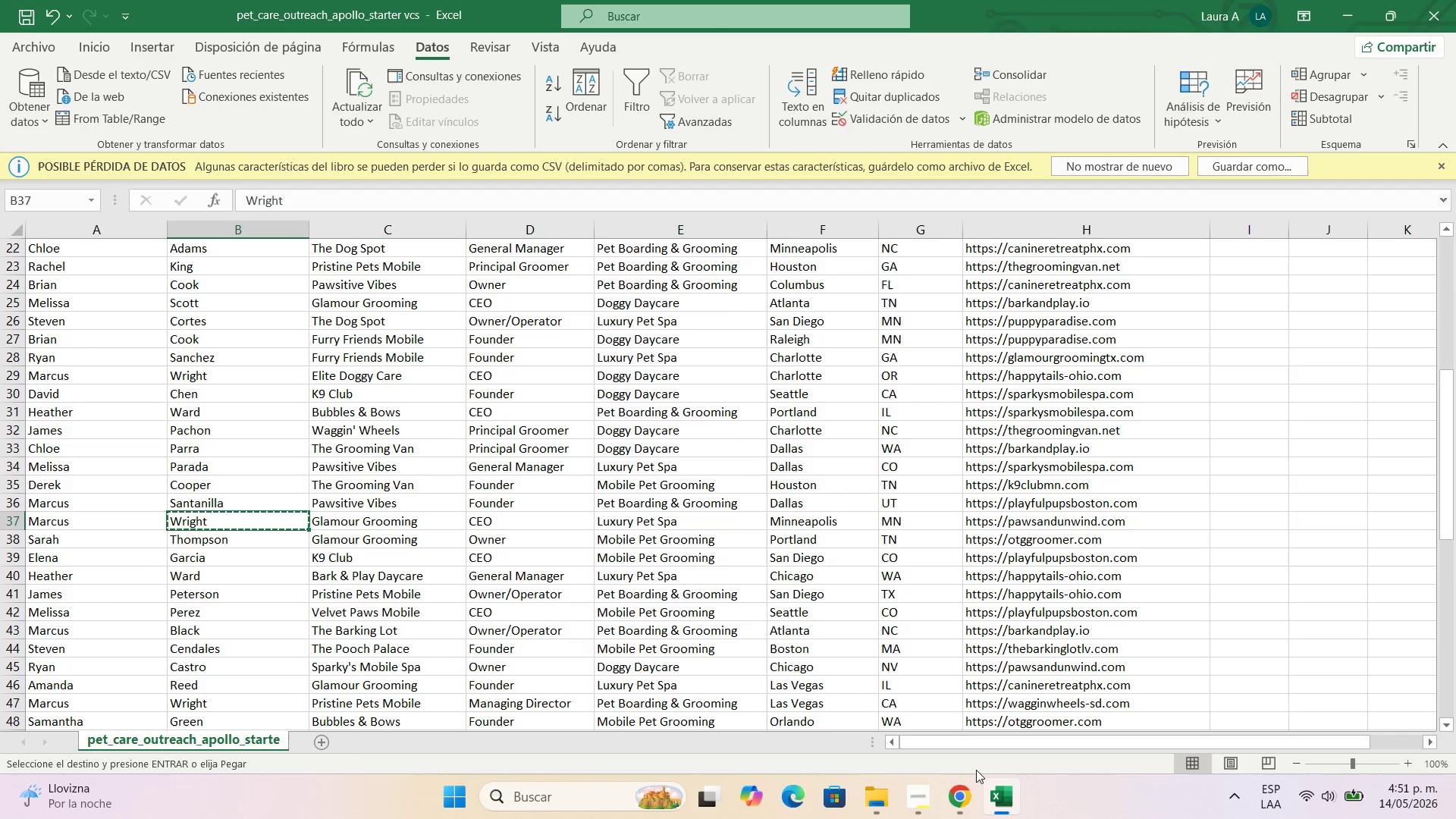 
left_click([962, 800])
 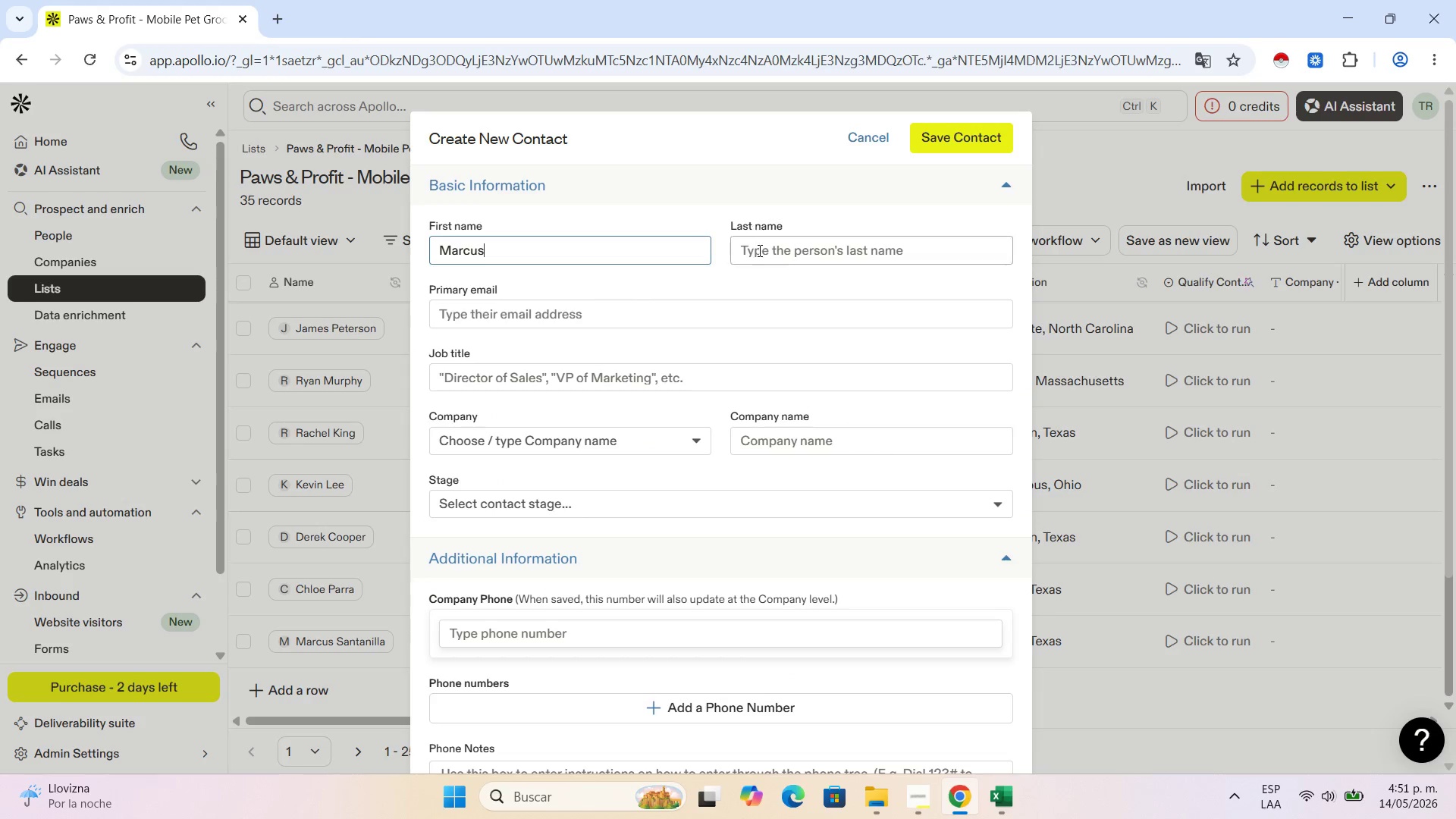 
left_click([758, 250])
 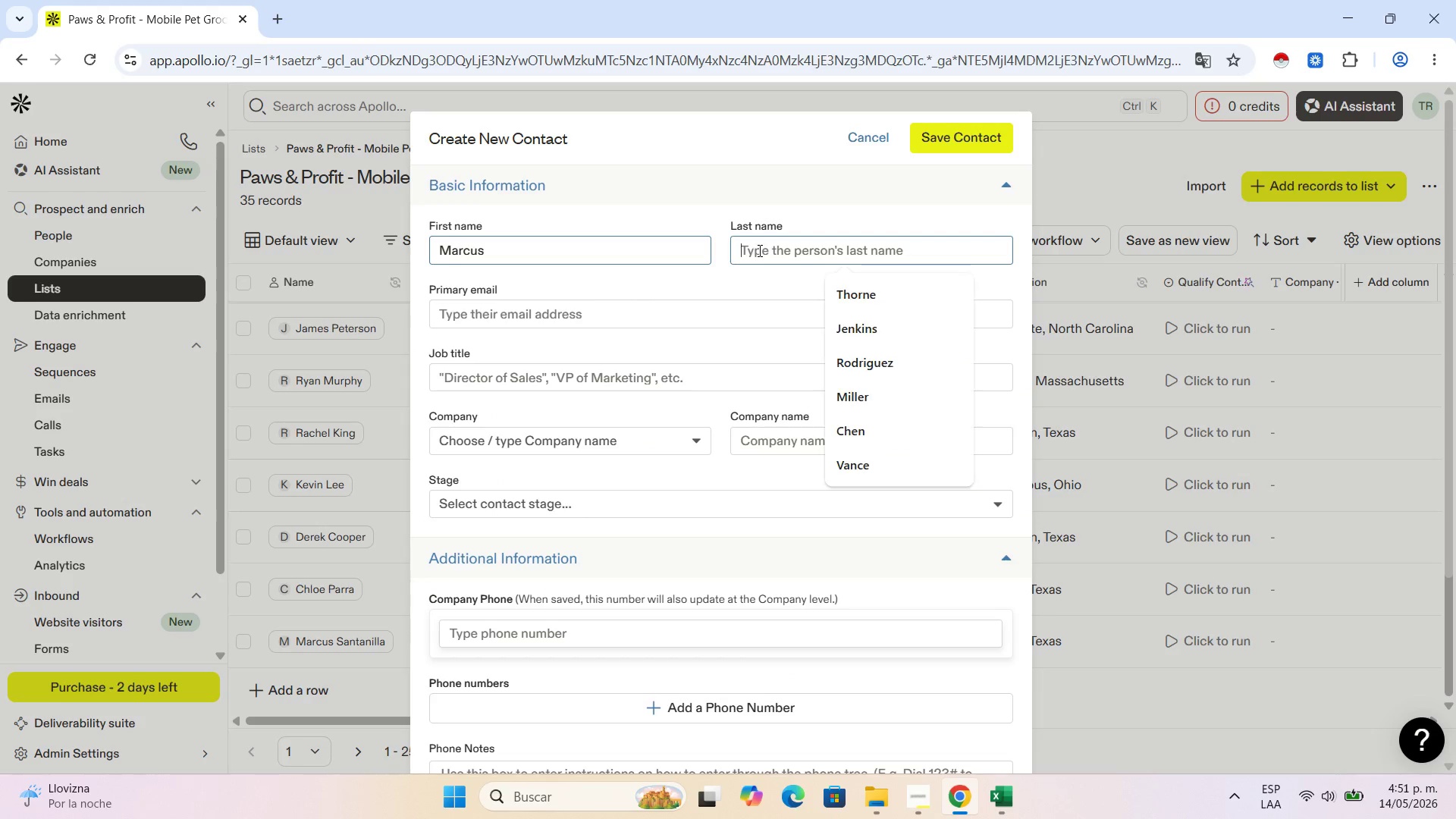 
key(Control+V)
 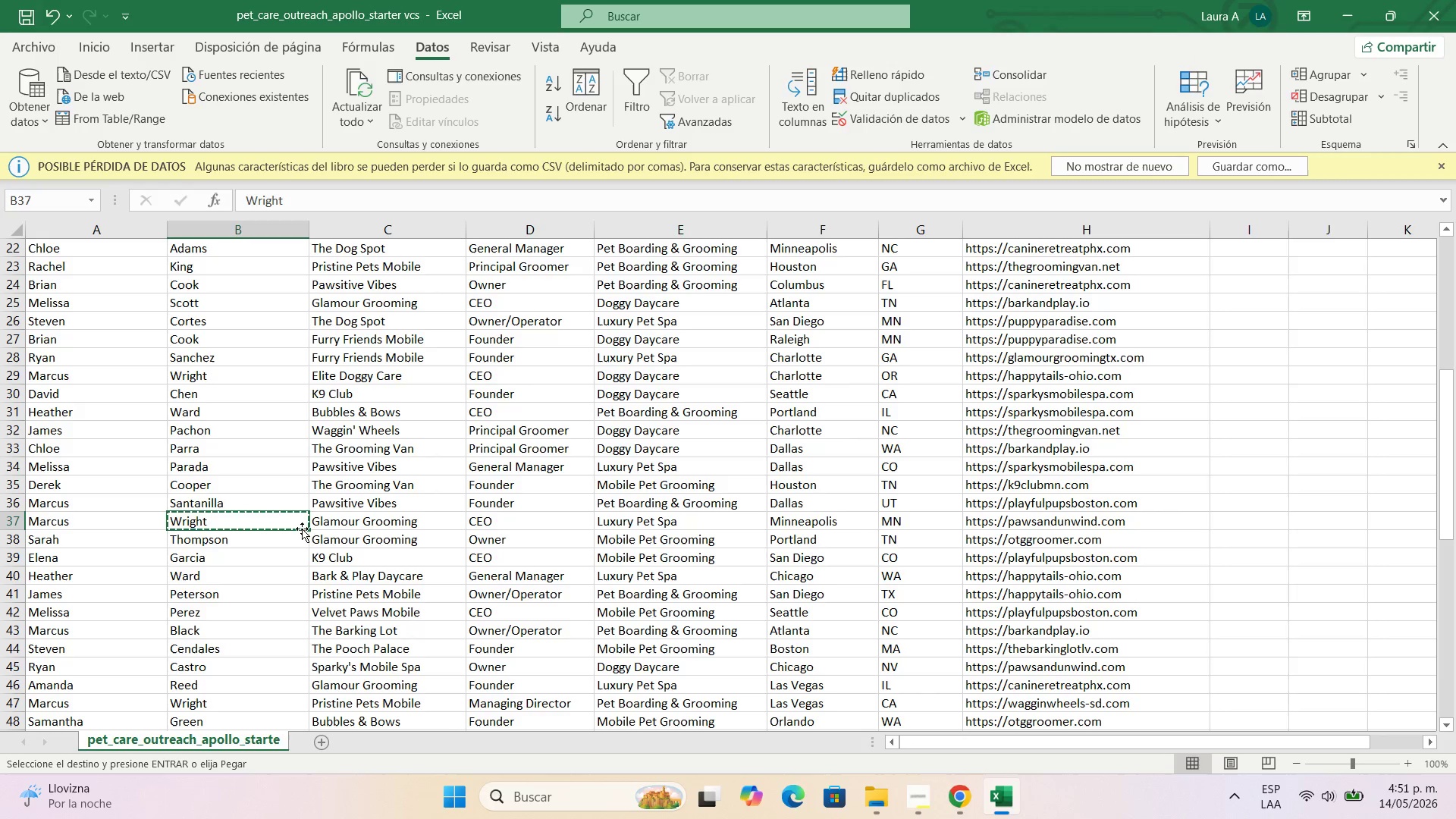 
left_click([333, 519])
 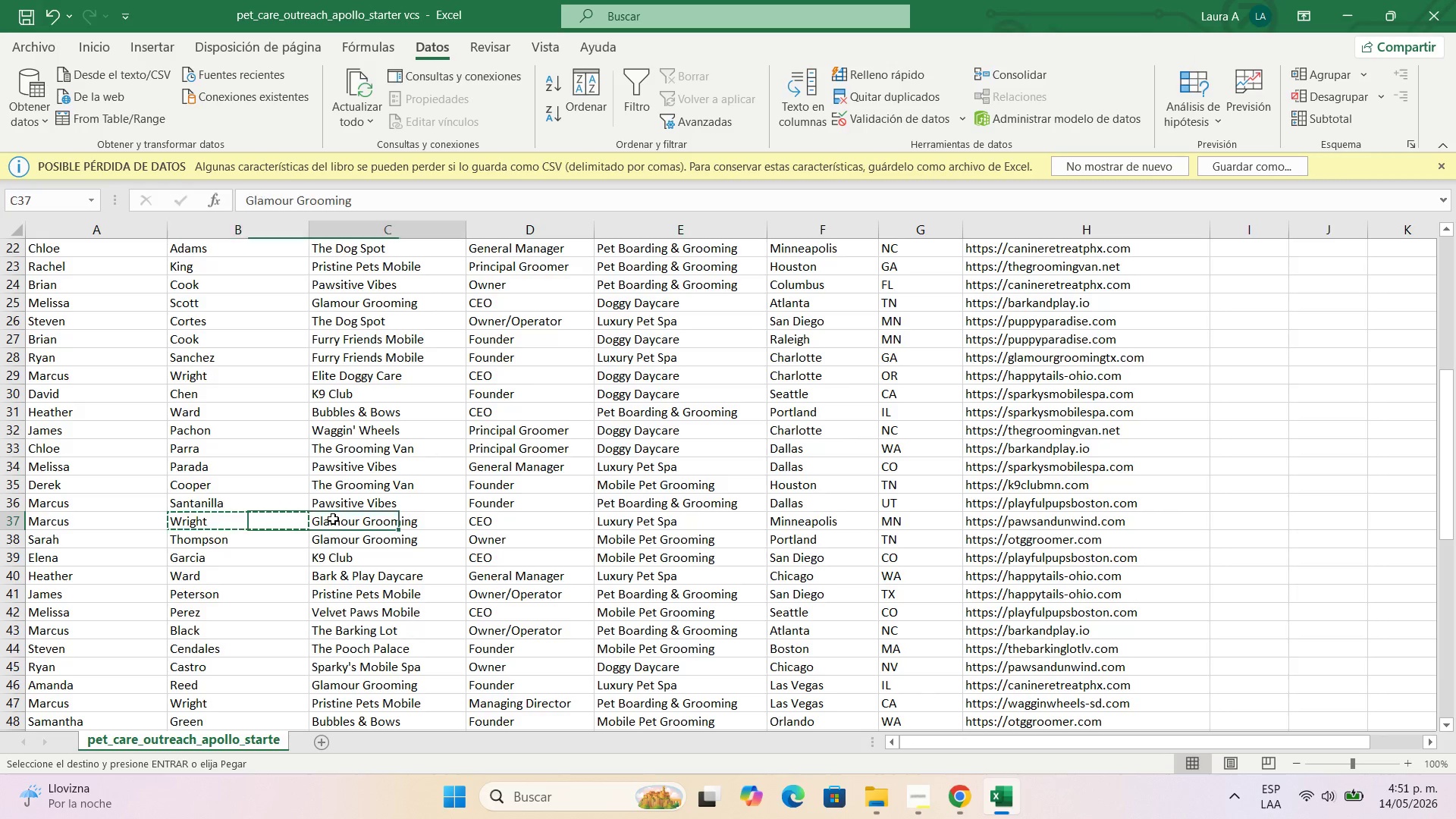 
key(Control+C)
 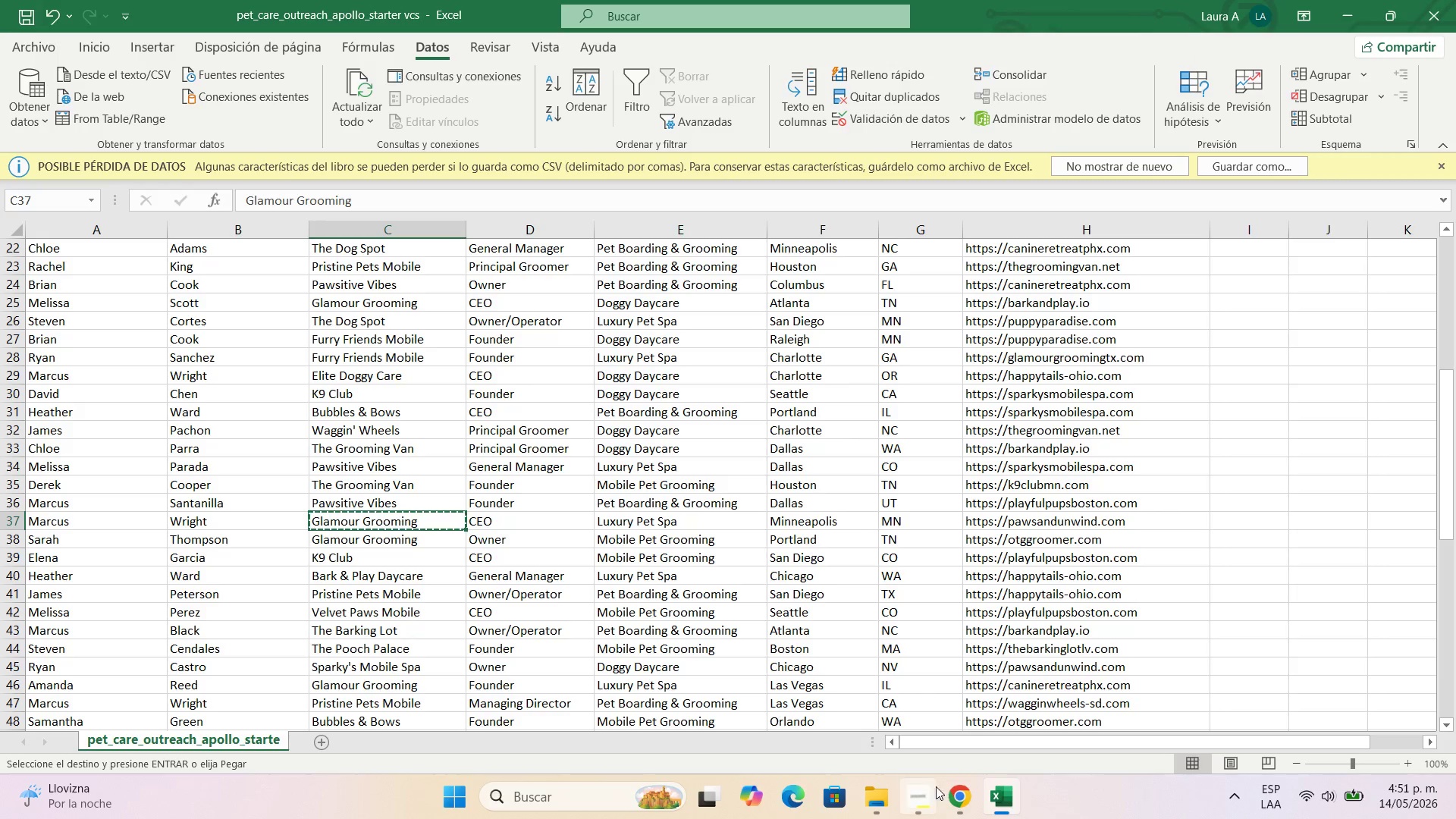 
left_click([949, 789])
 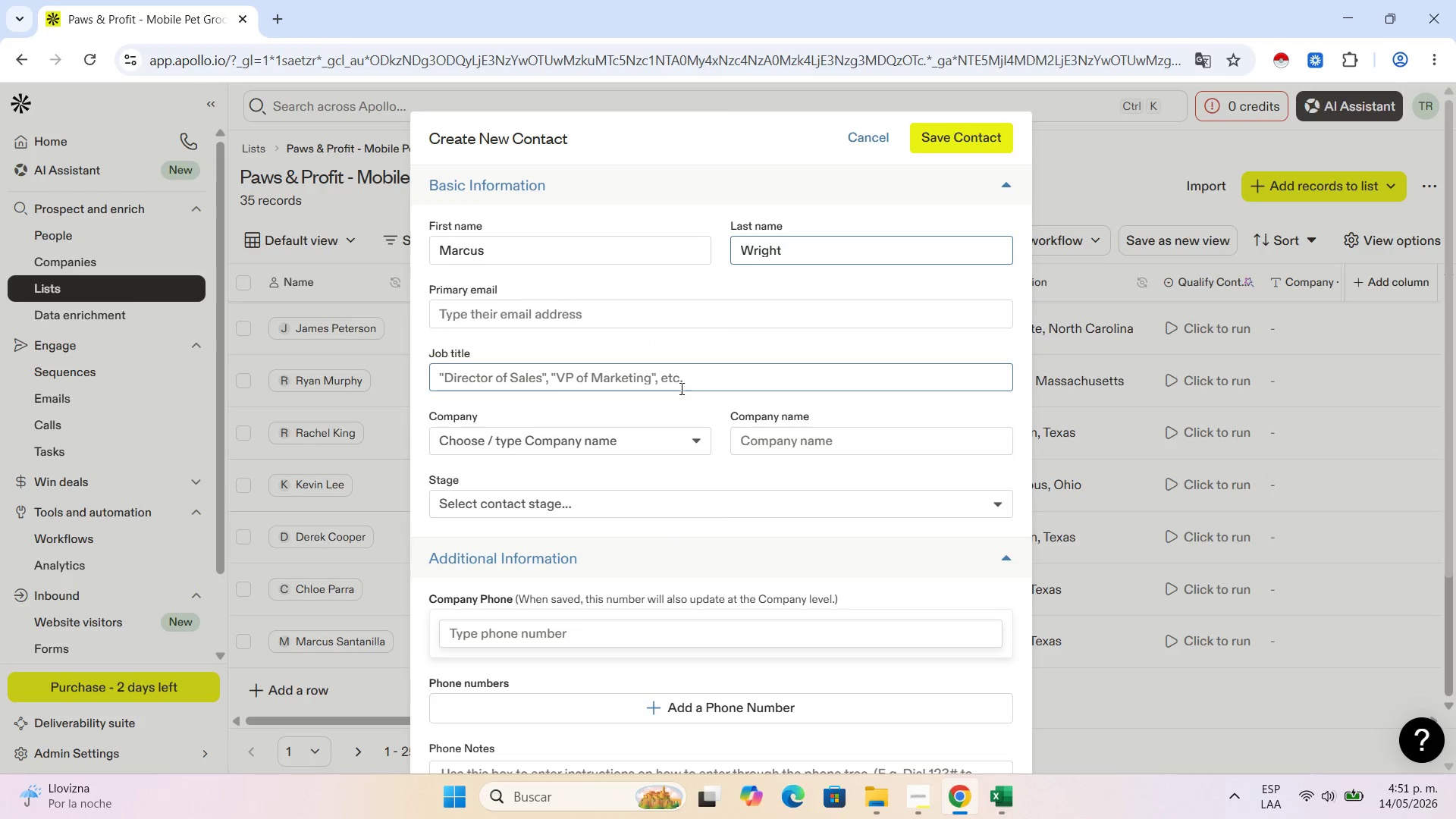 
left_click([806, 445])
 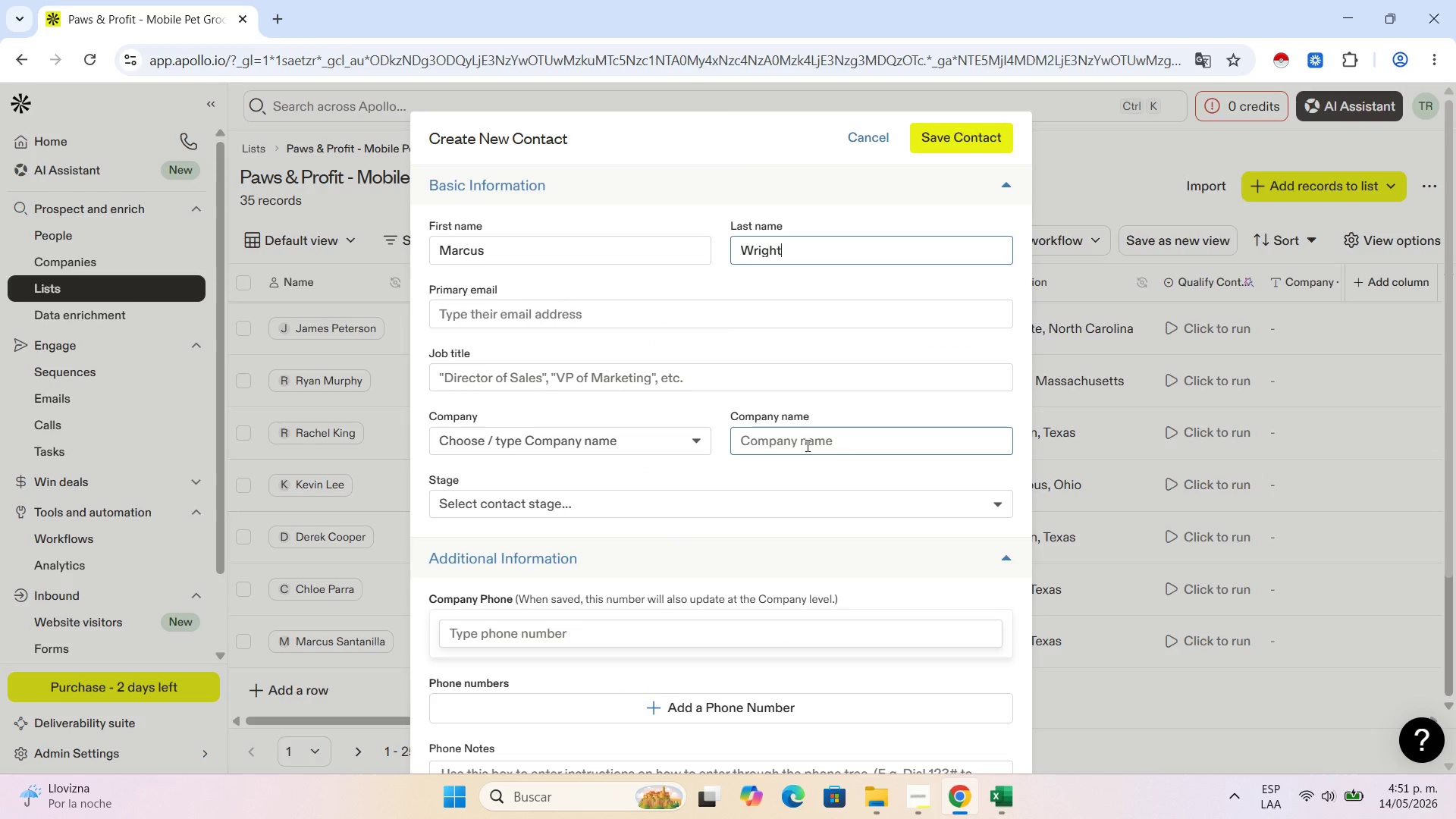 
key(Control+V)
 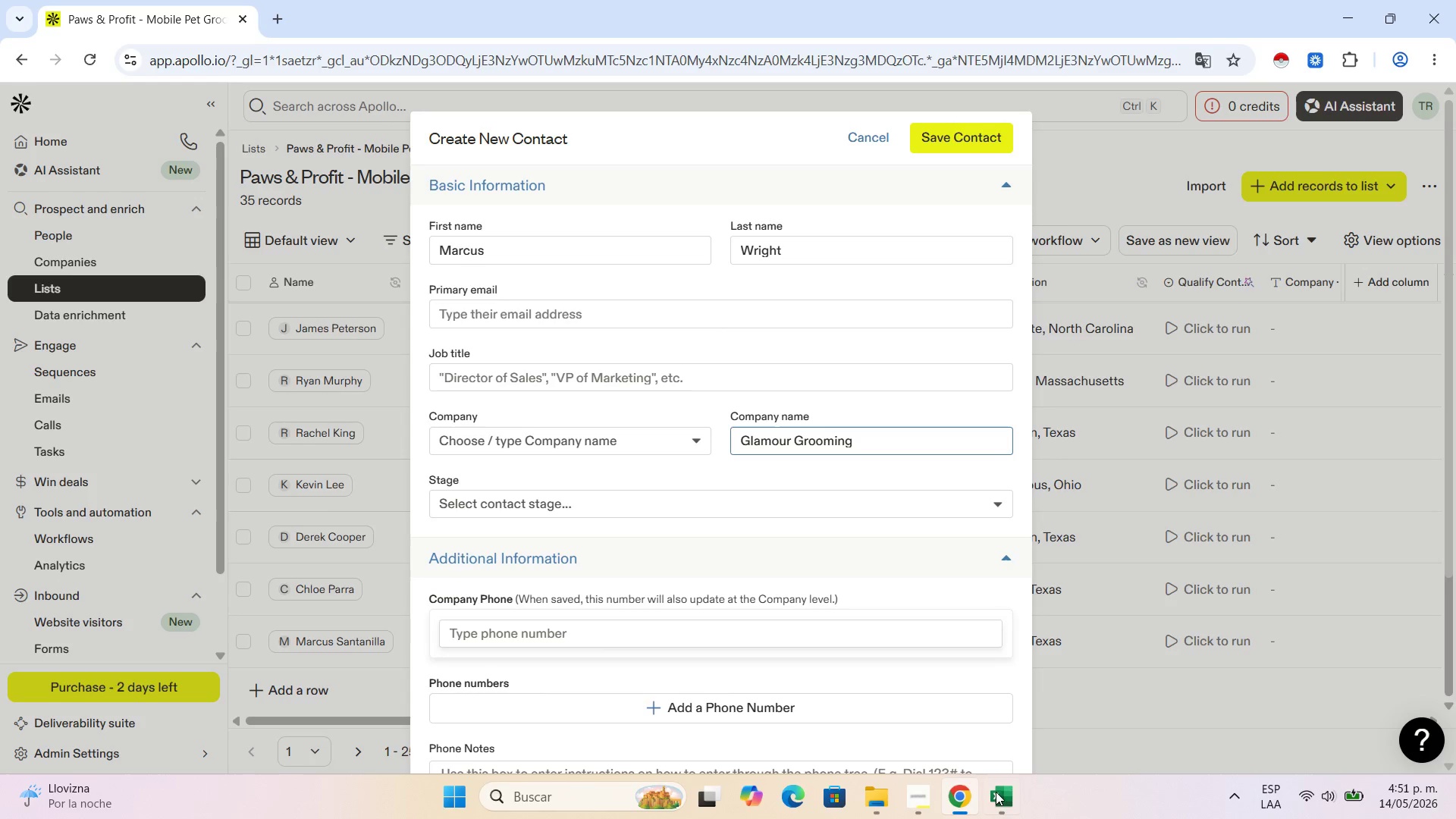 
left_click([990, 792])
 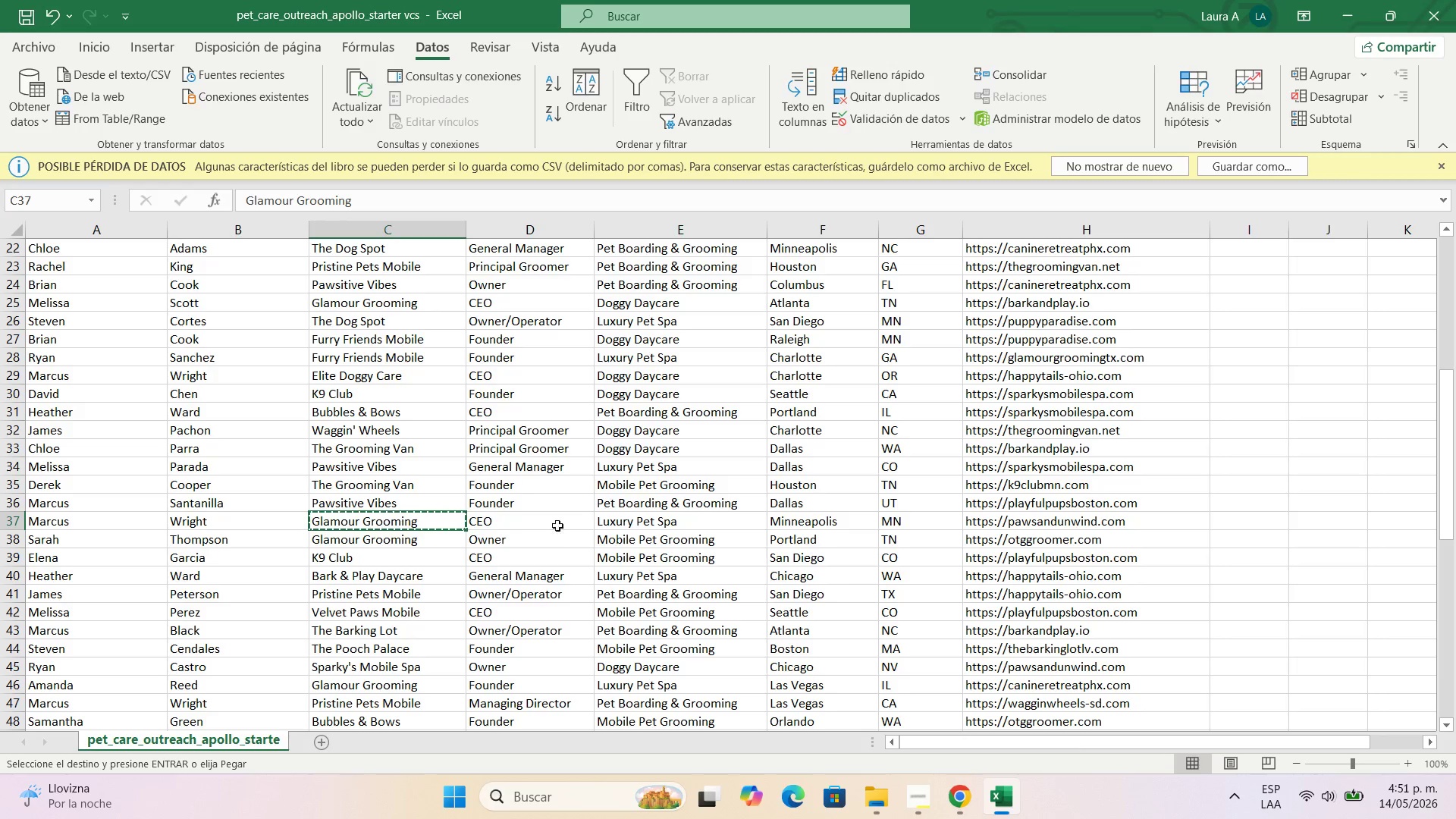 
left_click([546, 517])
 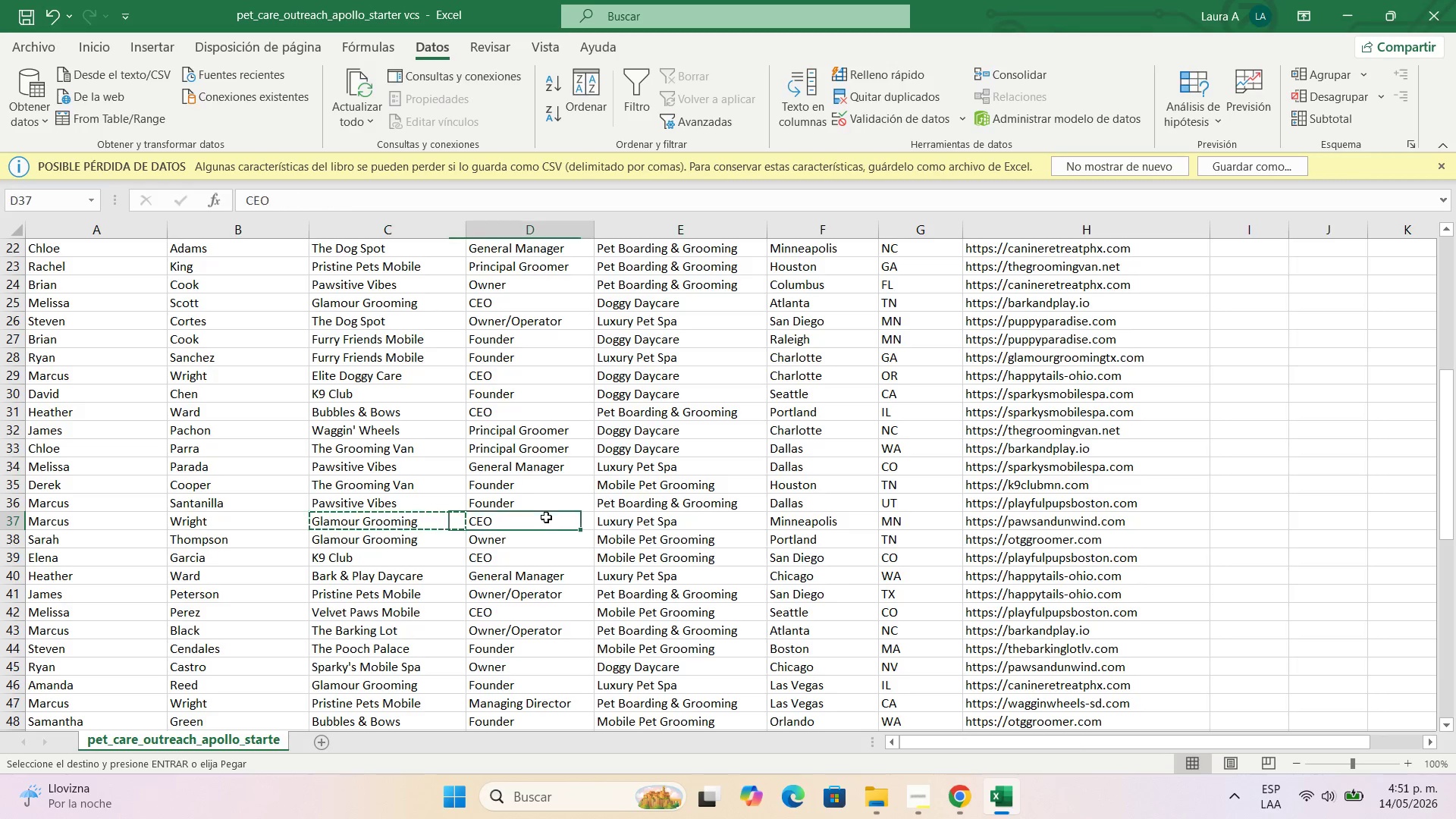 
key(Control+C)
 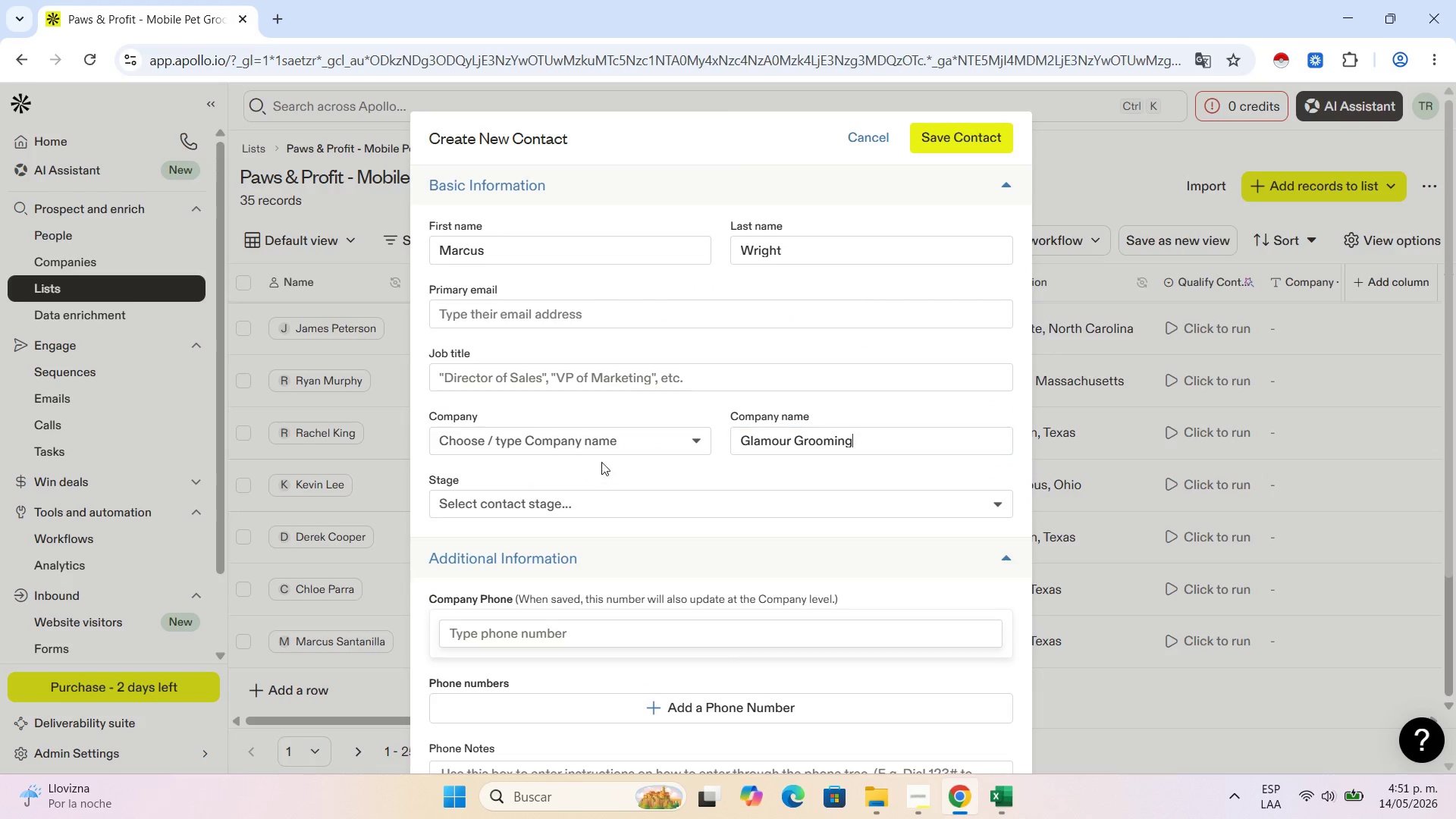 
left_click([497, 376])
 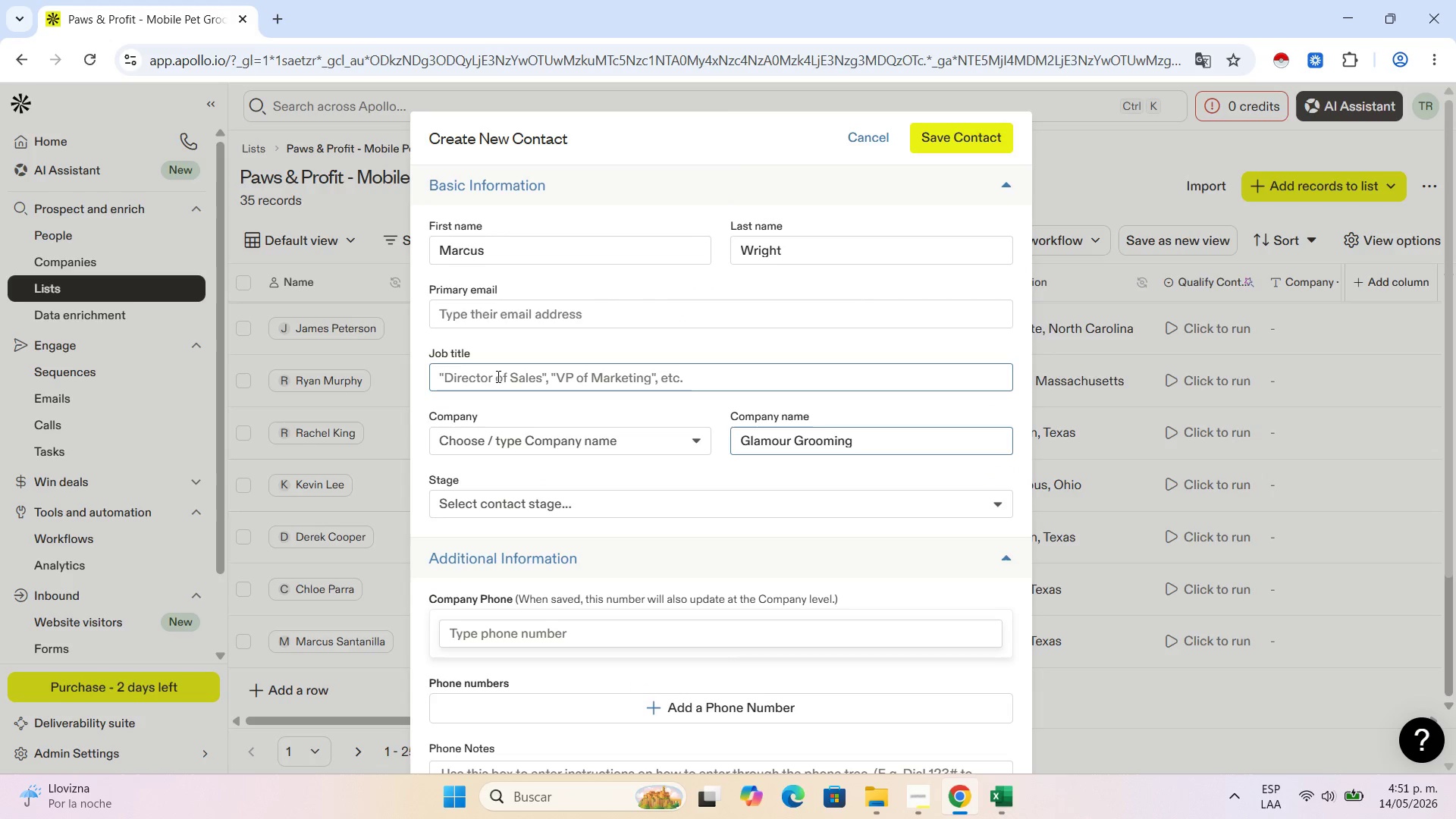 
key(Control+V)
 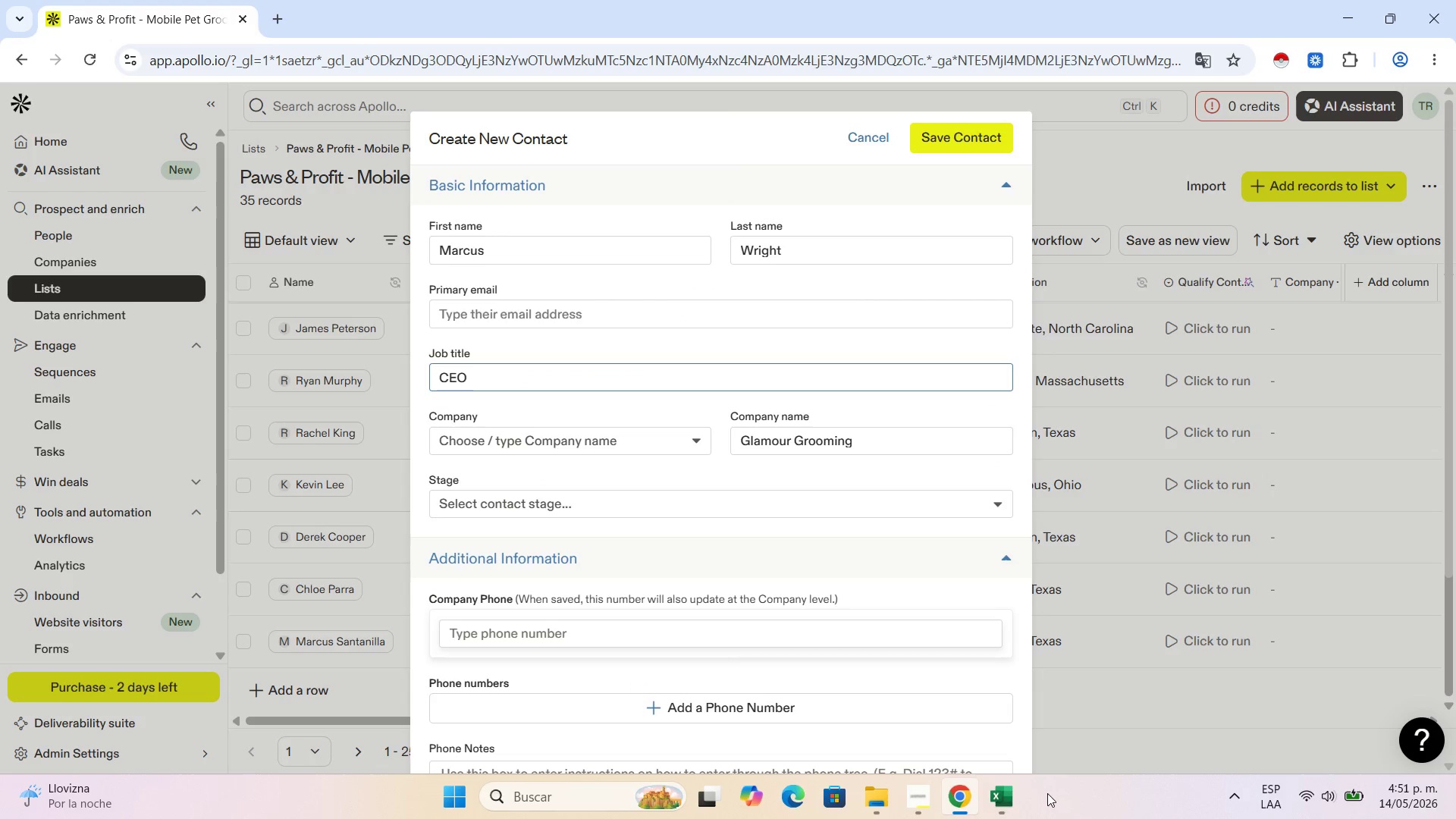 
left_click([990, 797])
 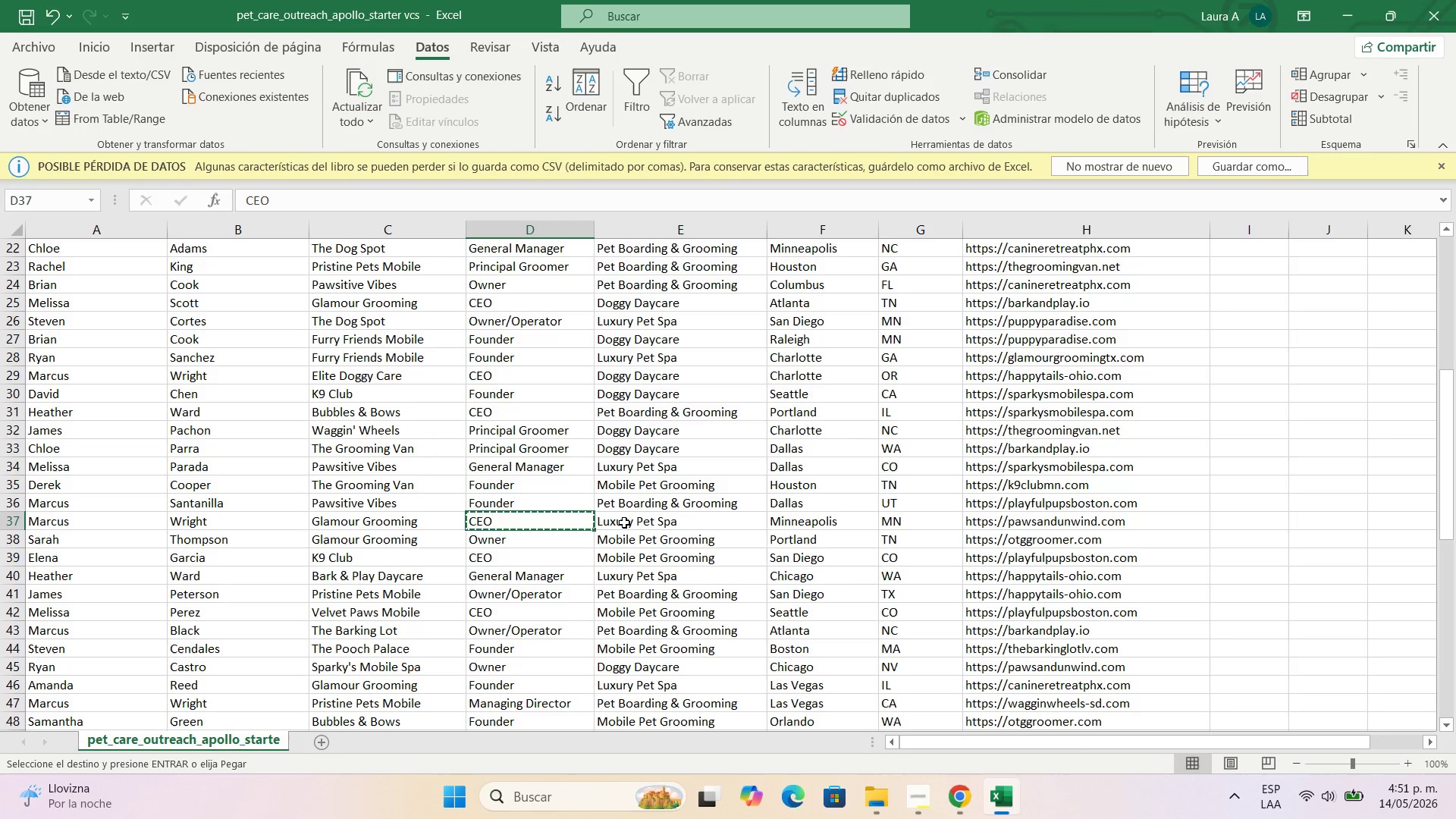 
key(Control+C)
 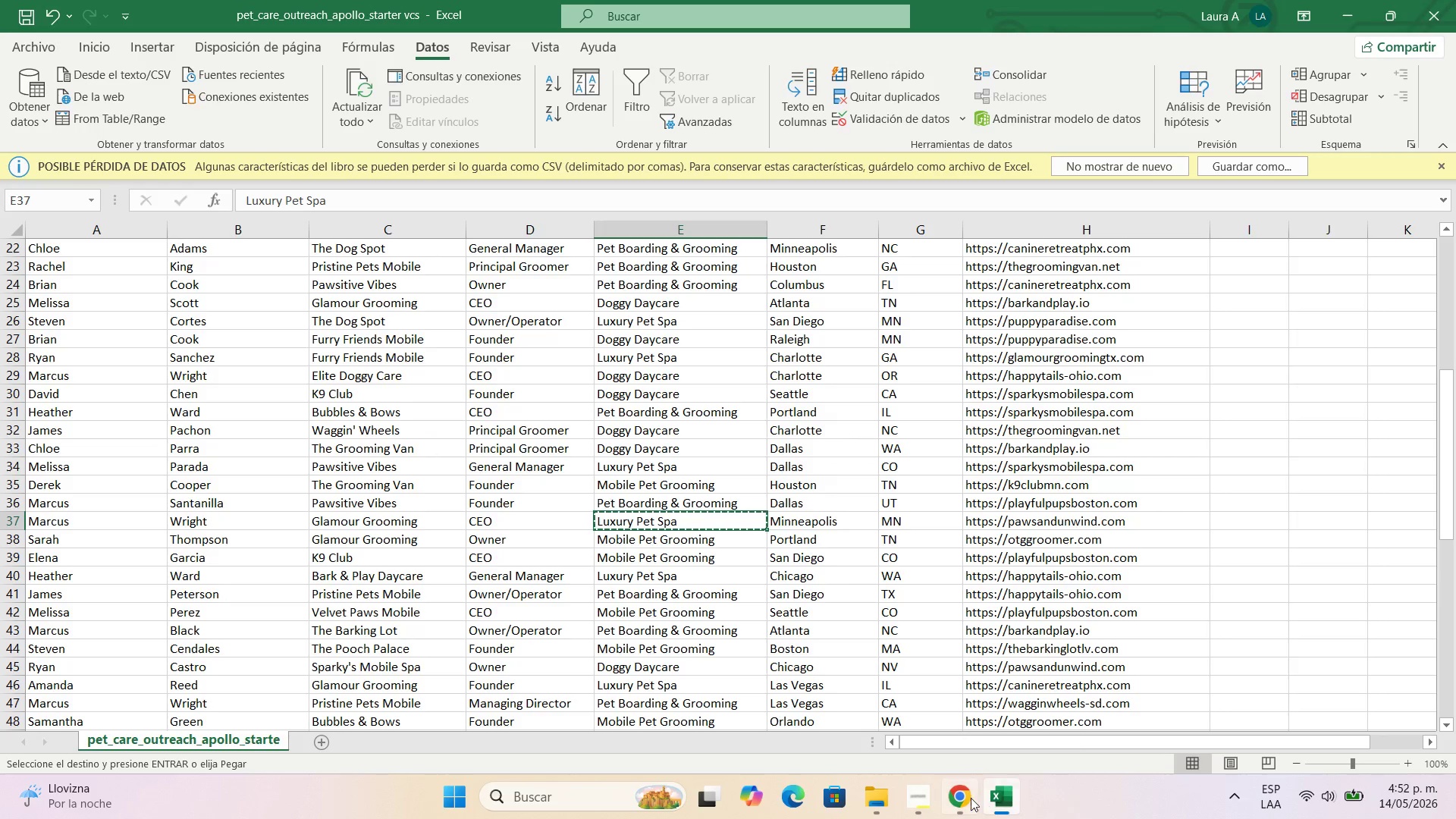 
left_click([959, 797])
 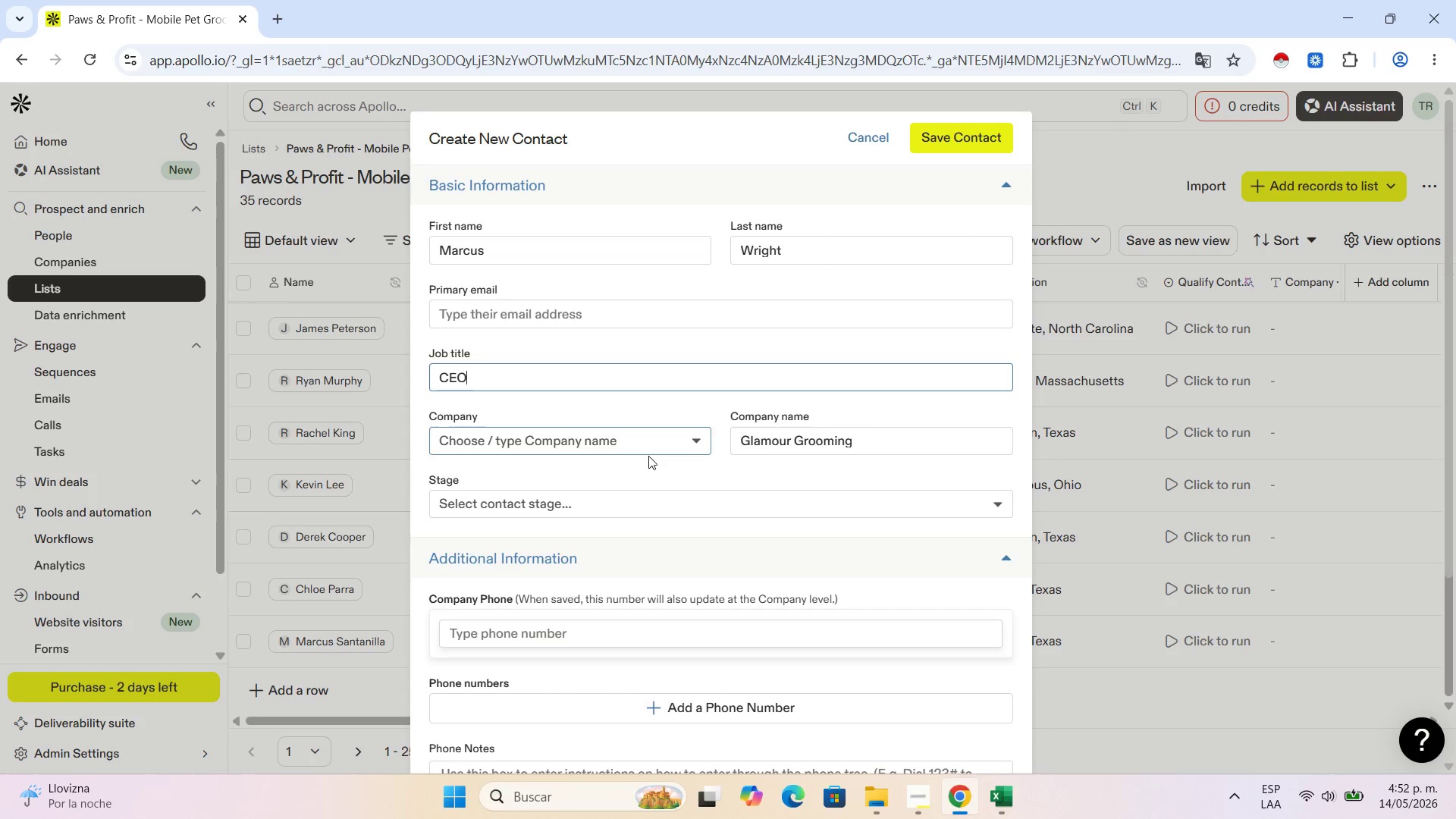 
wait(5.08)
 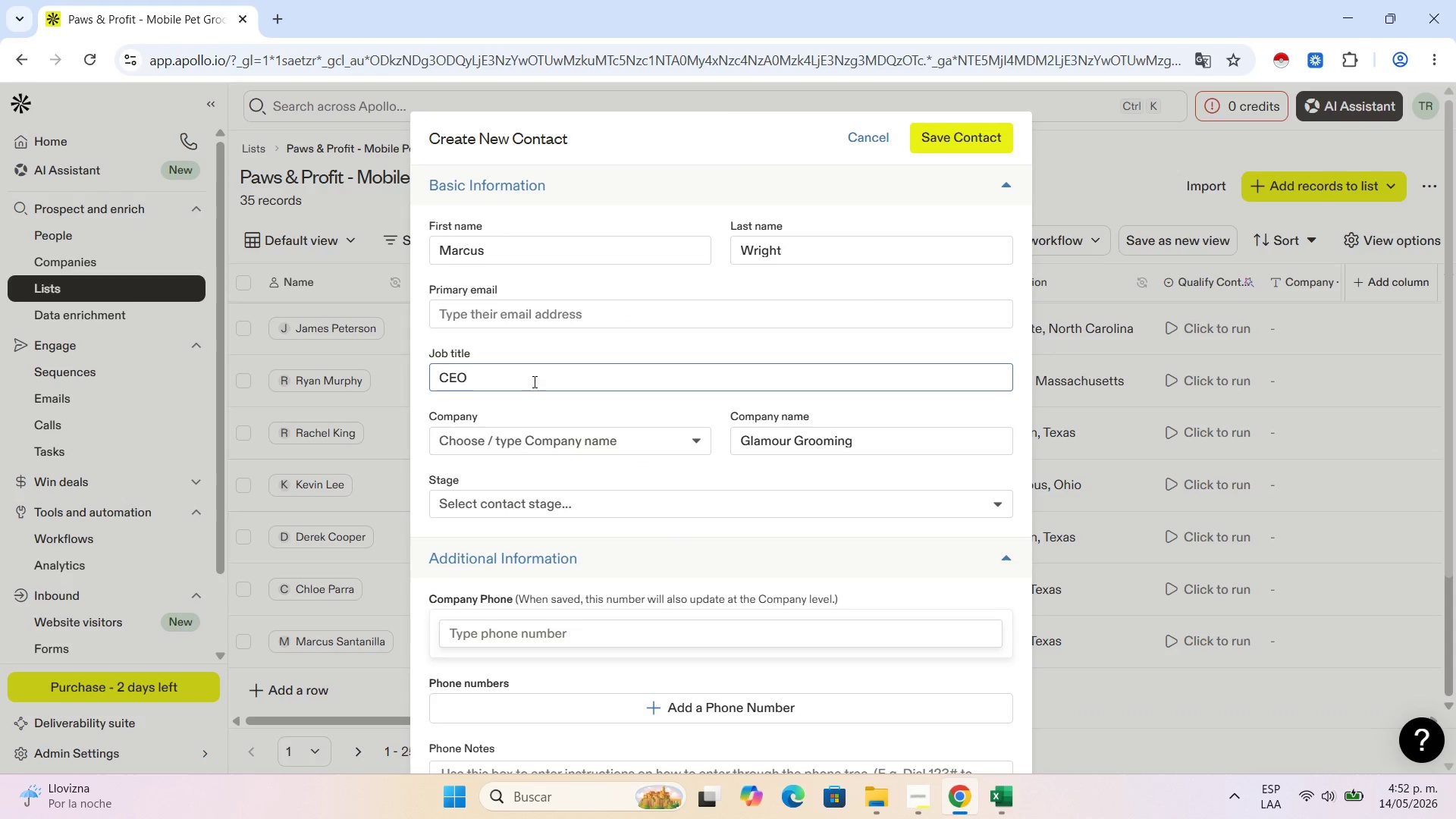 
scroll: coordinate [647, 485], scroll_direction: down, amount: 4.0
 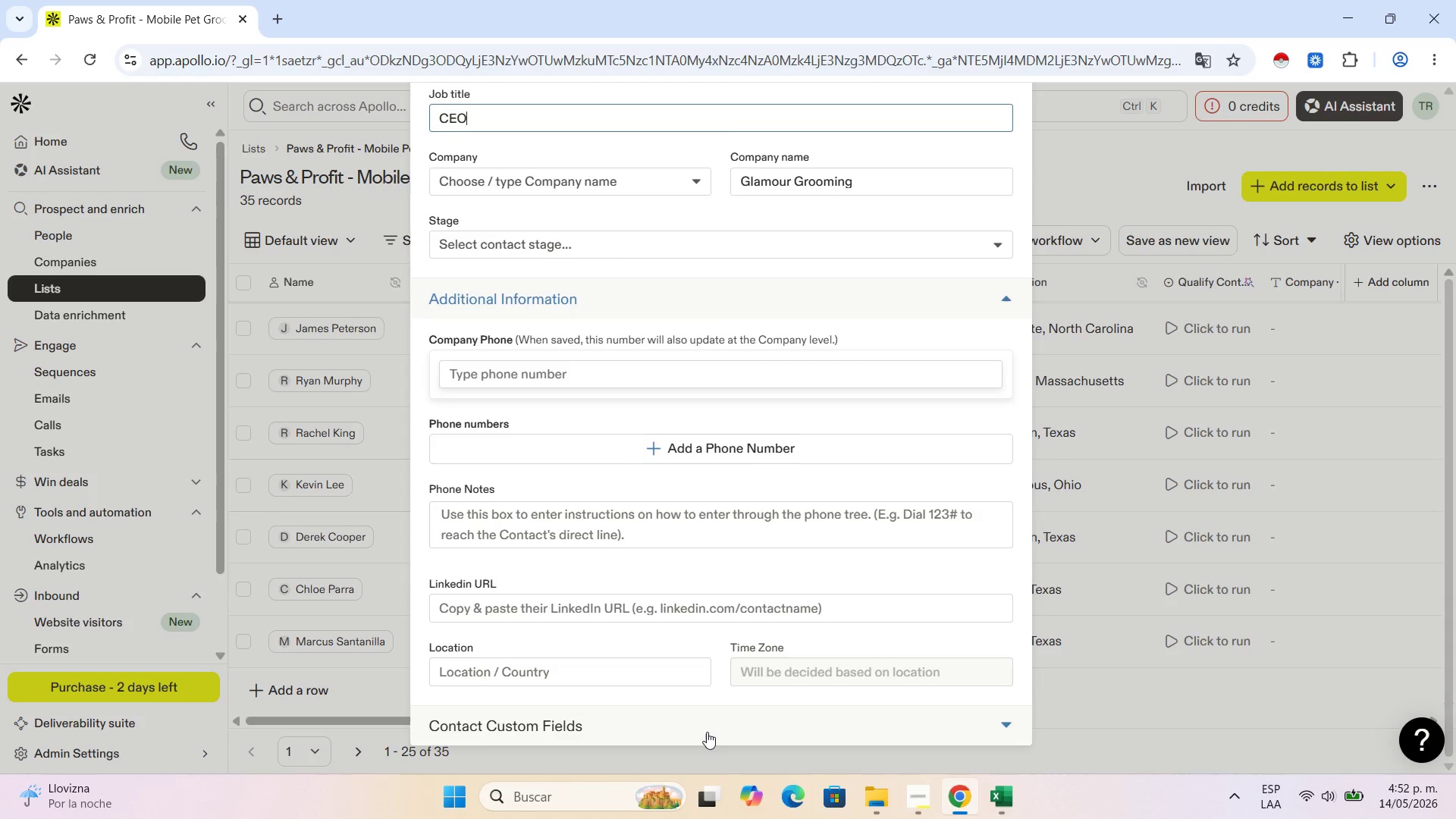 
left_click([707, 721])
 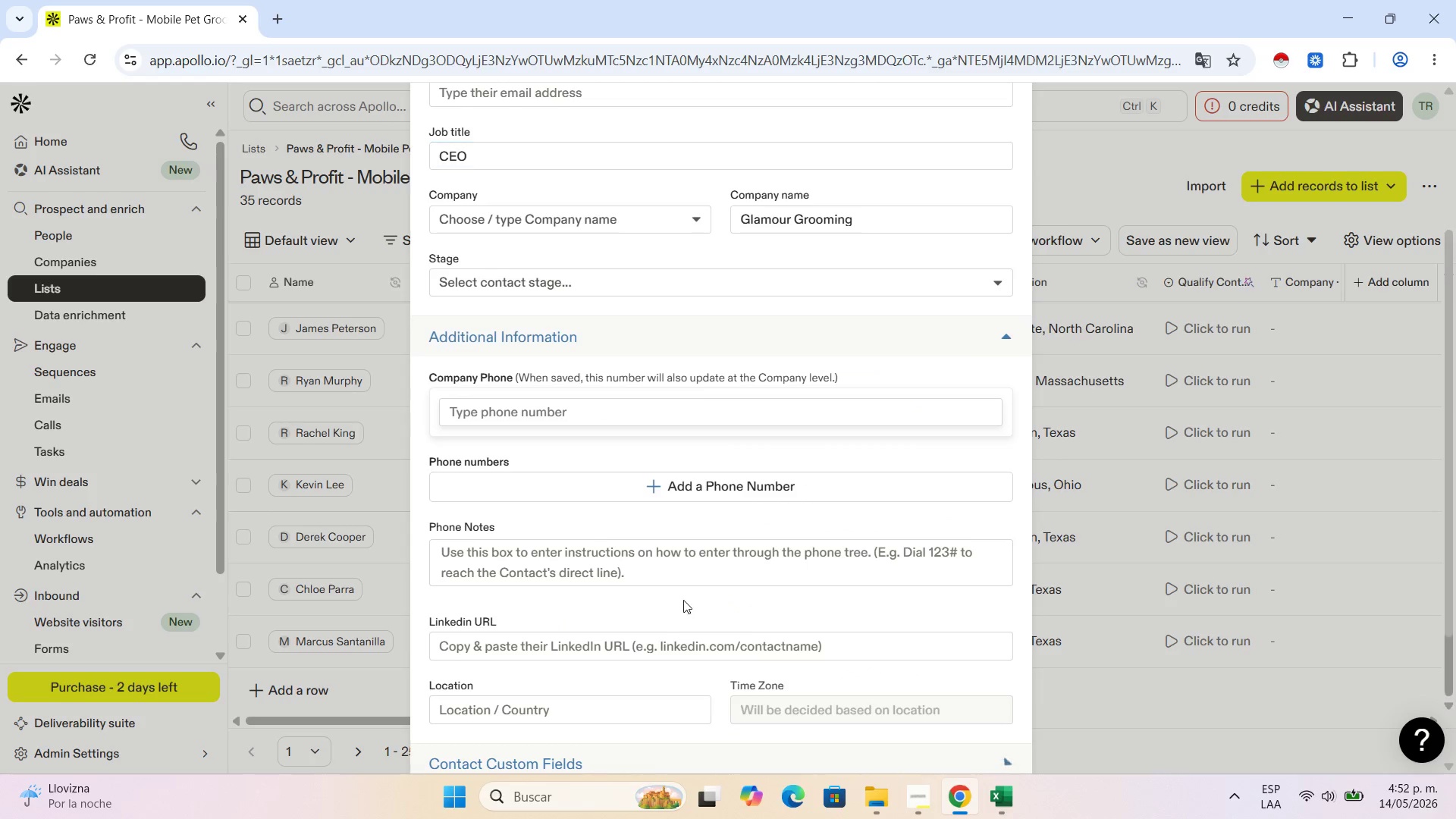 
scroll: coordinate [682, 604], scroll_direction: down, amount: 5.0
 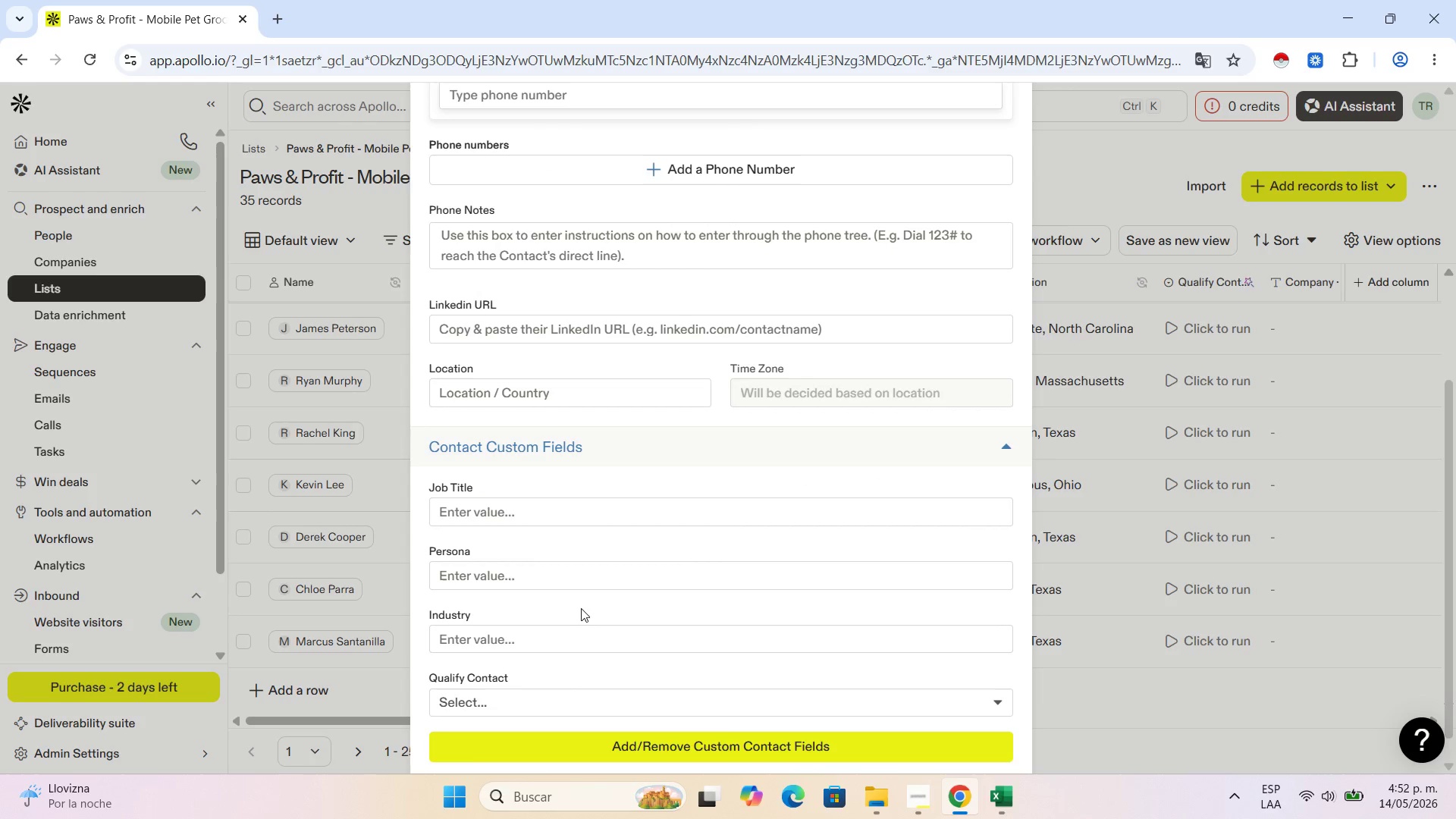 
left_click([557, 646])
 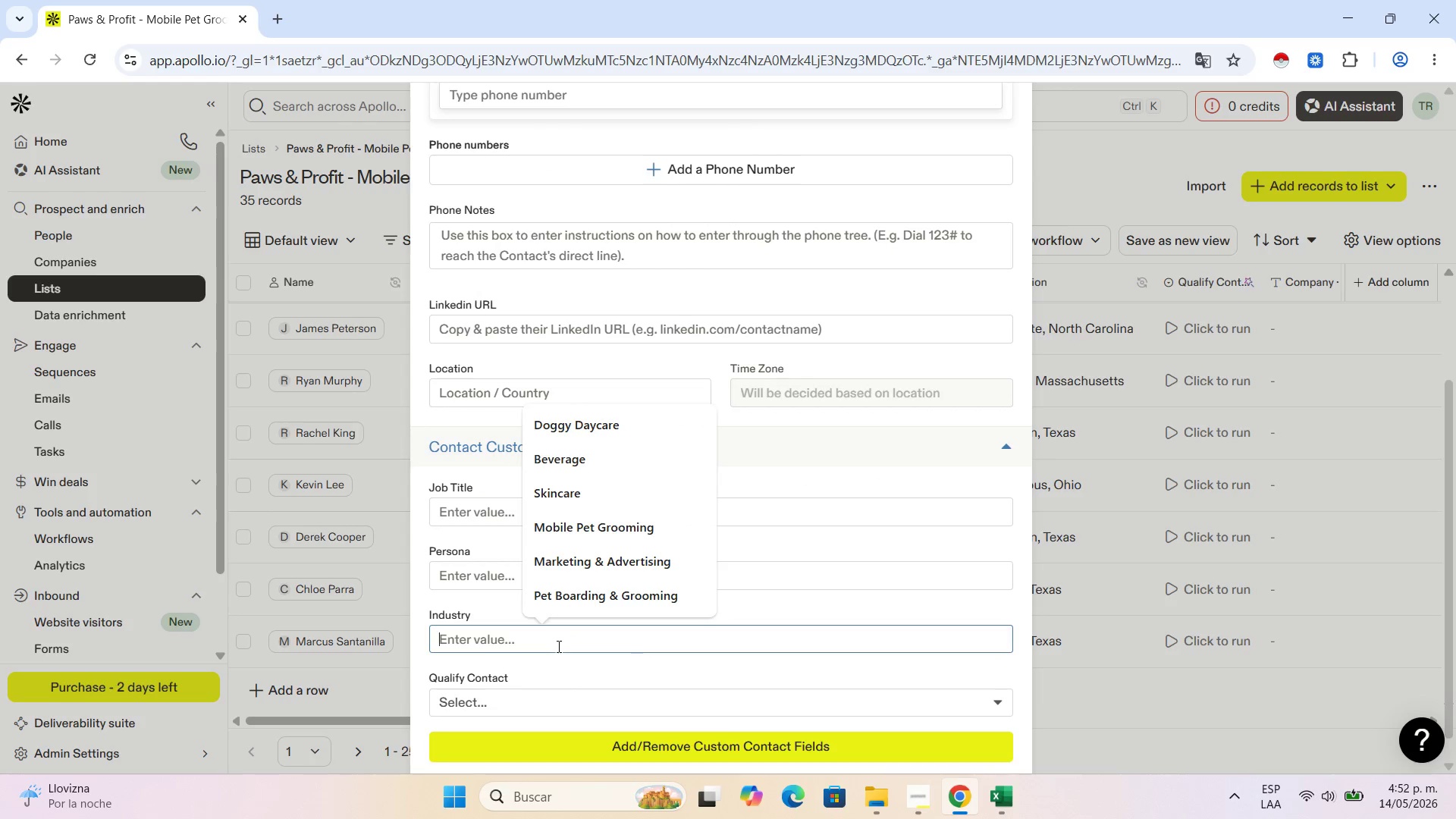 
key(Control+V)
 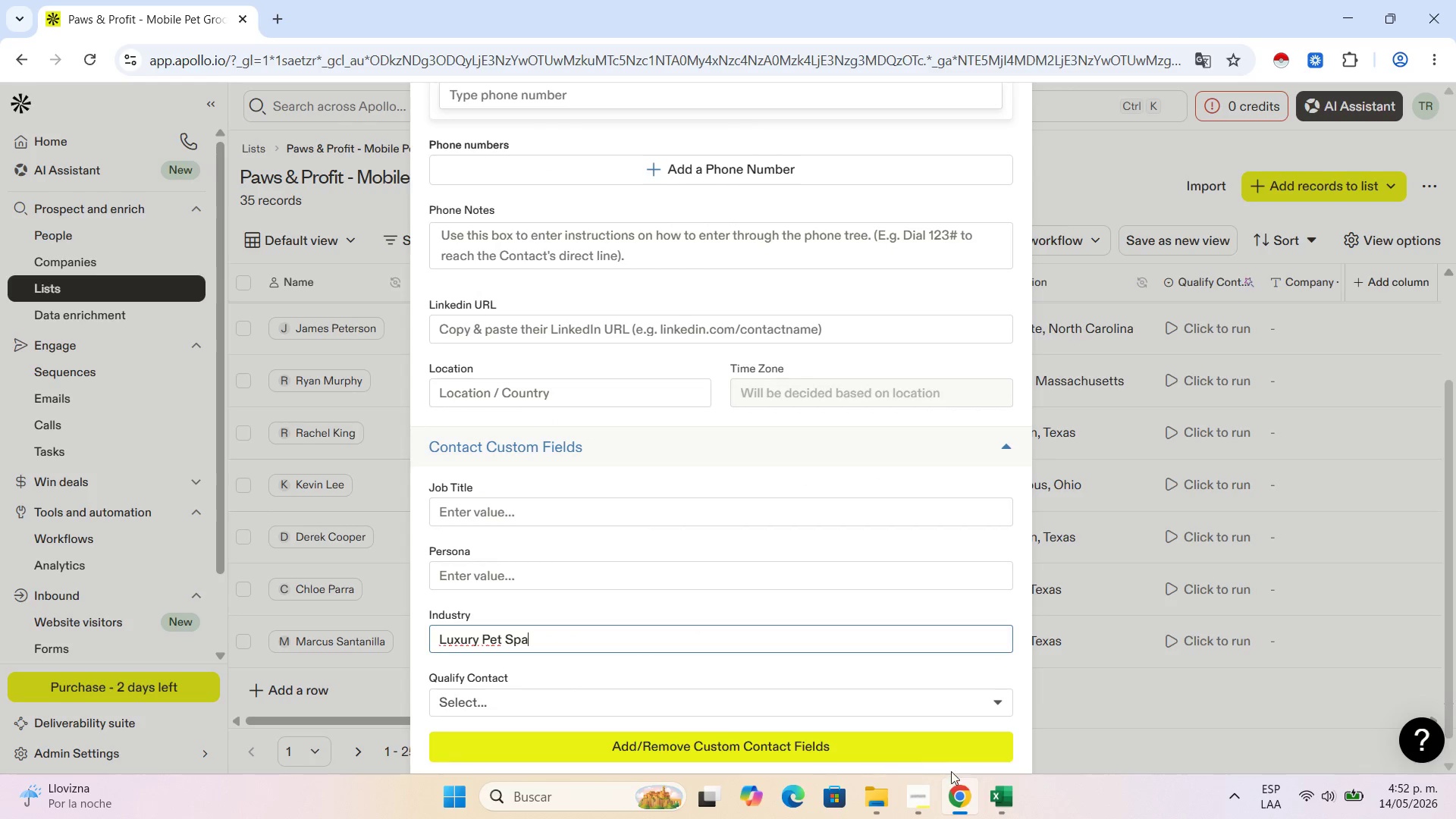 
left_click([991, 801])
 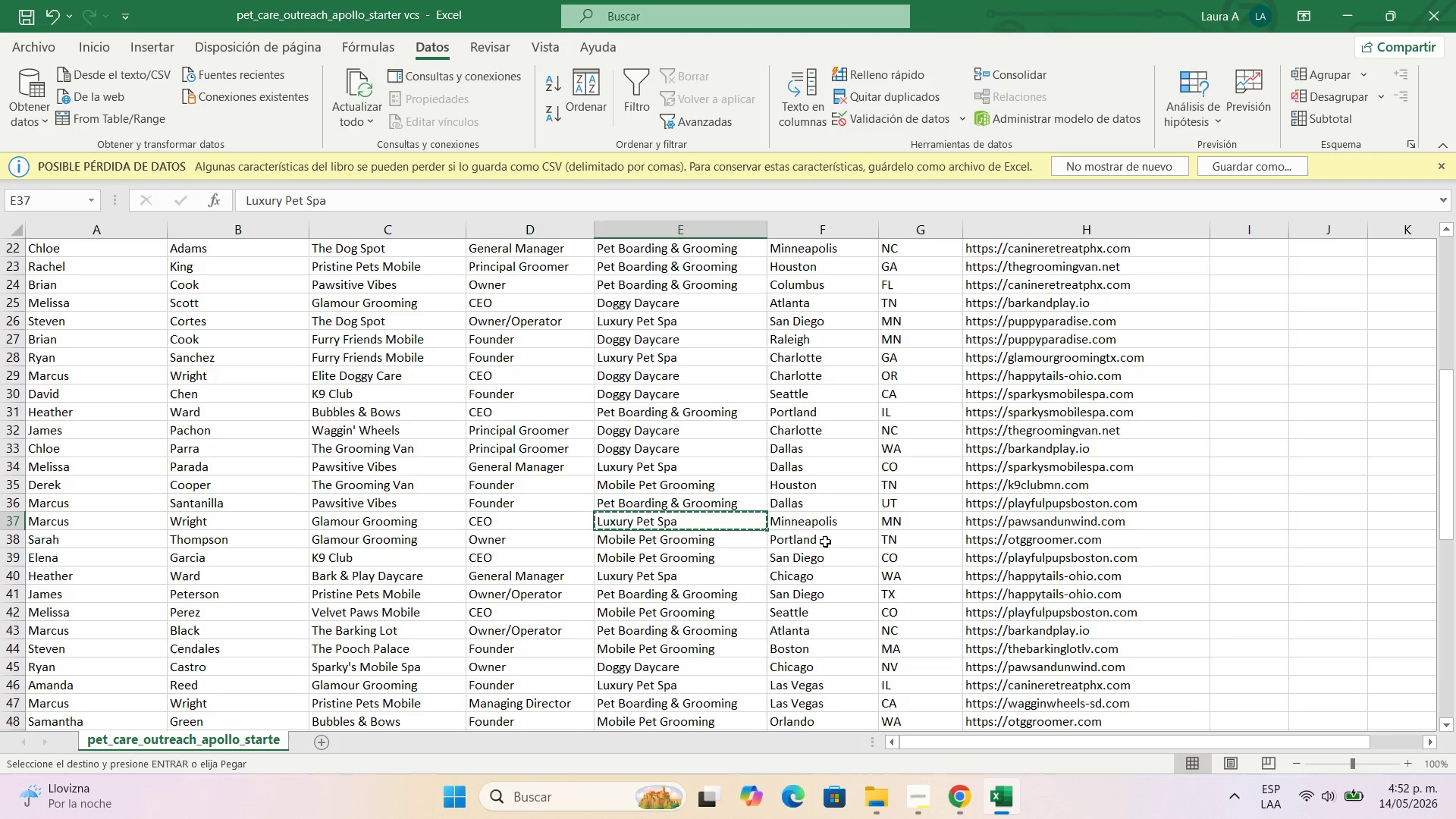 
left_click([811, 523])
 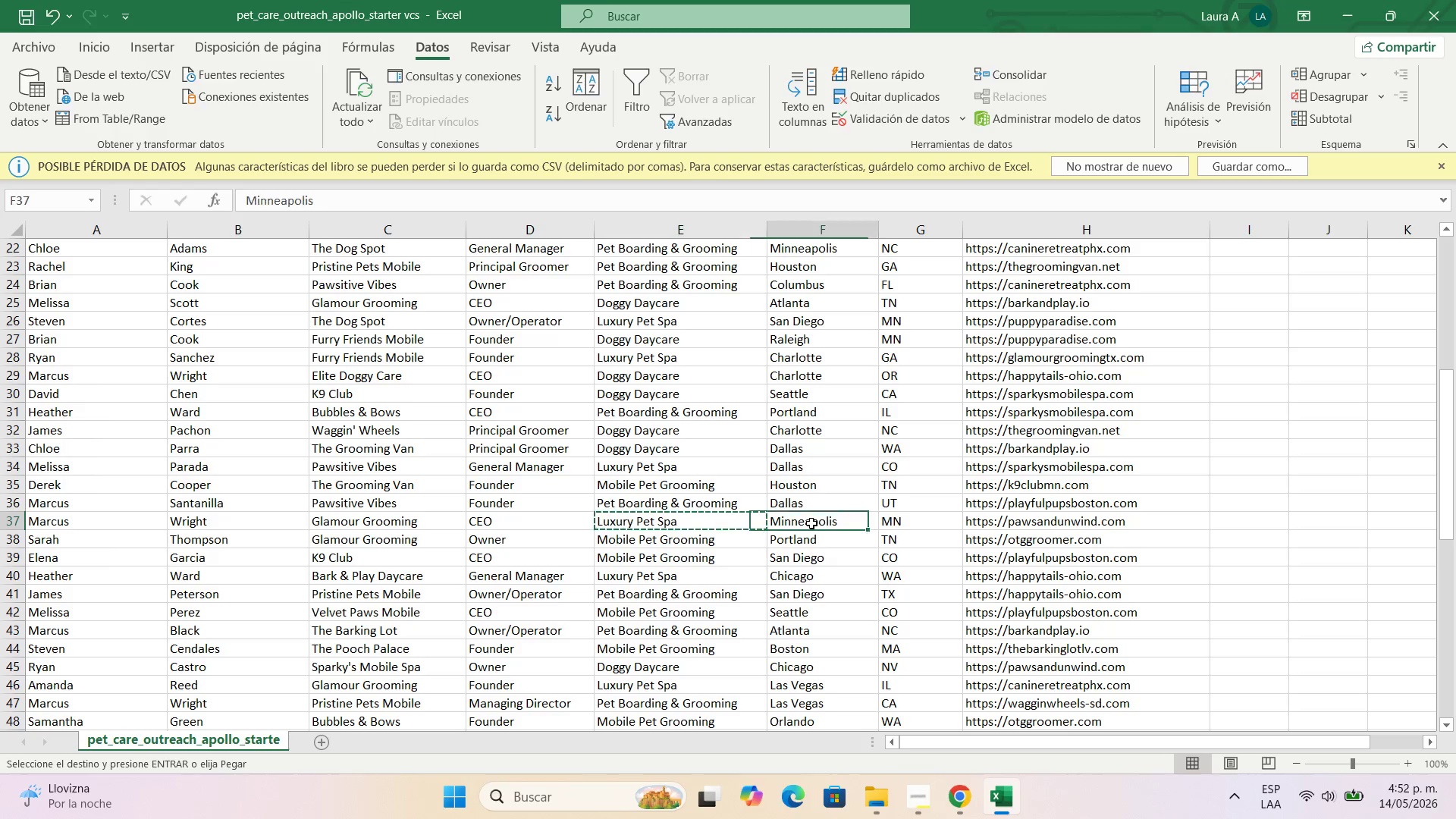 
key(Control+C)
 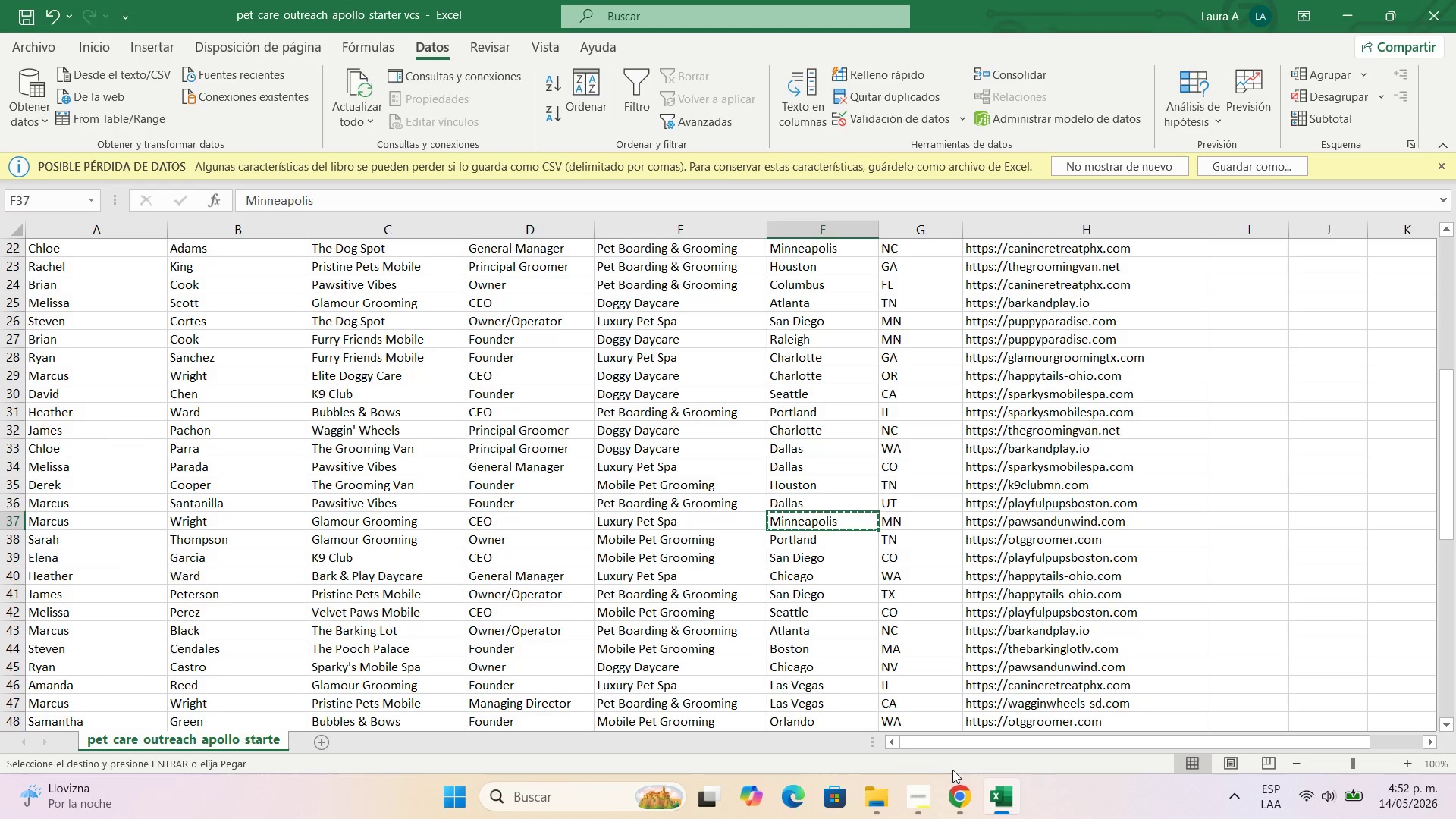 
left_click([953, 789])
 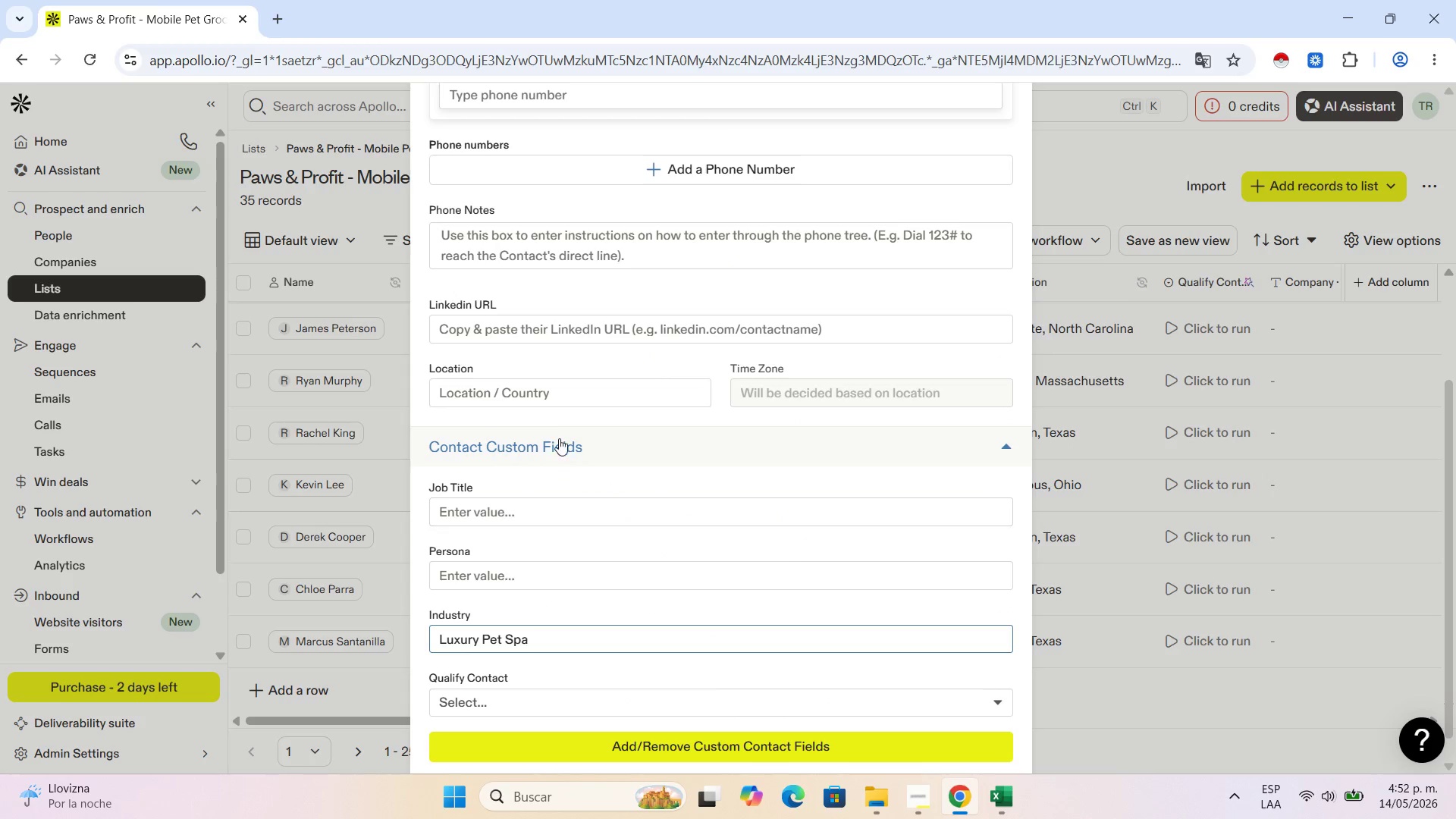 
left_click([563, 388])
 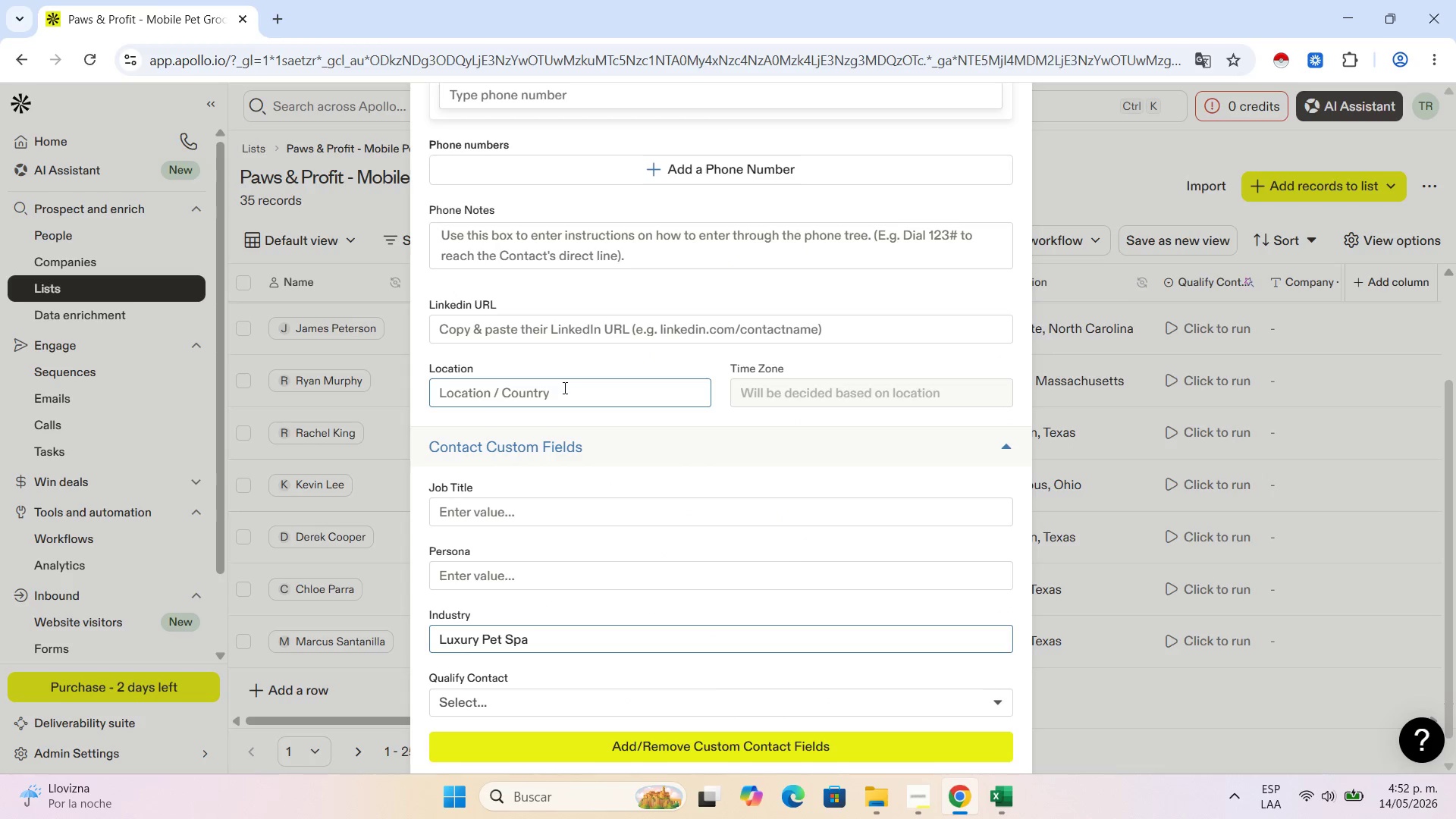 
key(Control+V)
 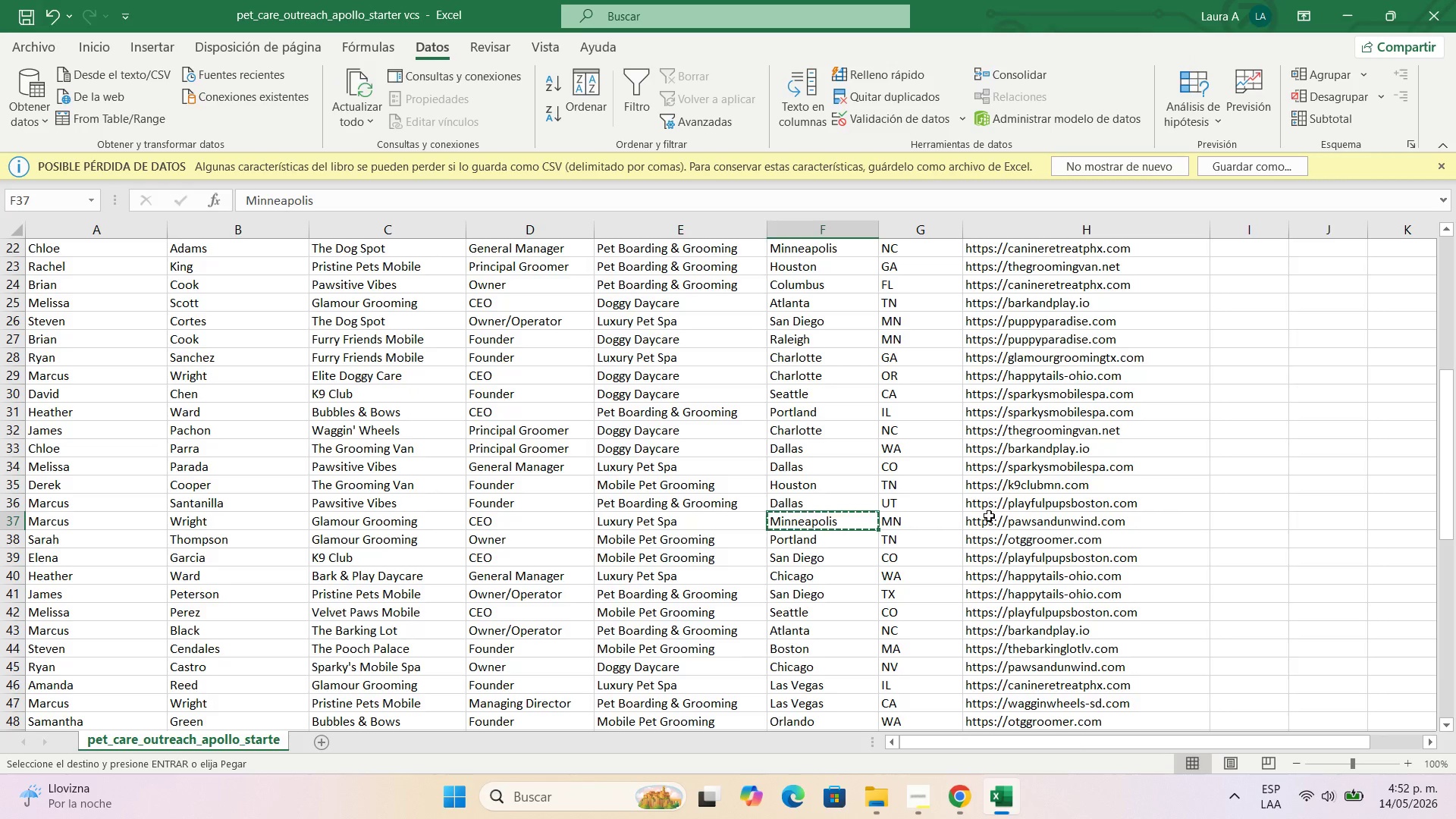 
left_click([1003, 519])
 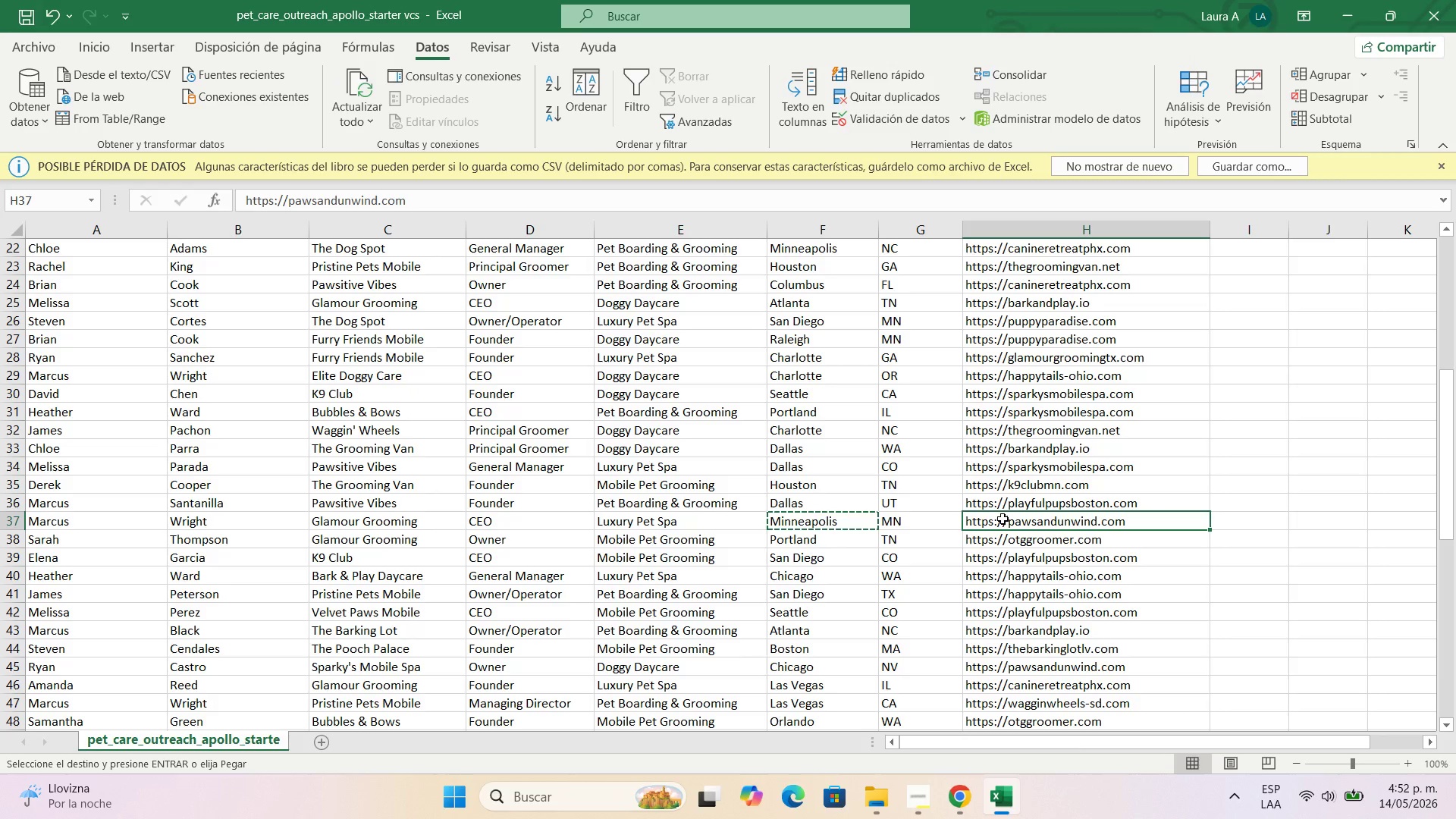 
key(Control+C)
 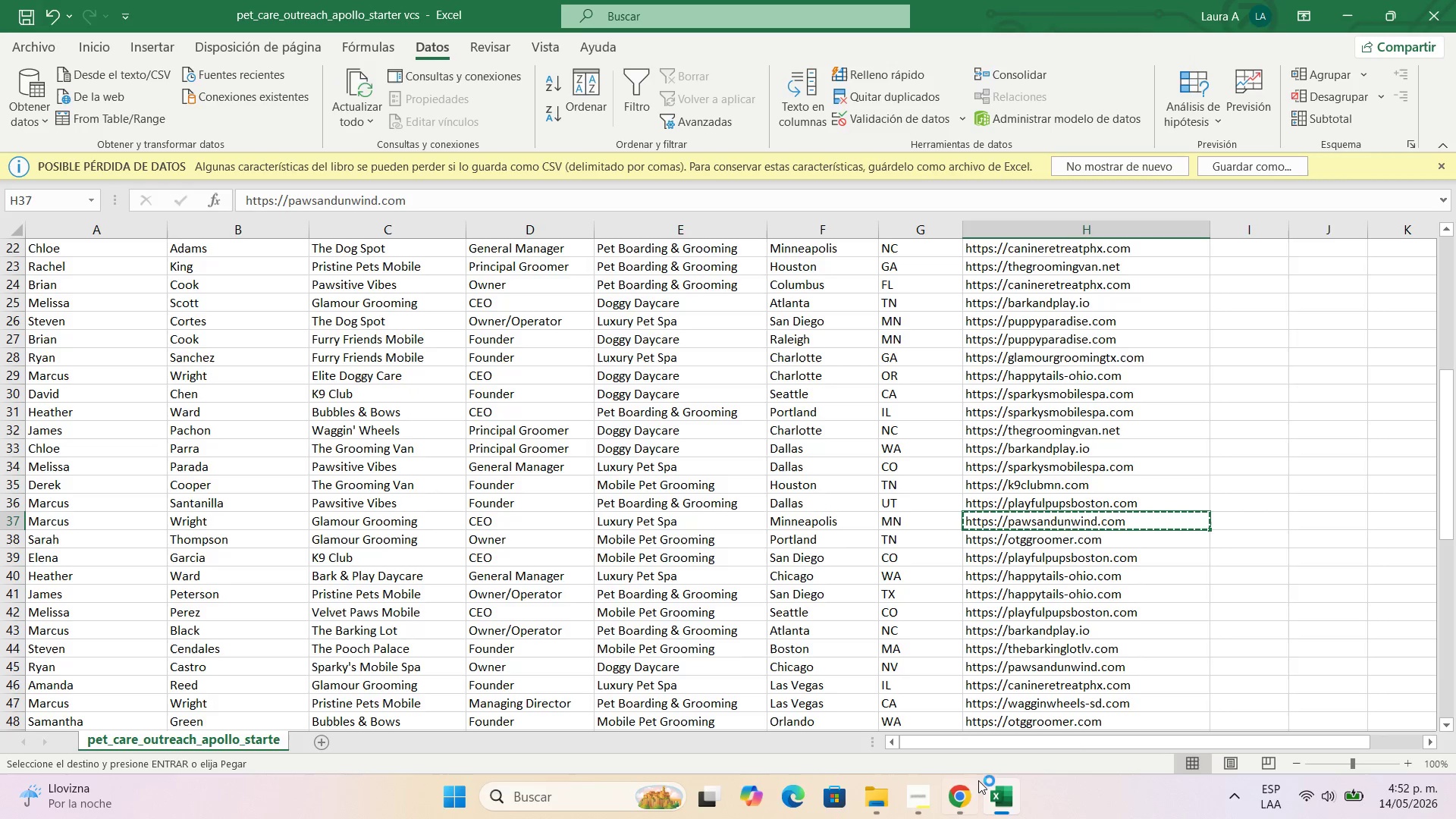 
left_click([974, 786])
 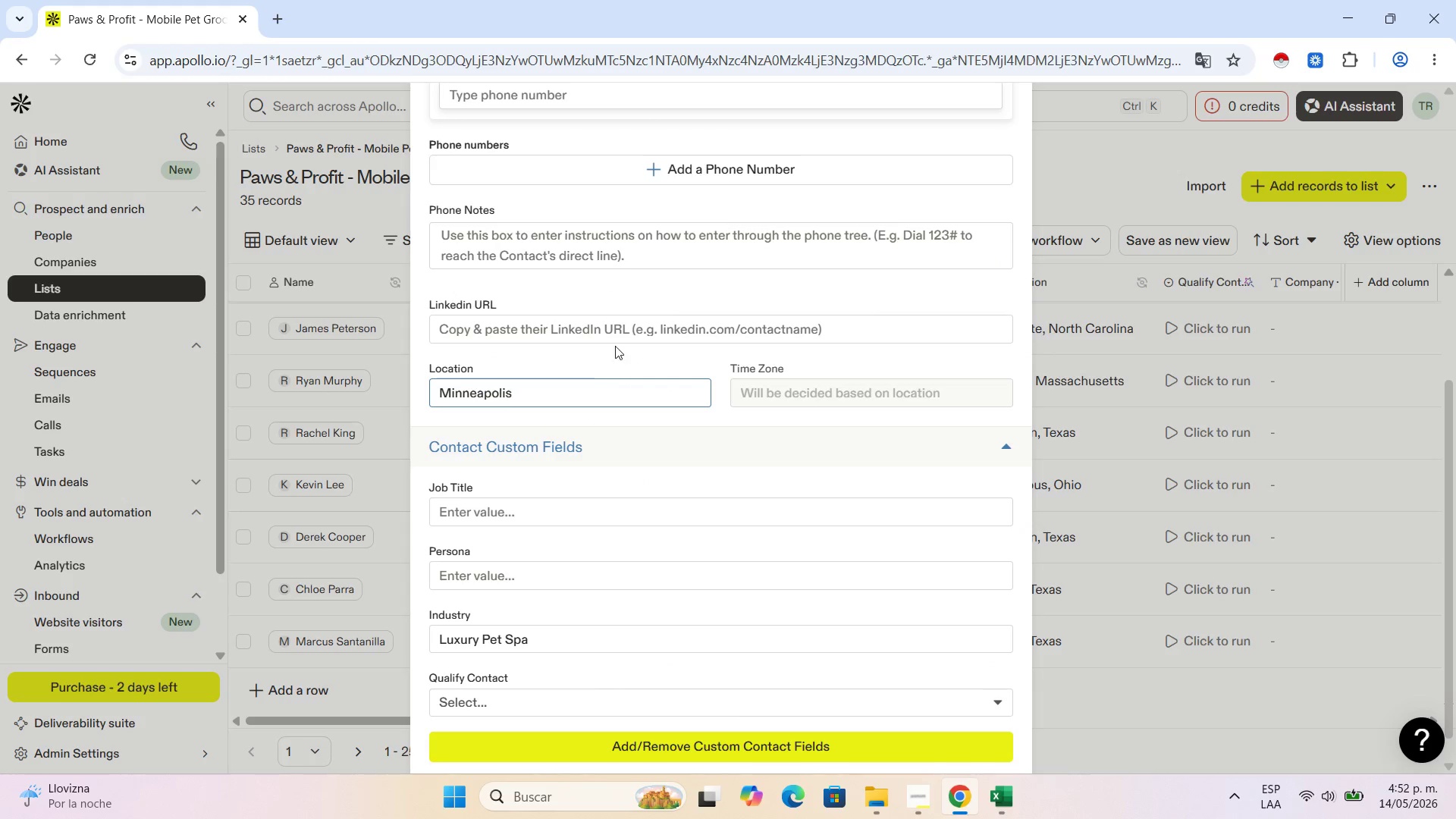 
left_click([625, 331])
 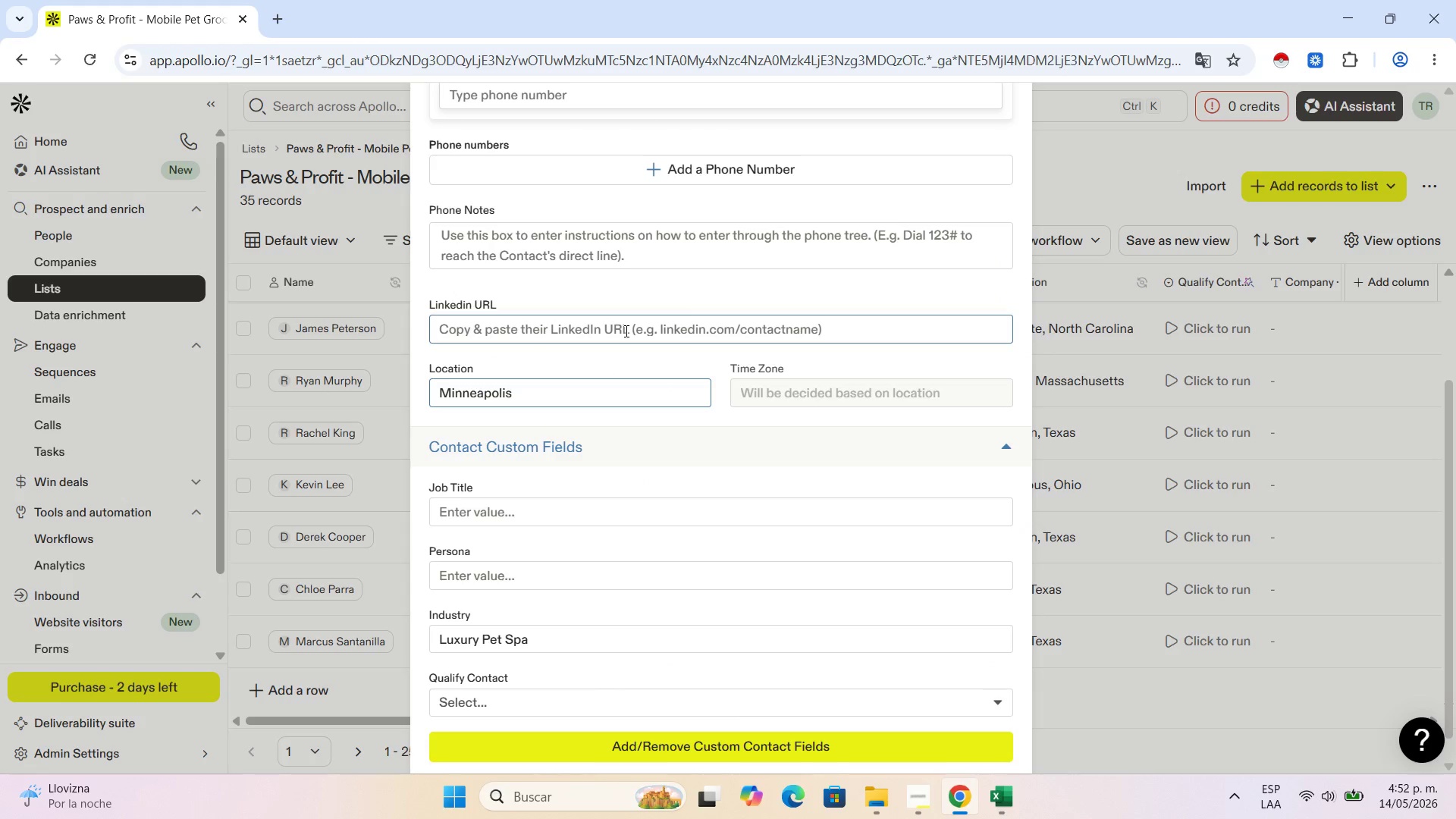 
key(Control+V)
 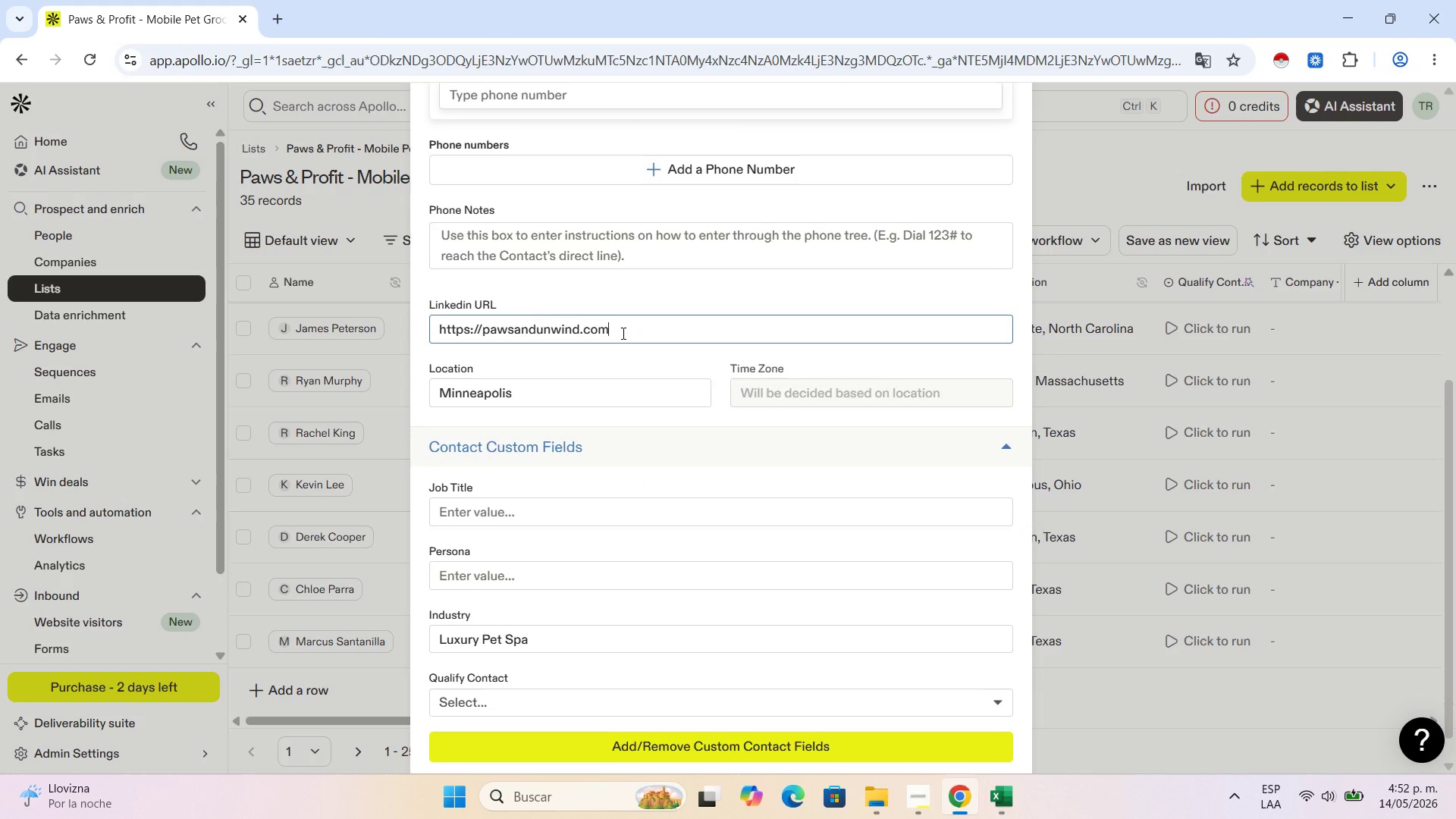 
scroll: coordinate [702, 387], scroll_direction: up, amount: 8.0
 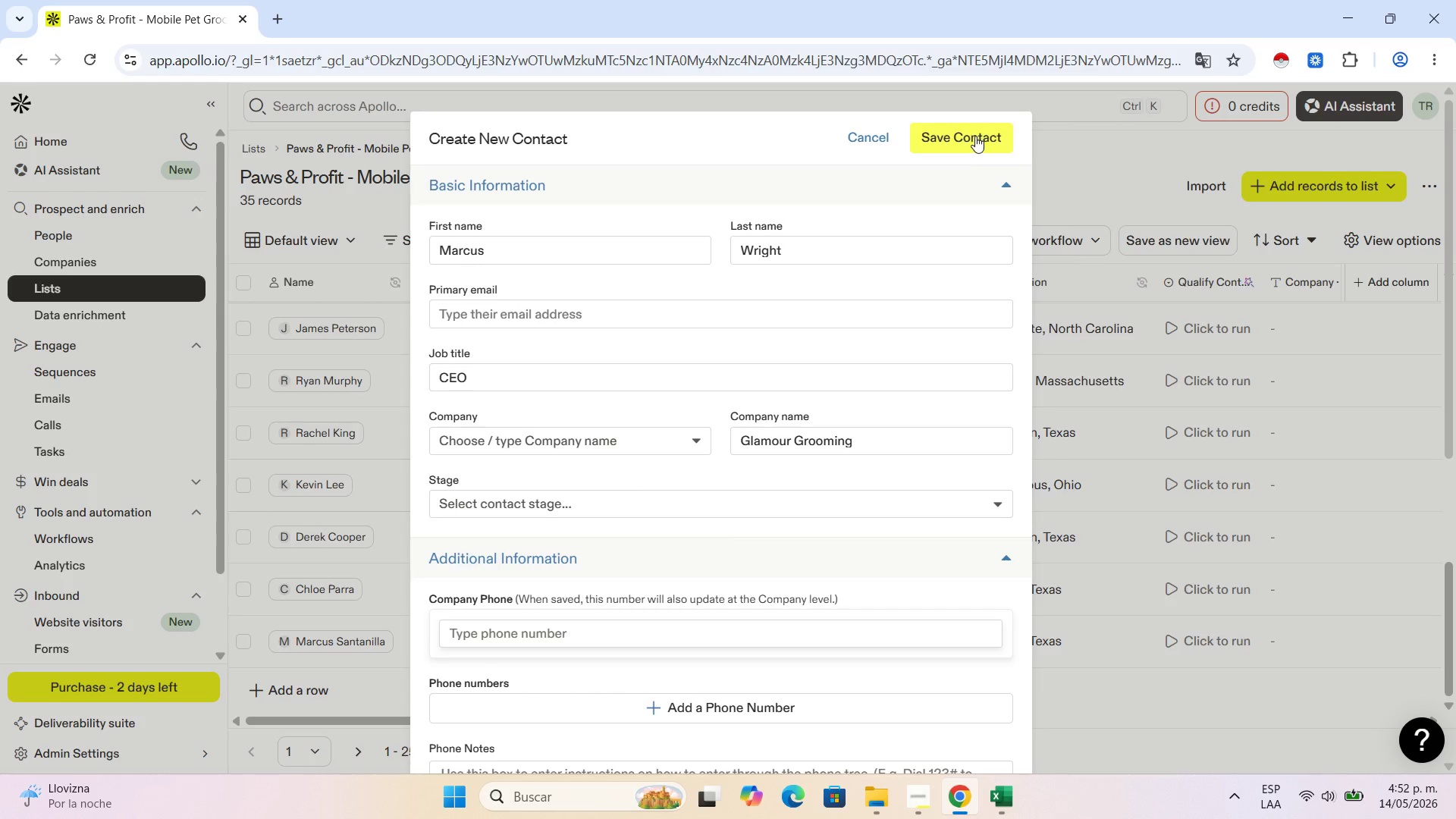 
left_click([974, 136])
 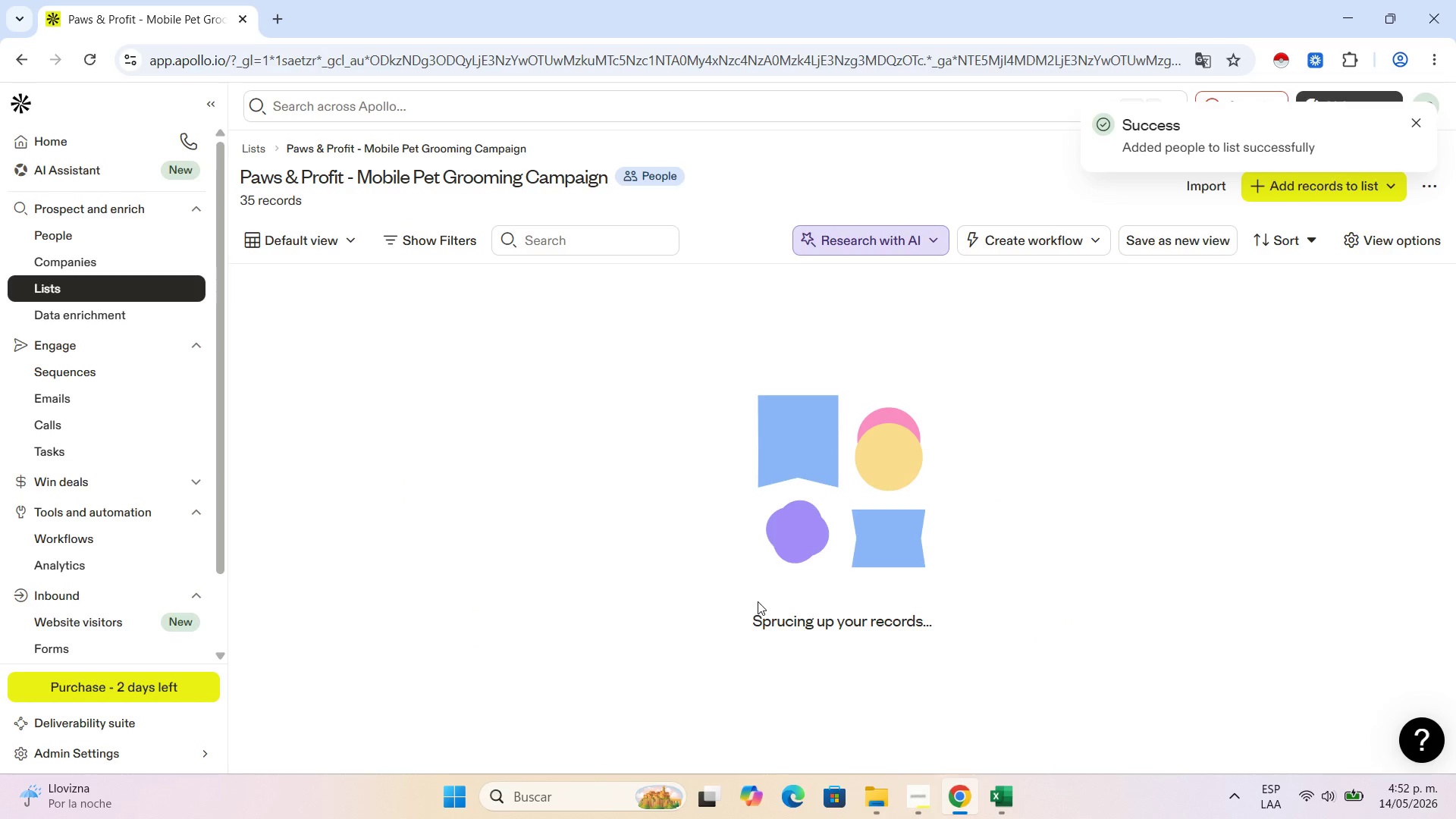 
wait(5.16)
 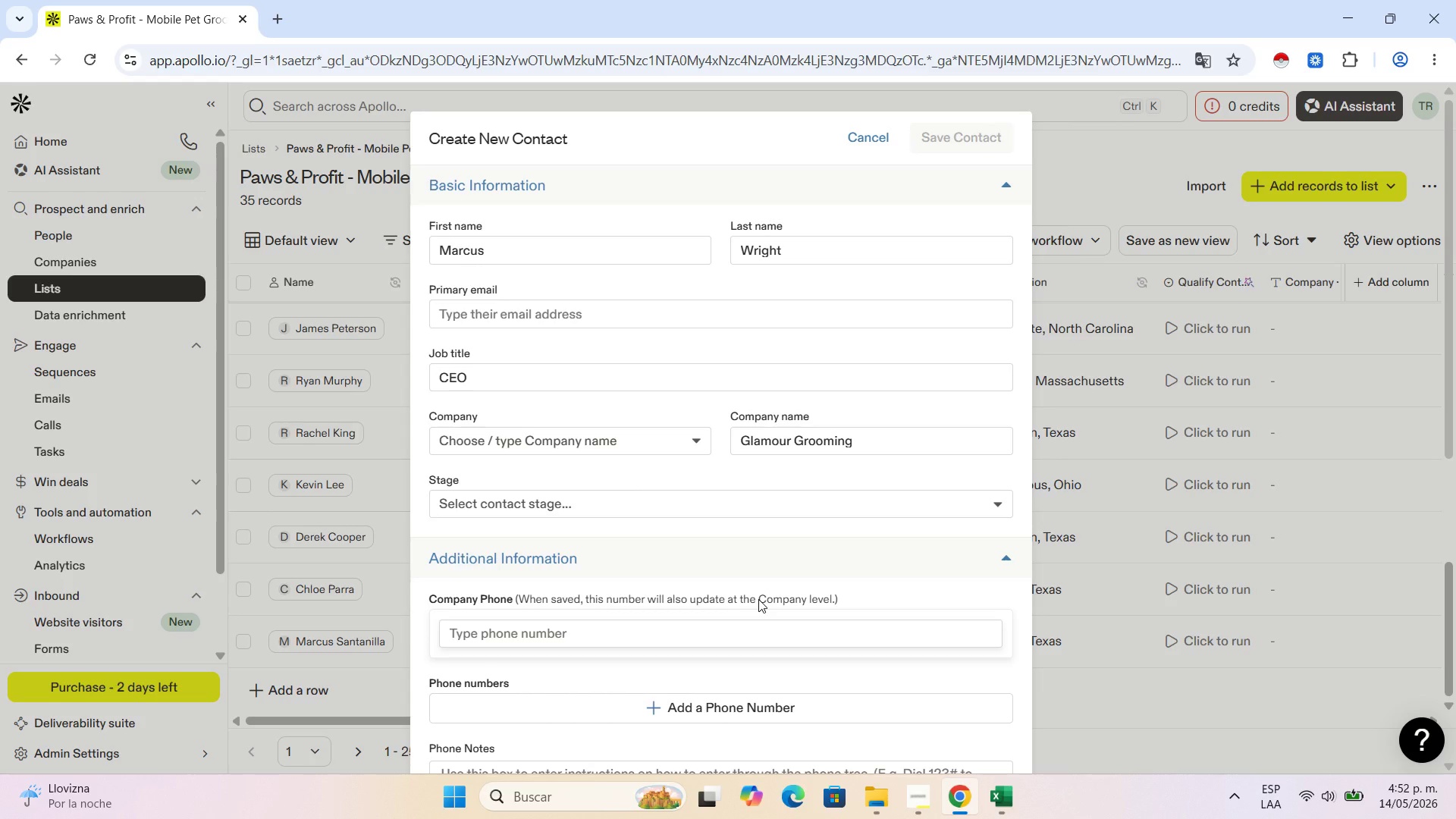 
scroll: coordinate [394, 494], scroll_direction: down, amount: 17.0
 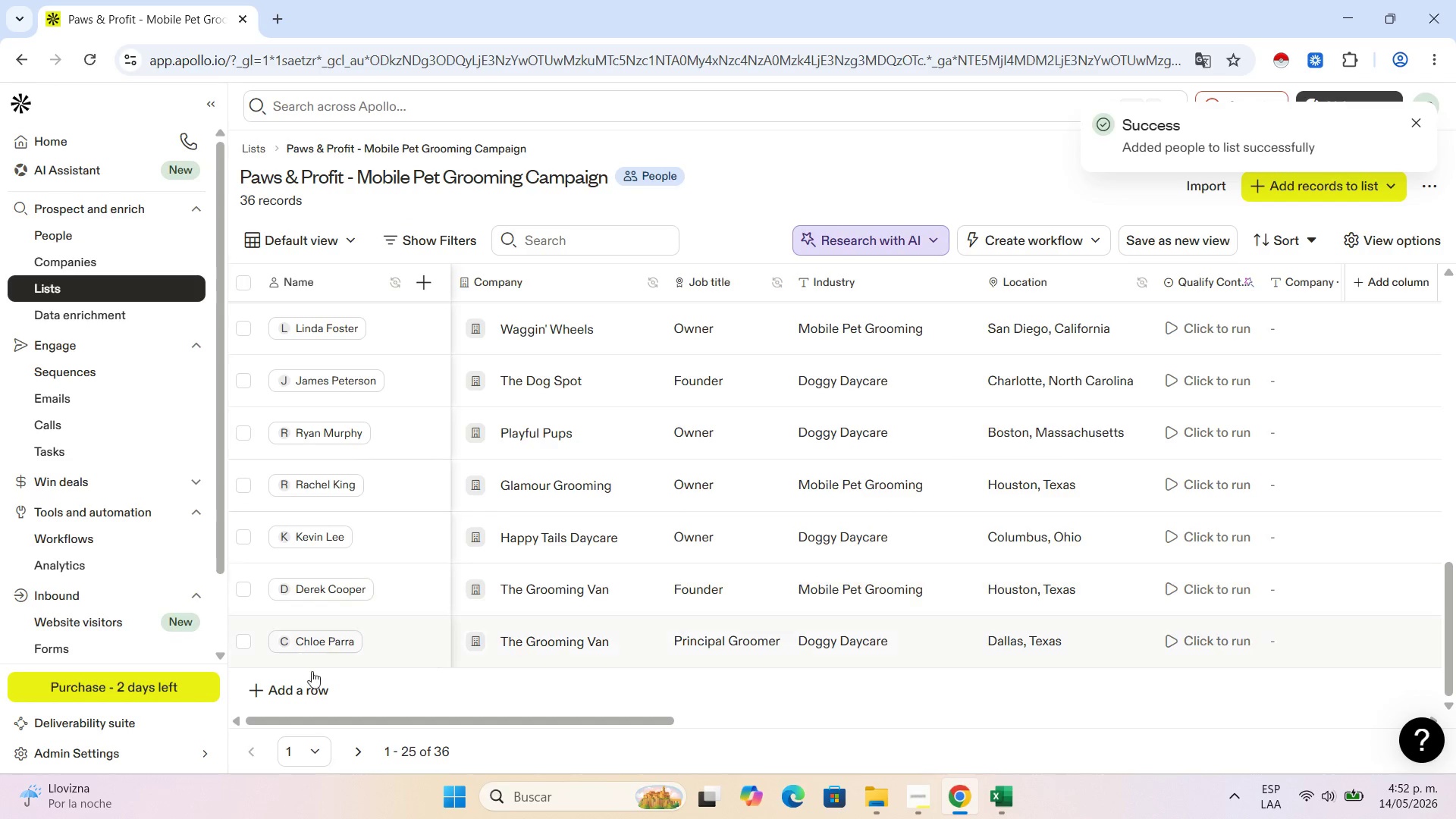 
left_click([314, 679])
 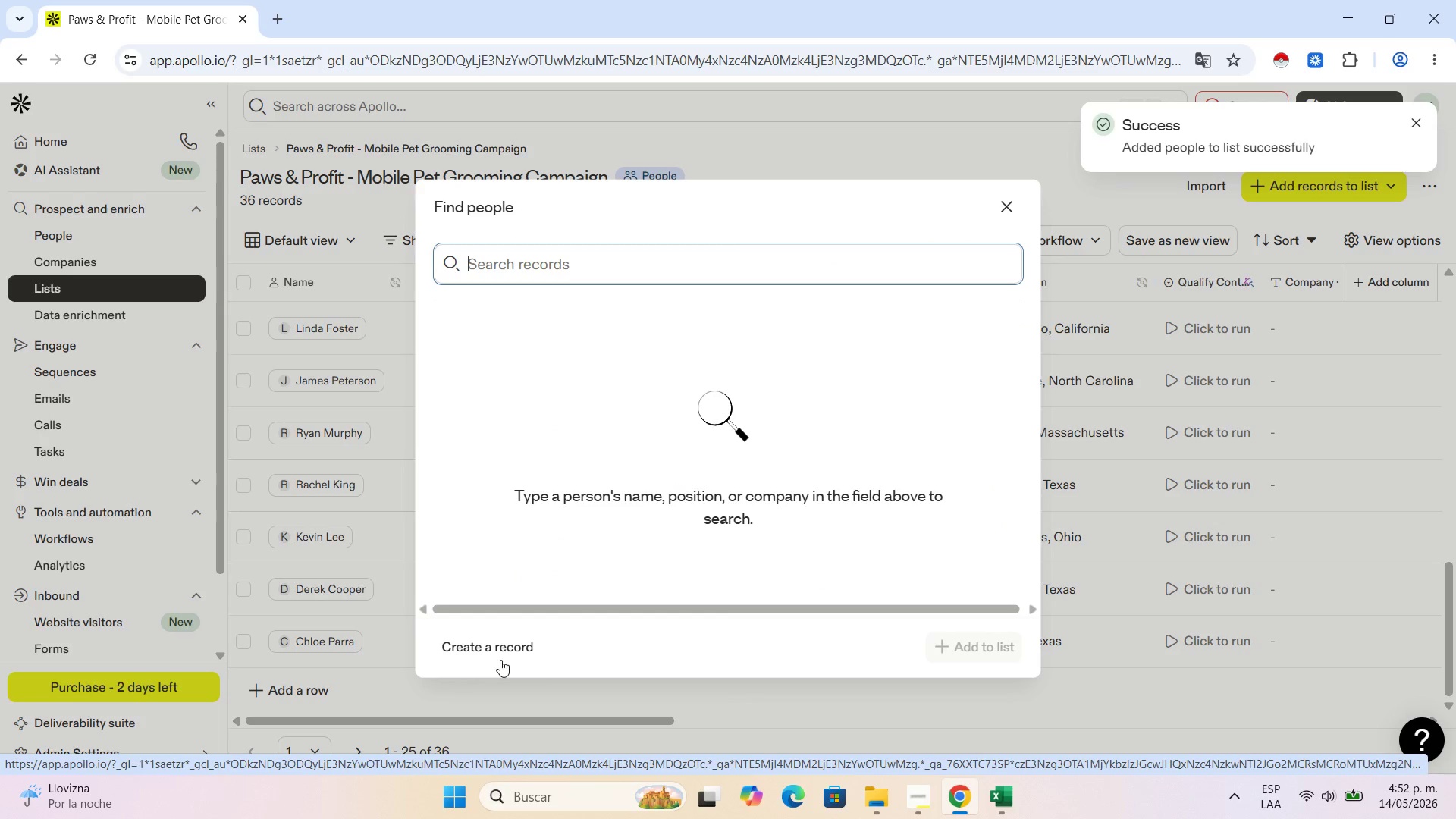 
left_click([499, 645])
 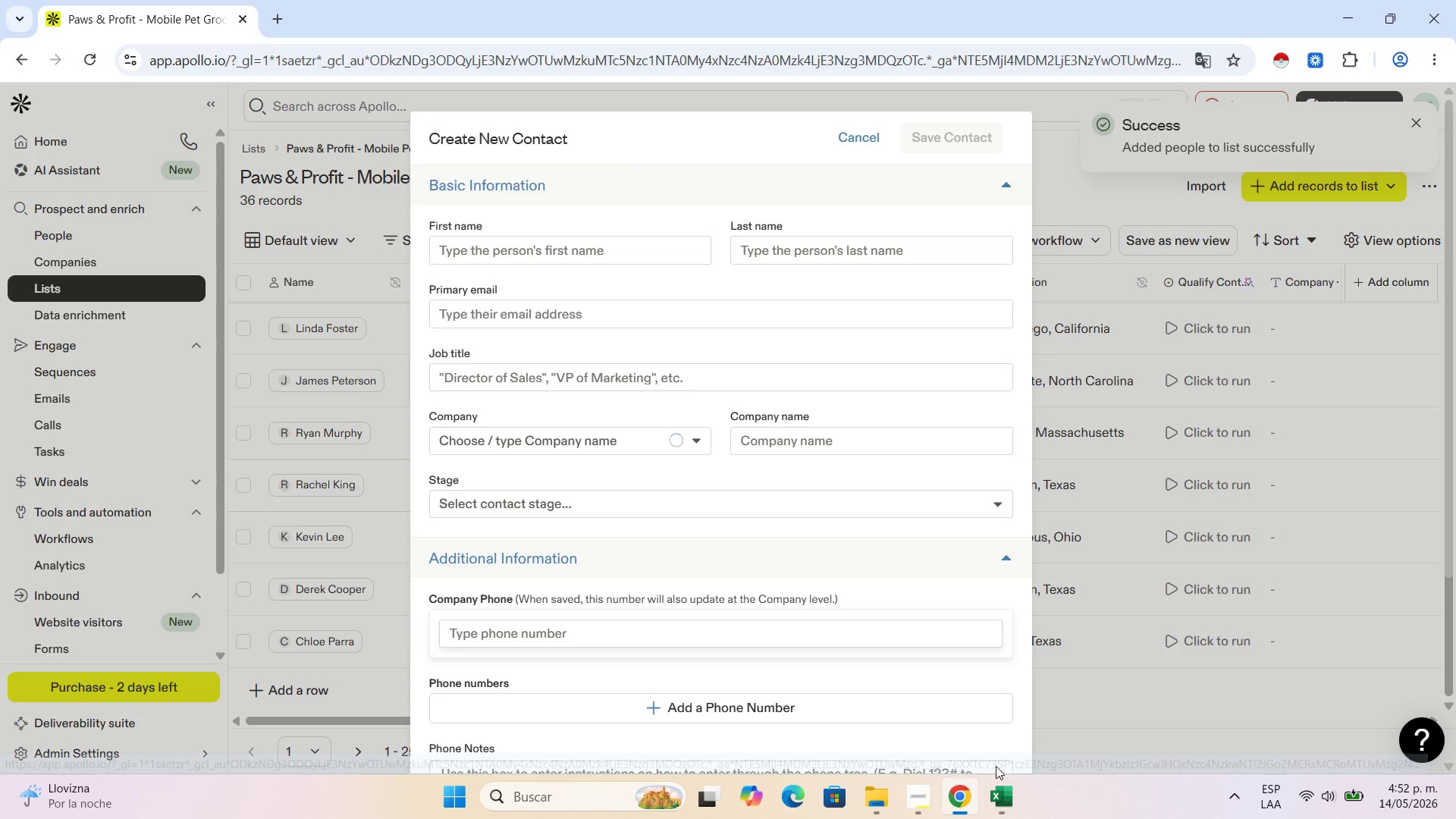 
left_click([1005, 790])
 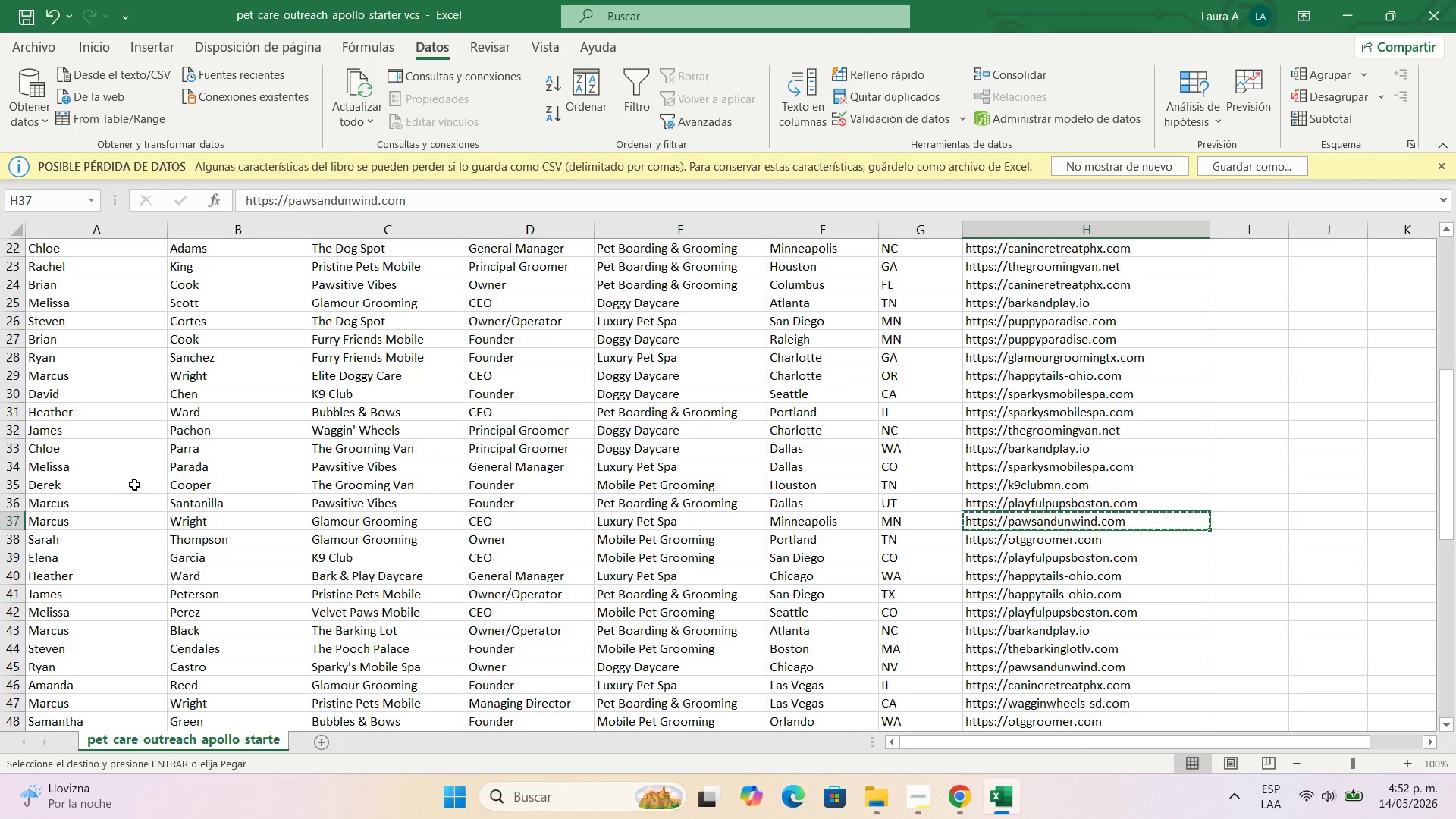 
left_click([67, 538])
 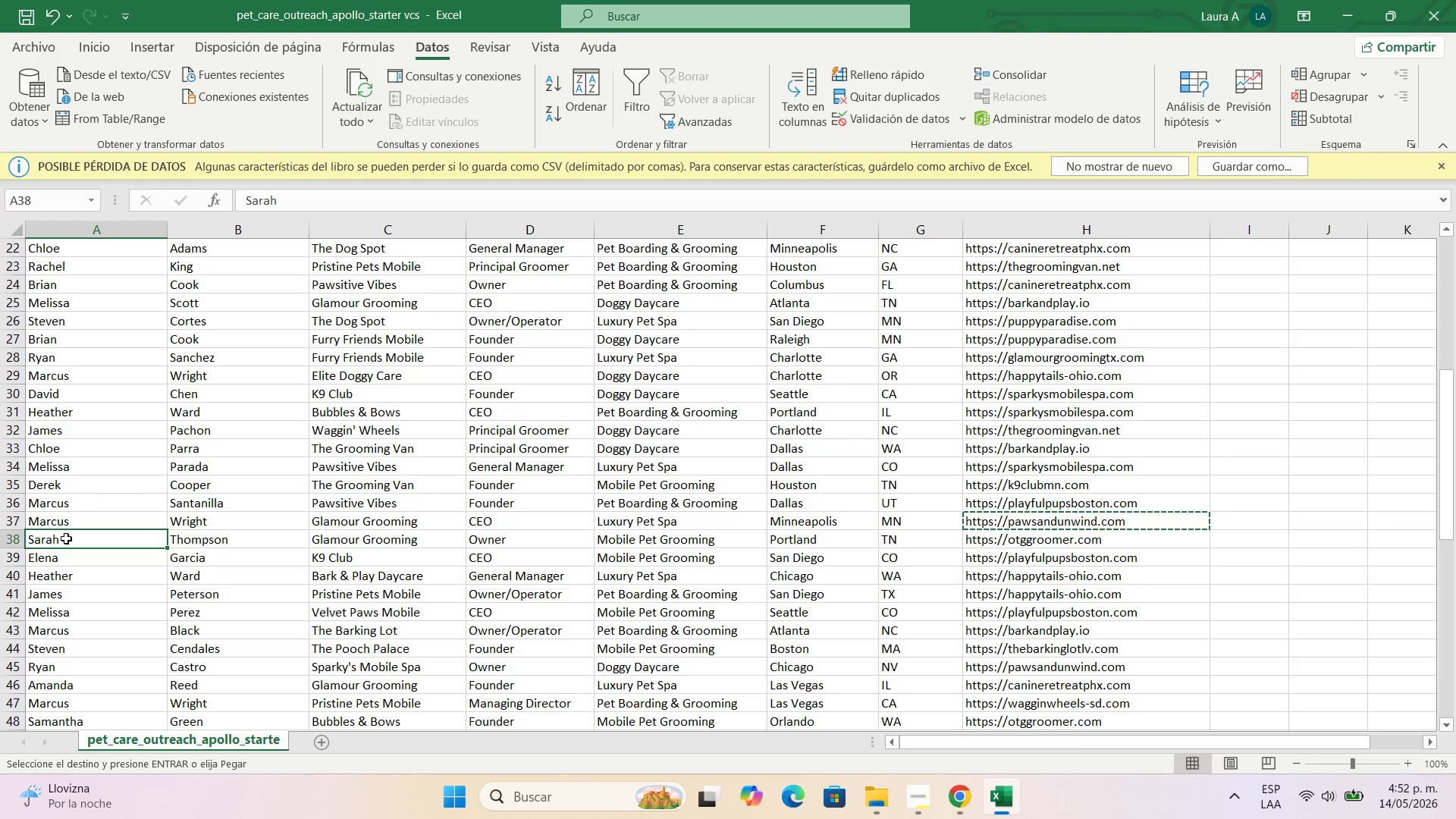 
key(Control+C)
 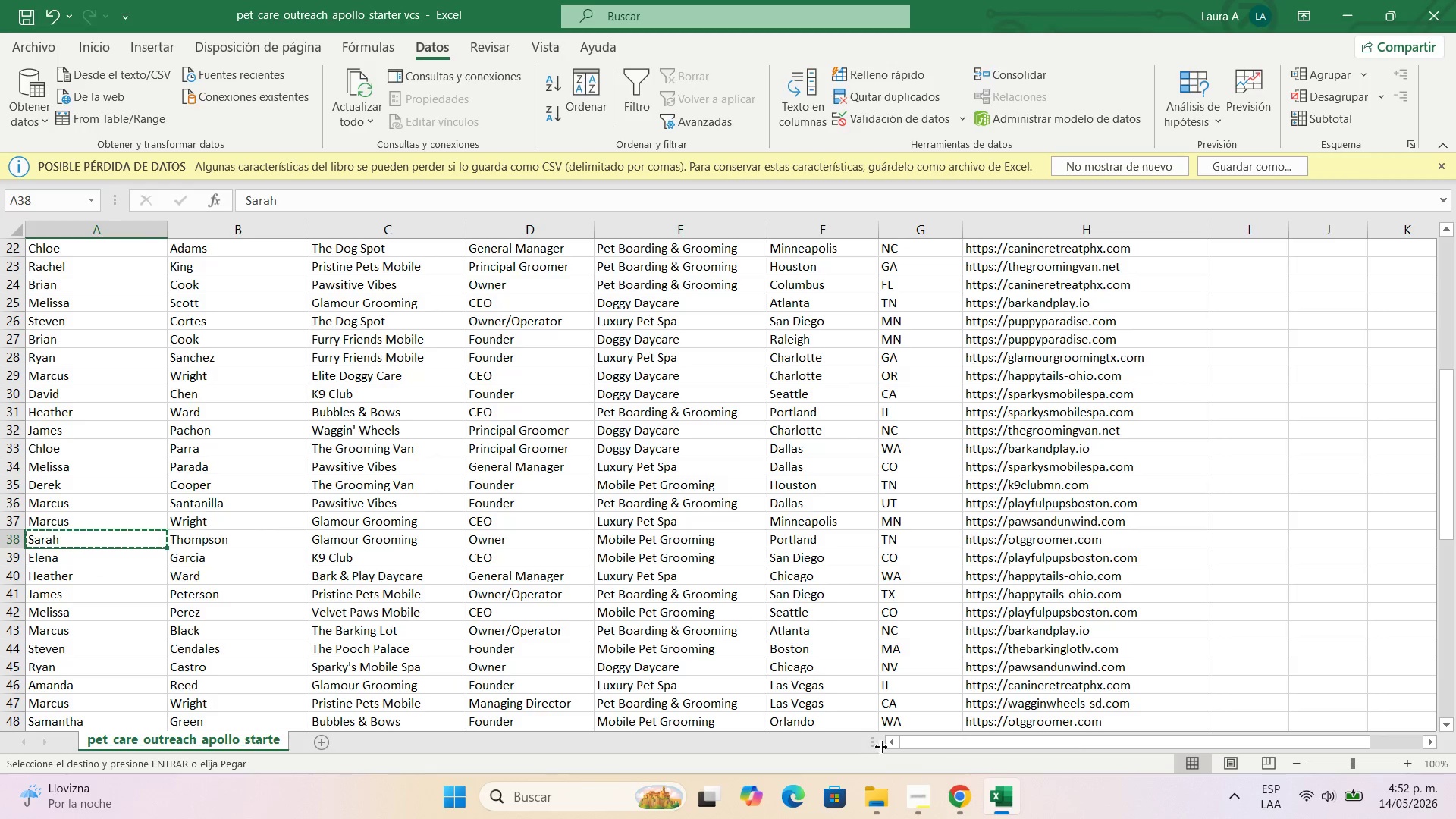 
left_click([957, 807])
 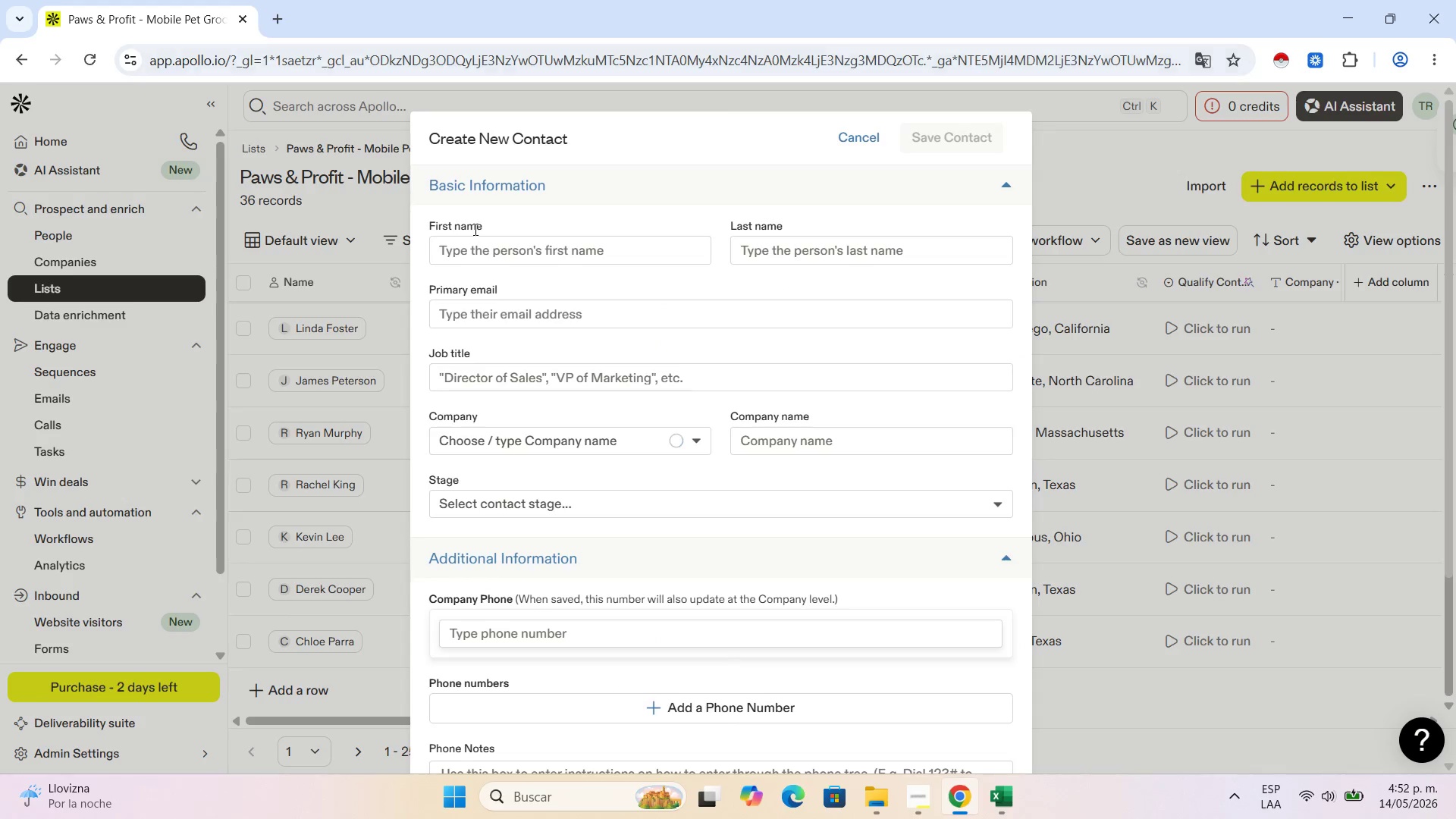 
left_click([497, 241])
 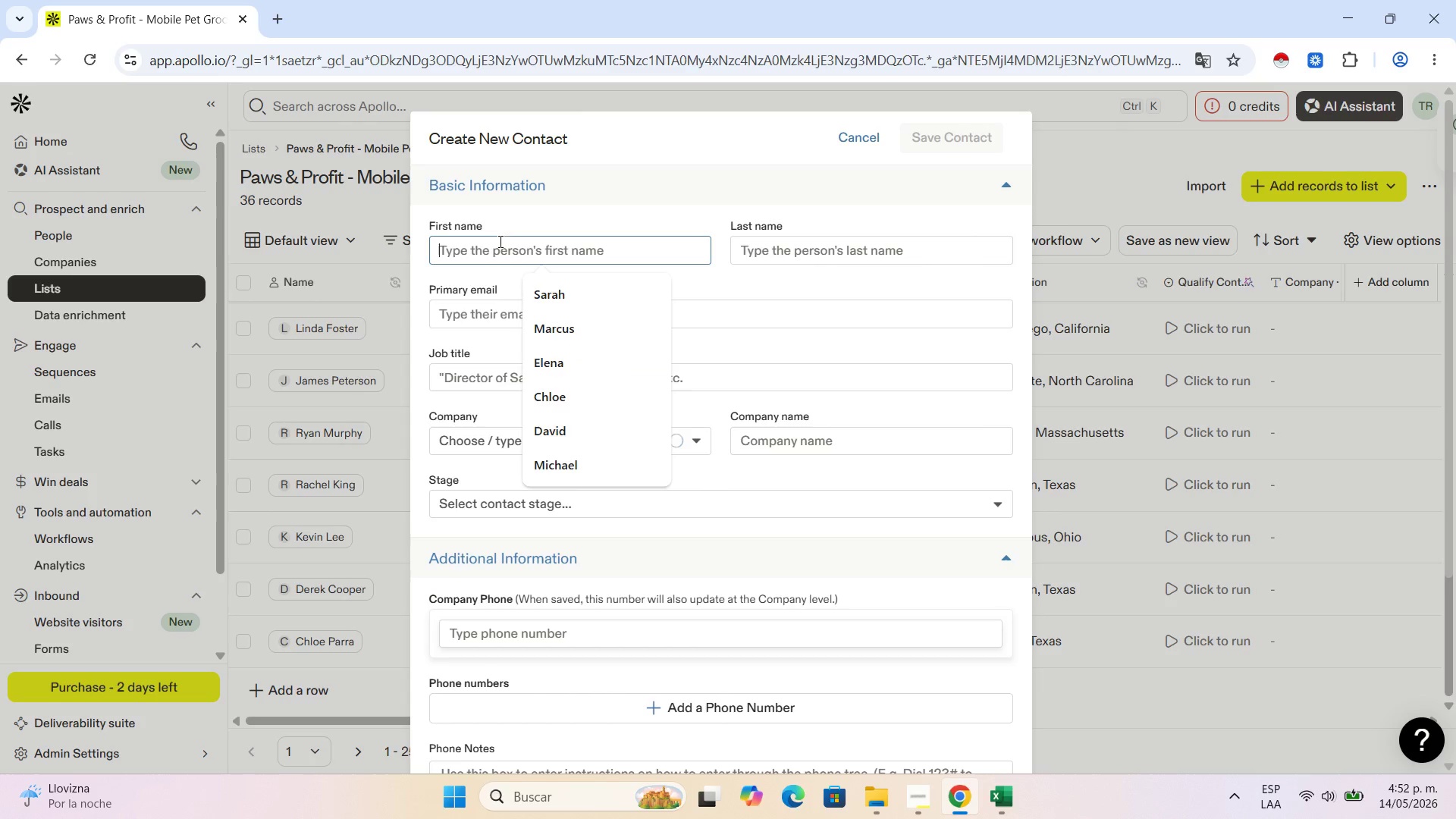 
key(Control+V)
 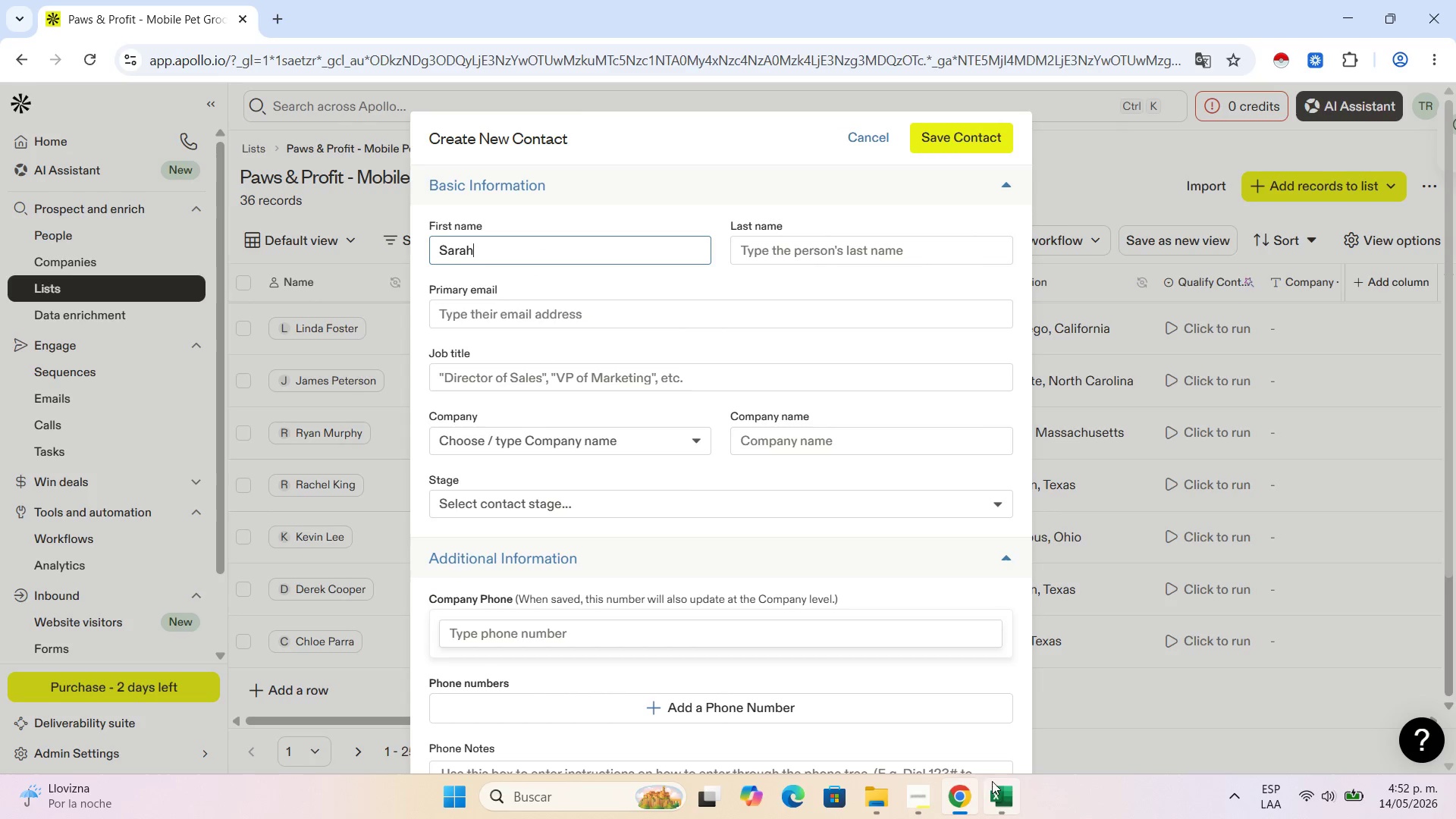 
left_click([999, 801])
 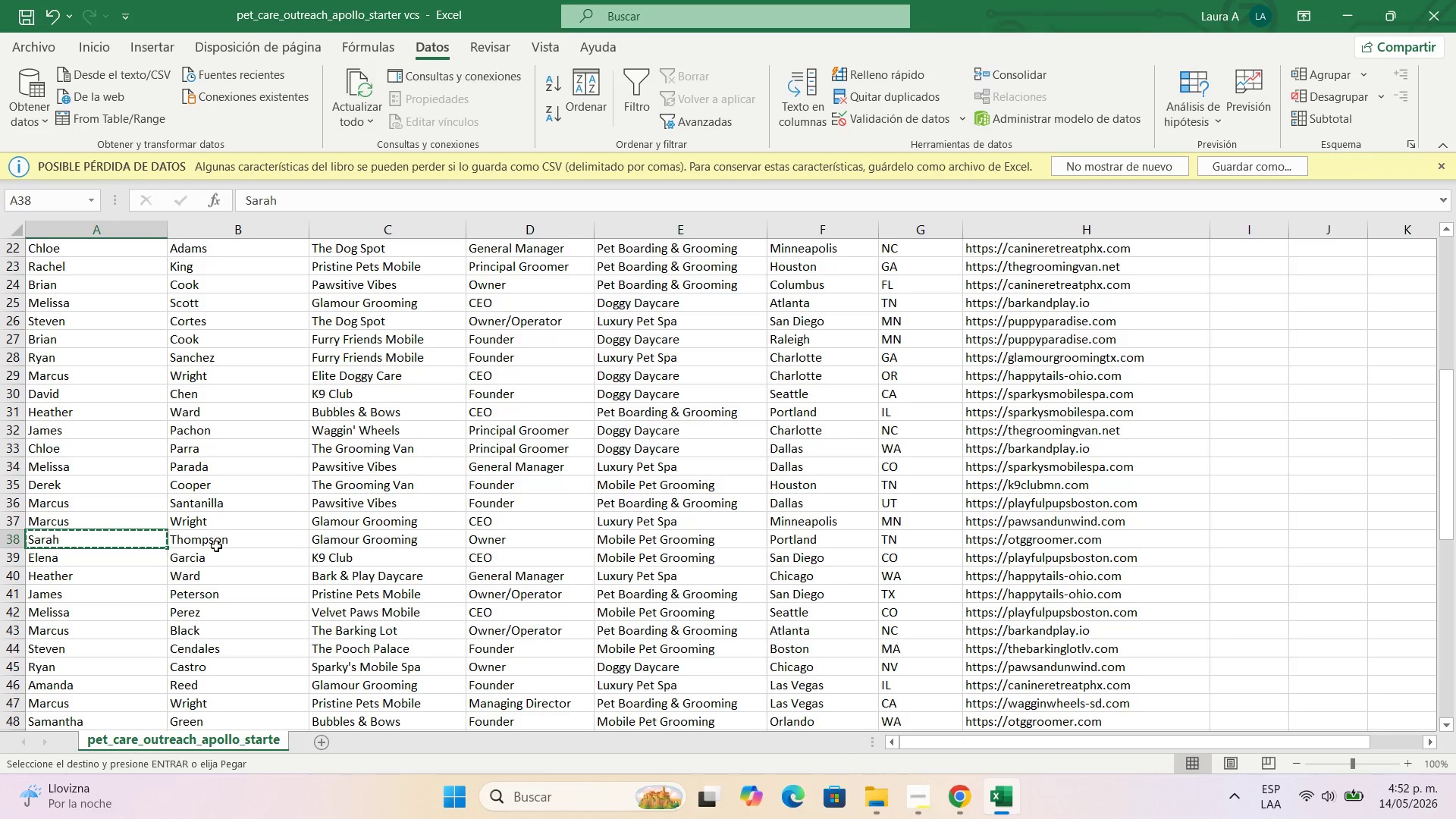 
left_click([216, 541])
 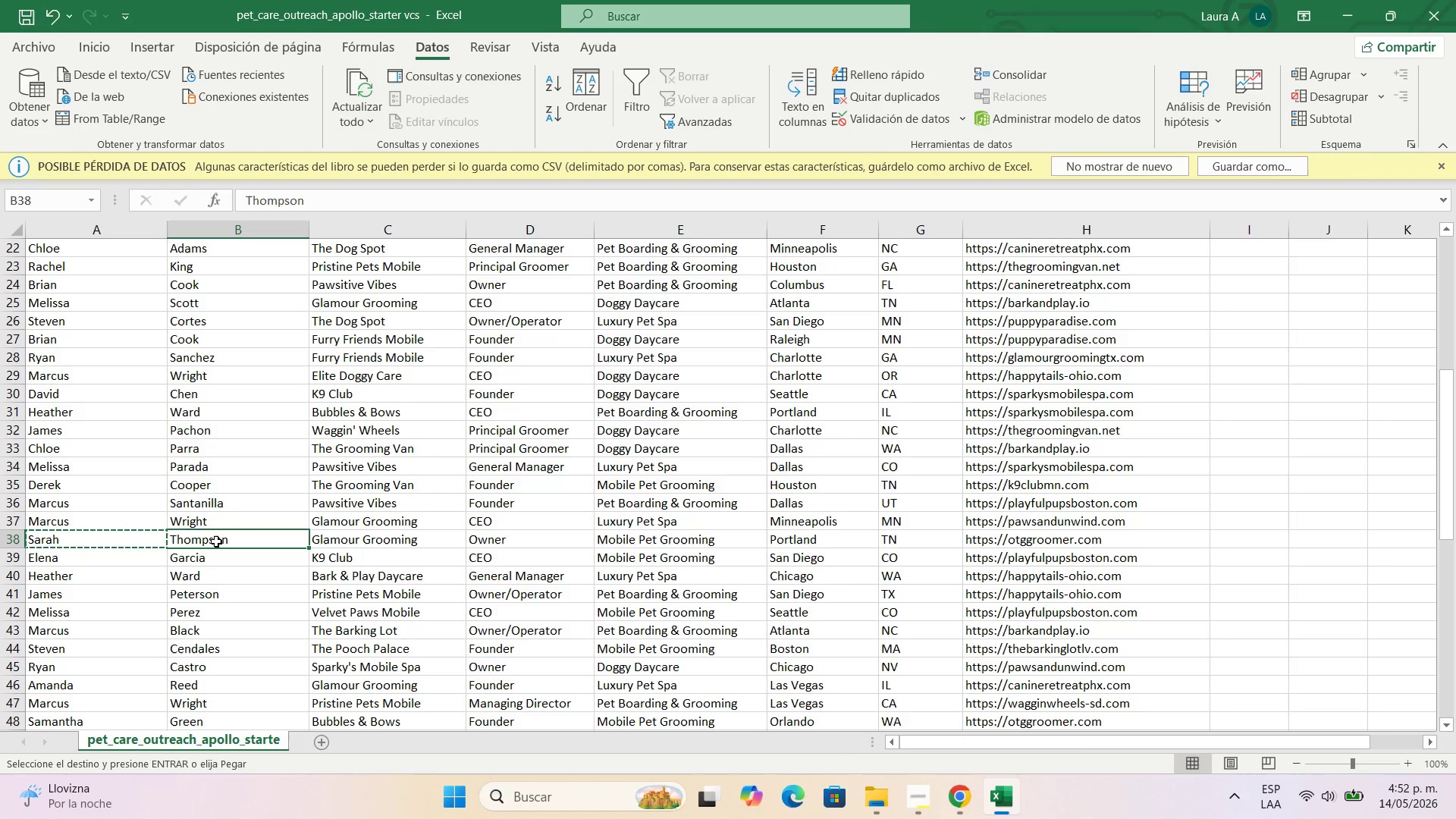 
key(Control+C)
 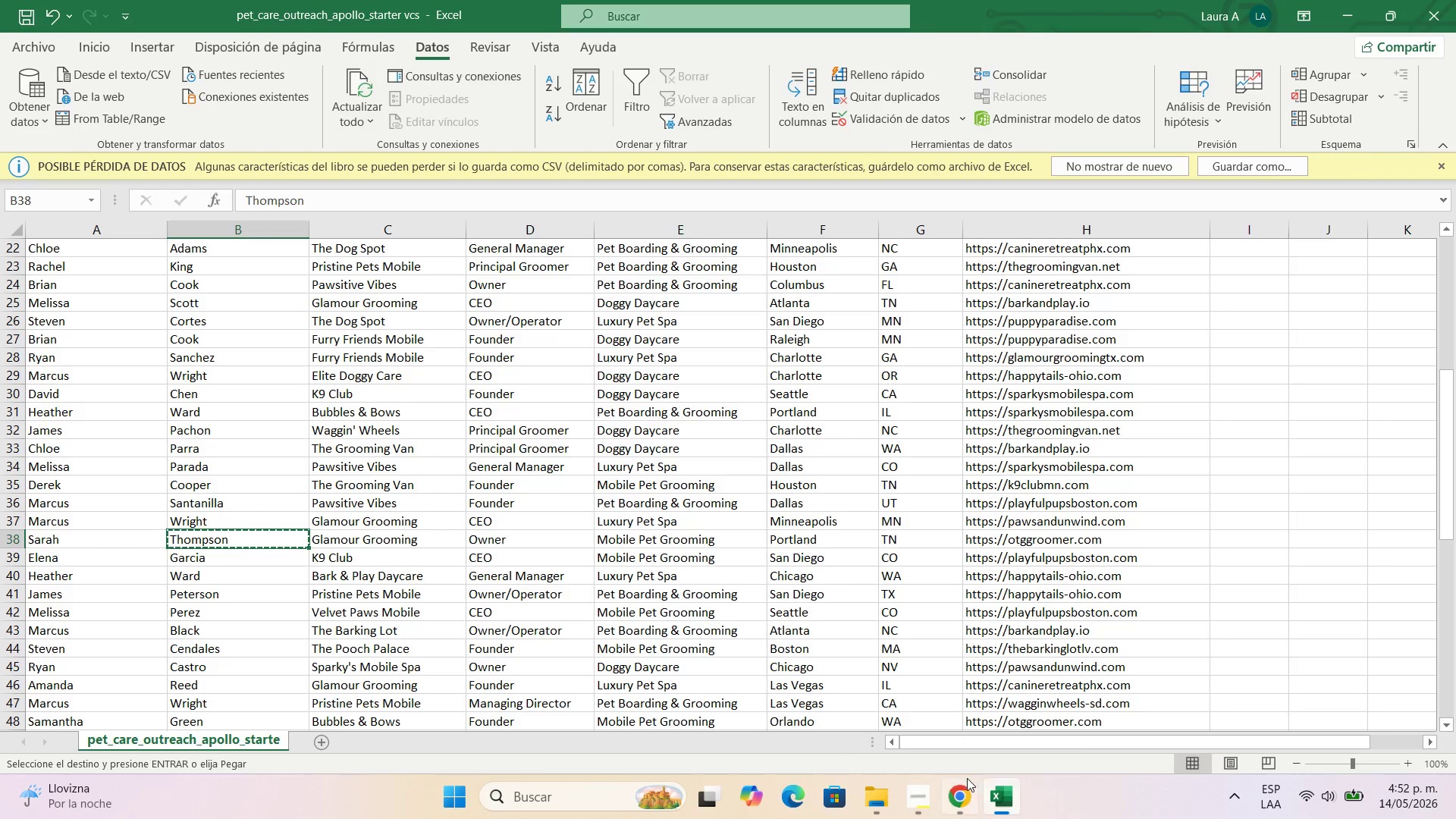 
left_click([960, 792])
 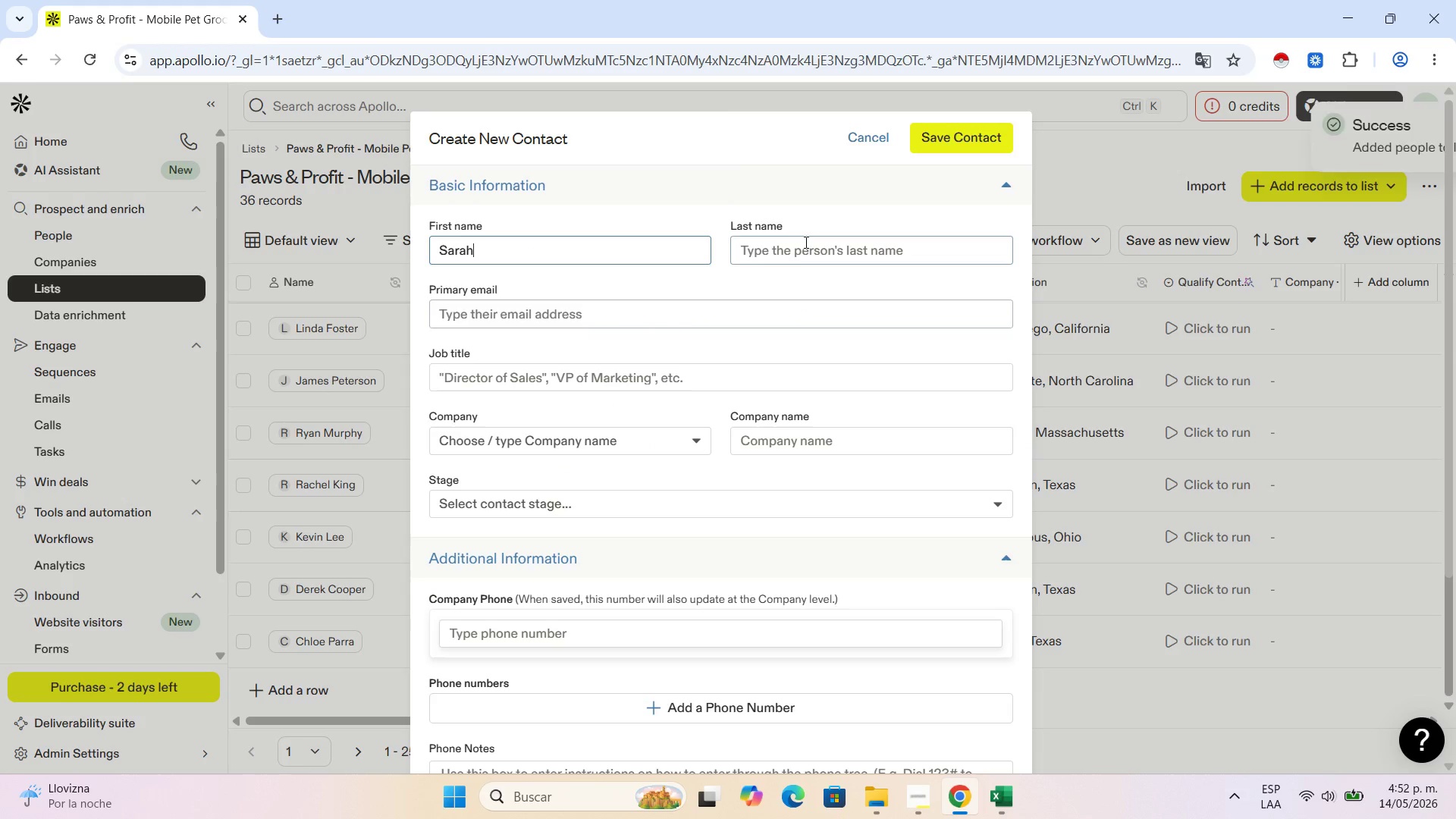 
left_click([805, 240])
 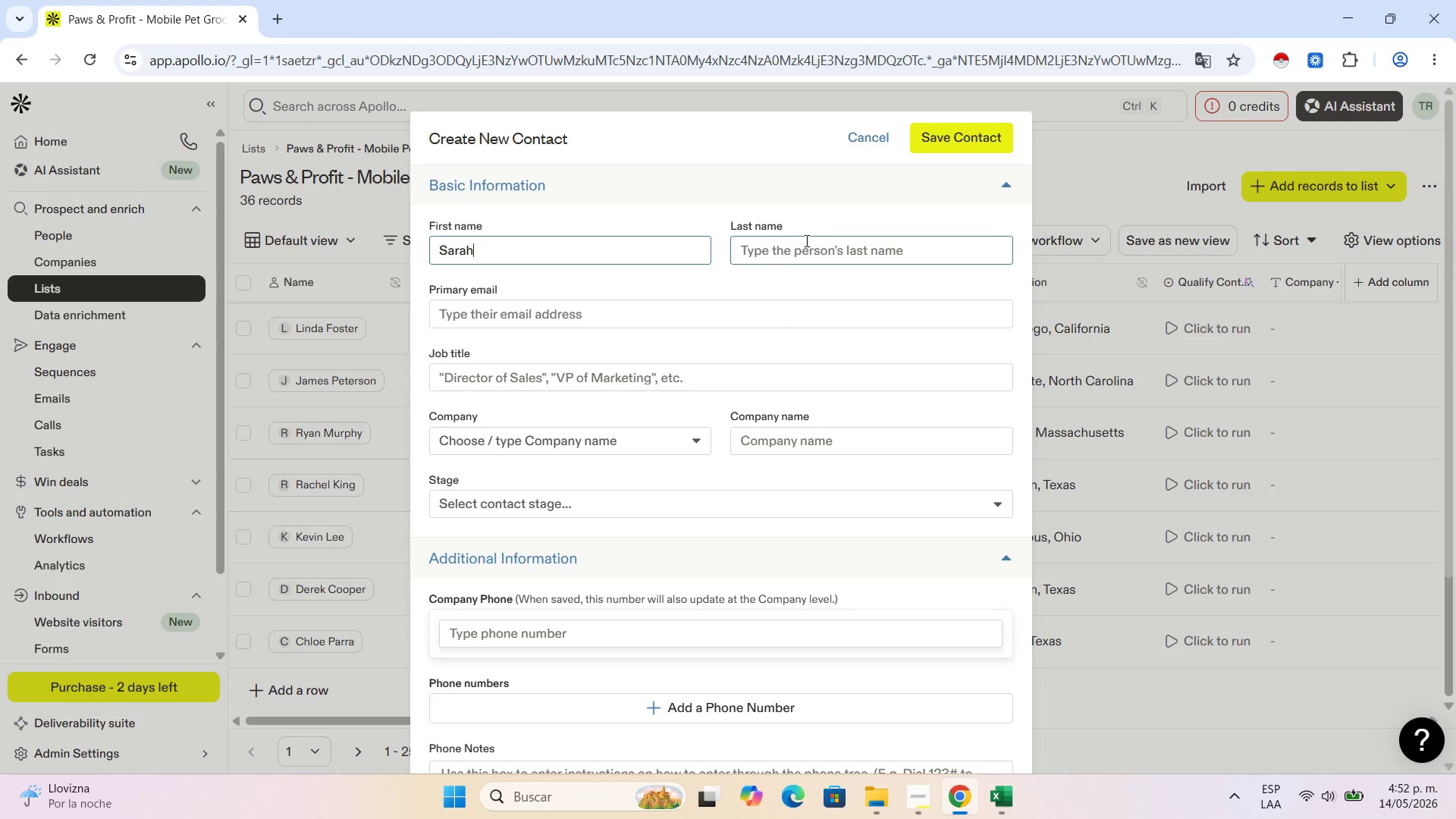 
key(Control+V)
 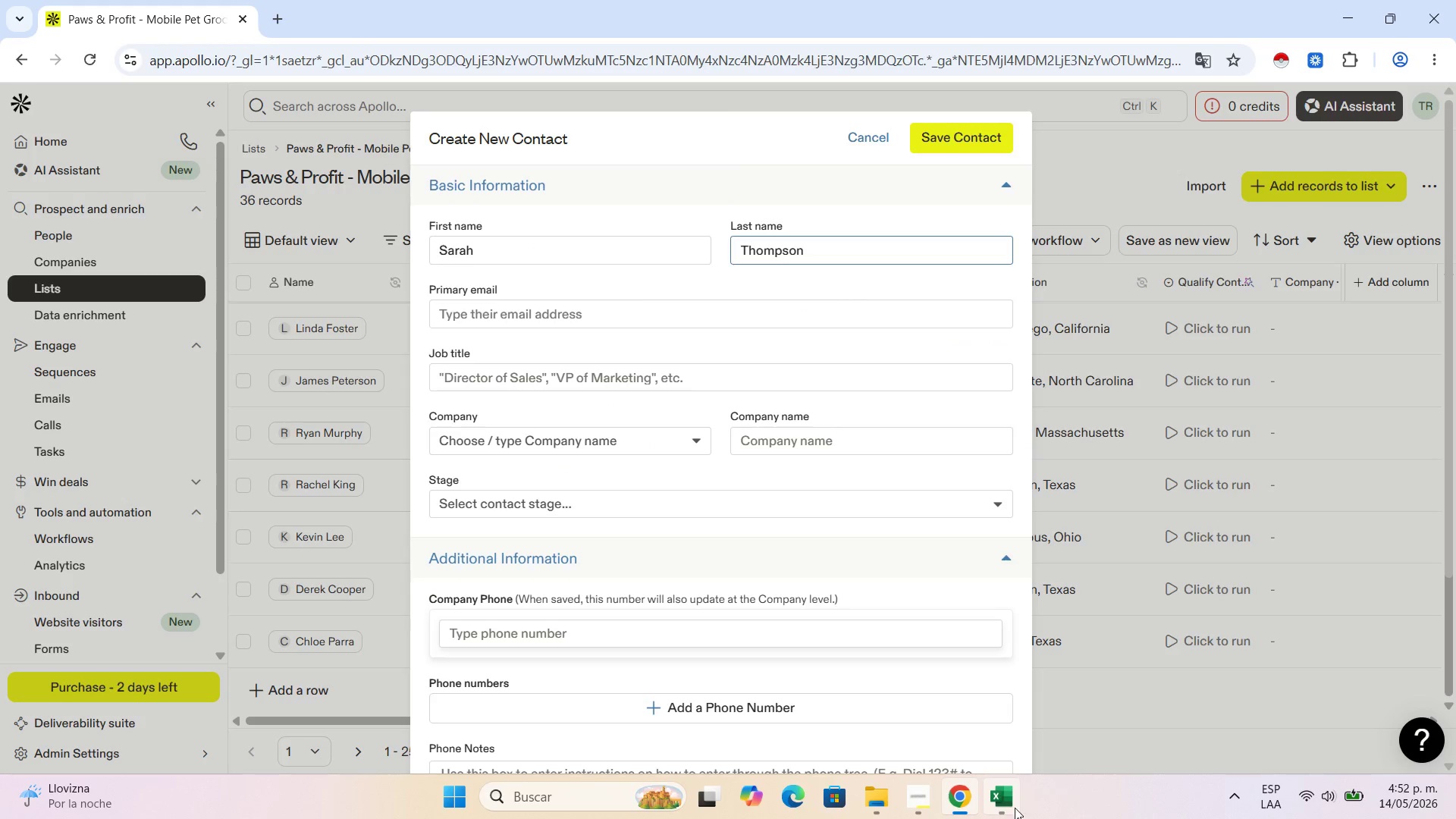 
left_click([1024, 802])
 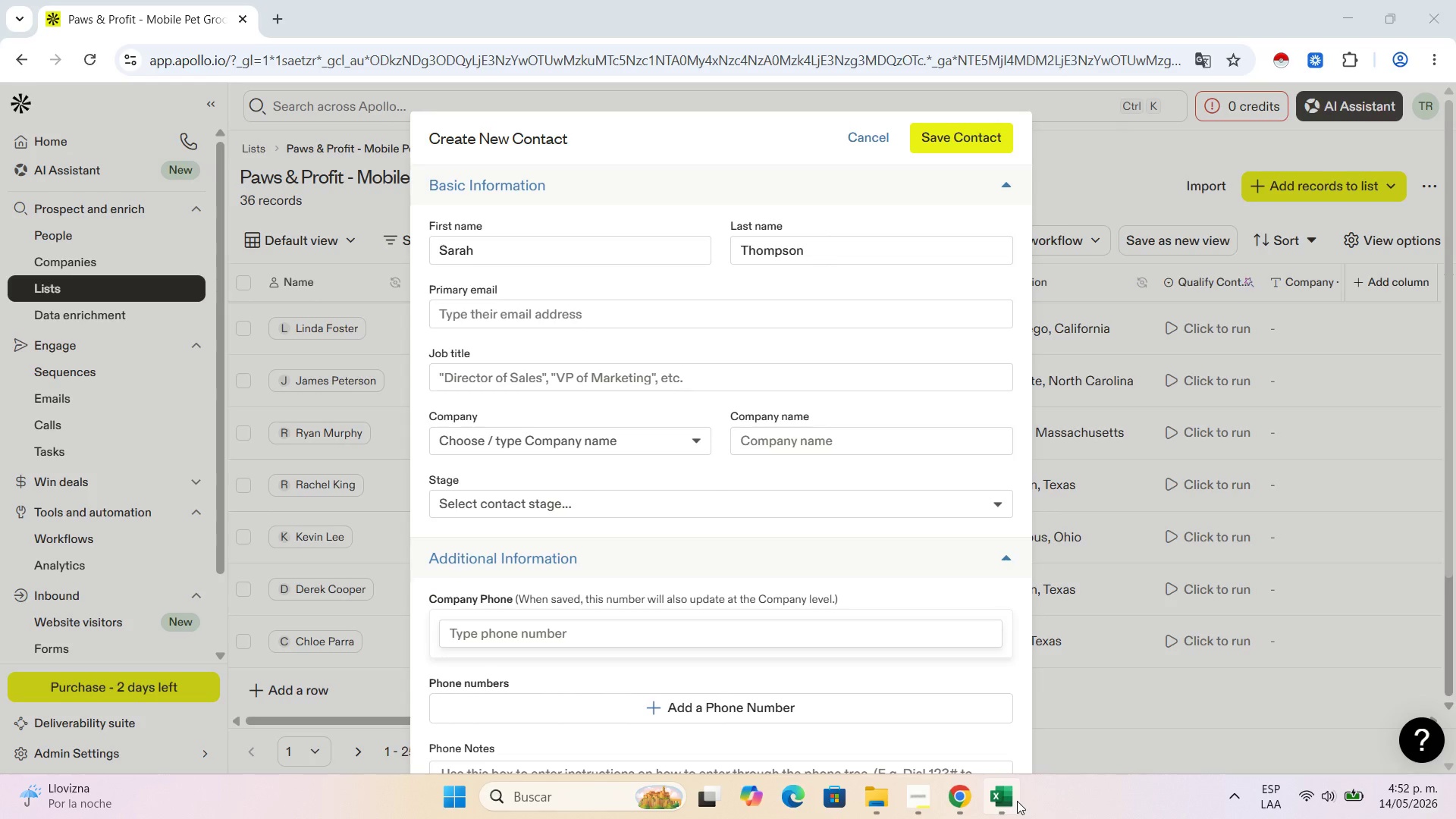 
left_click([1017, 801])
 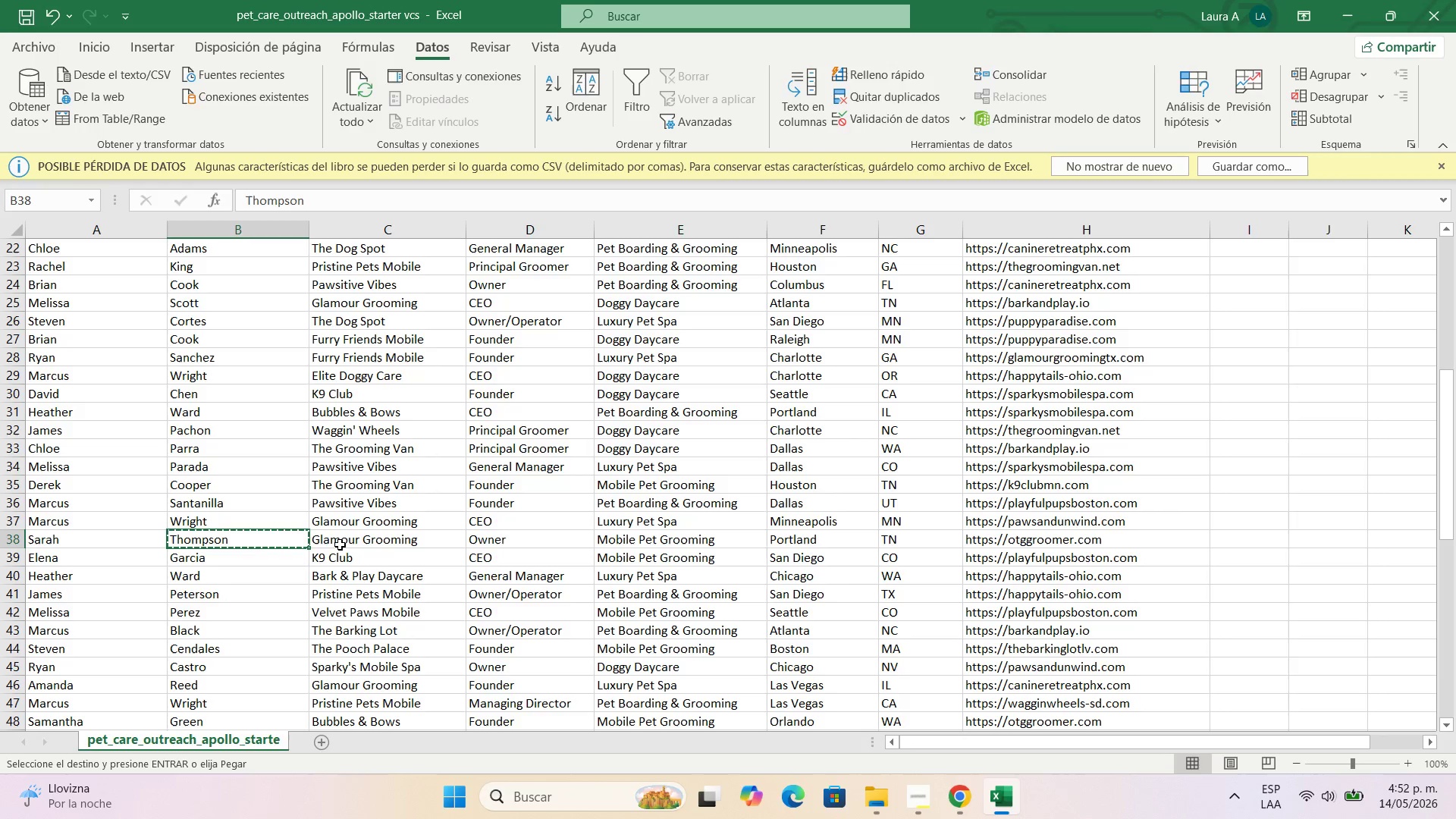 
left_click([340, 544])
 